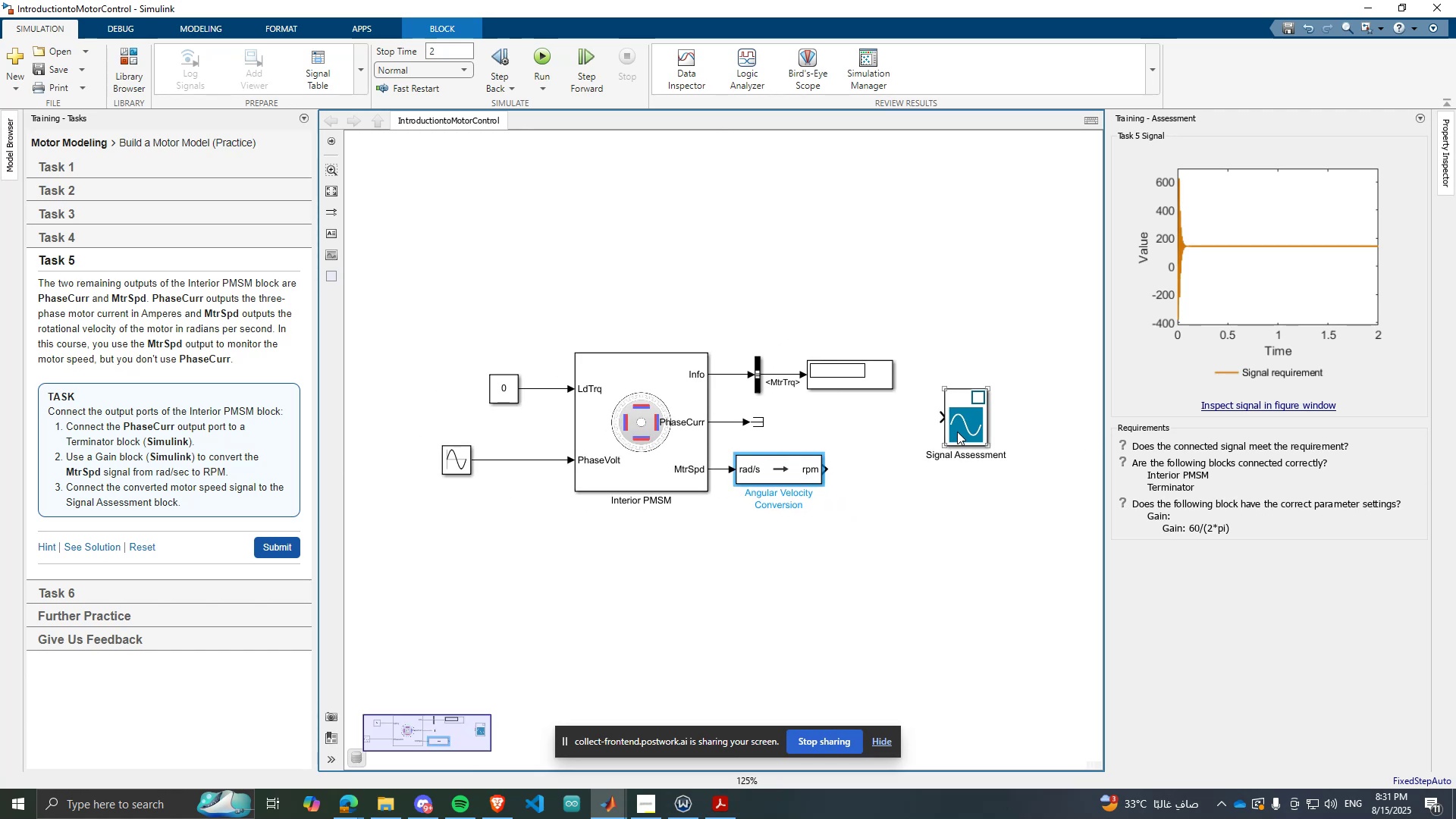 
scroll: coordinate [760, 547], scroll_direction: up, amount: 2.0
 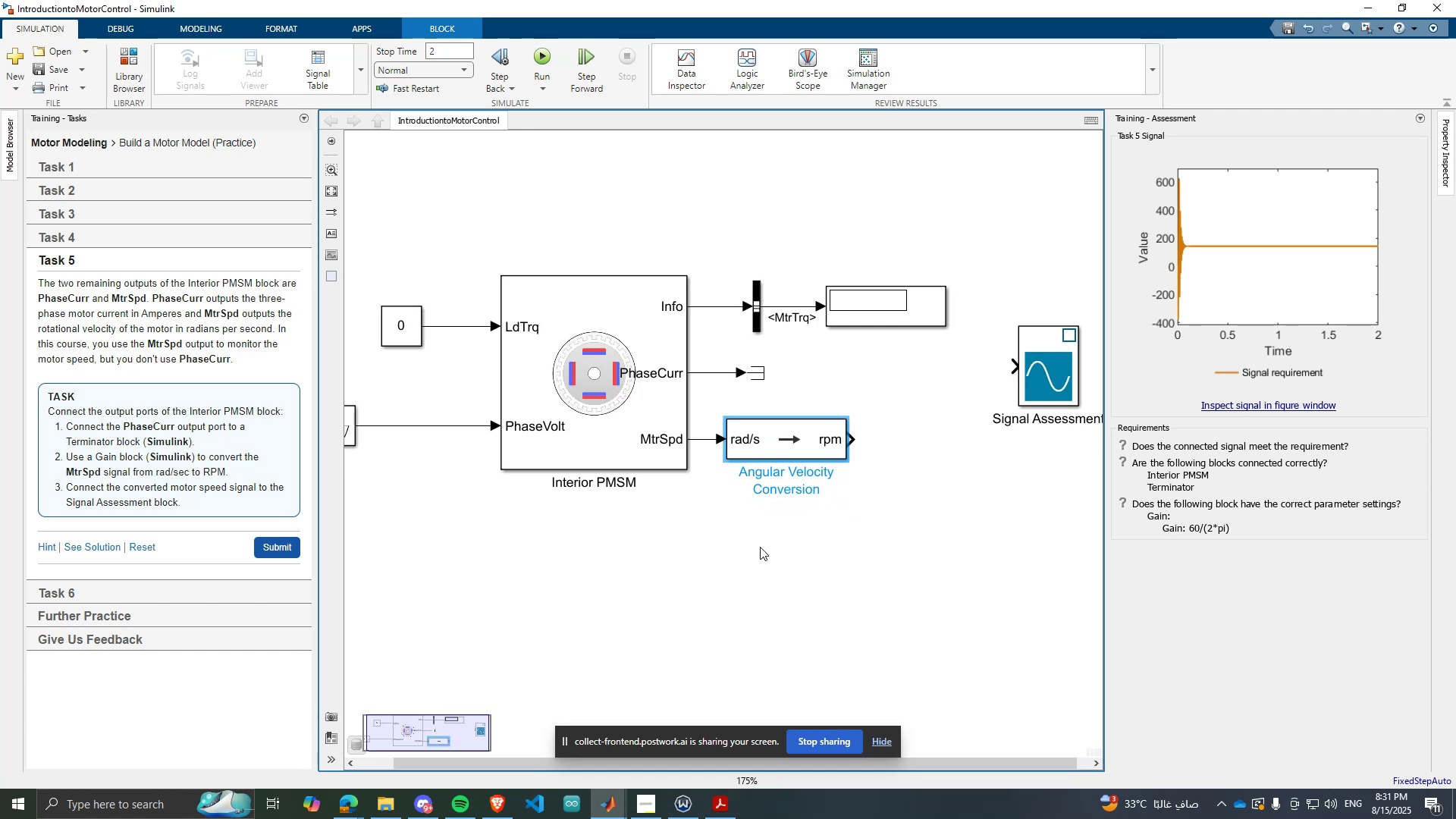 
scroll: coordinate [708, 503], scroll_direction: down, amount: 1.0
 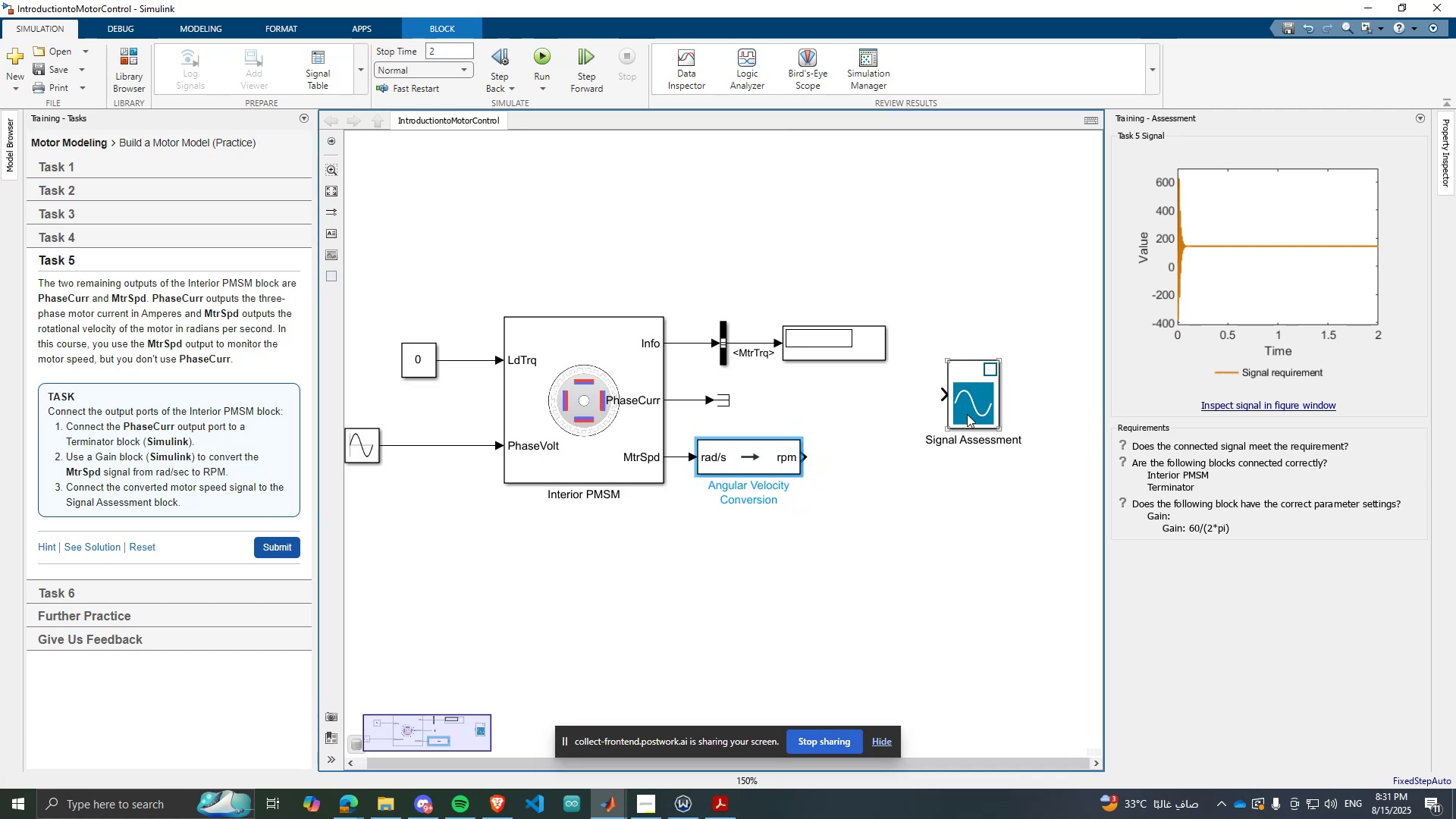 
left_click_drag(start_coordinate=[968, 409], to_coordinate=[860, 477])
 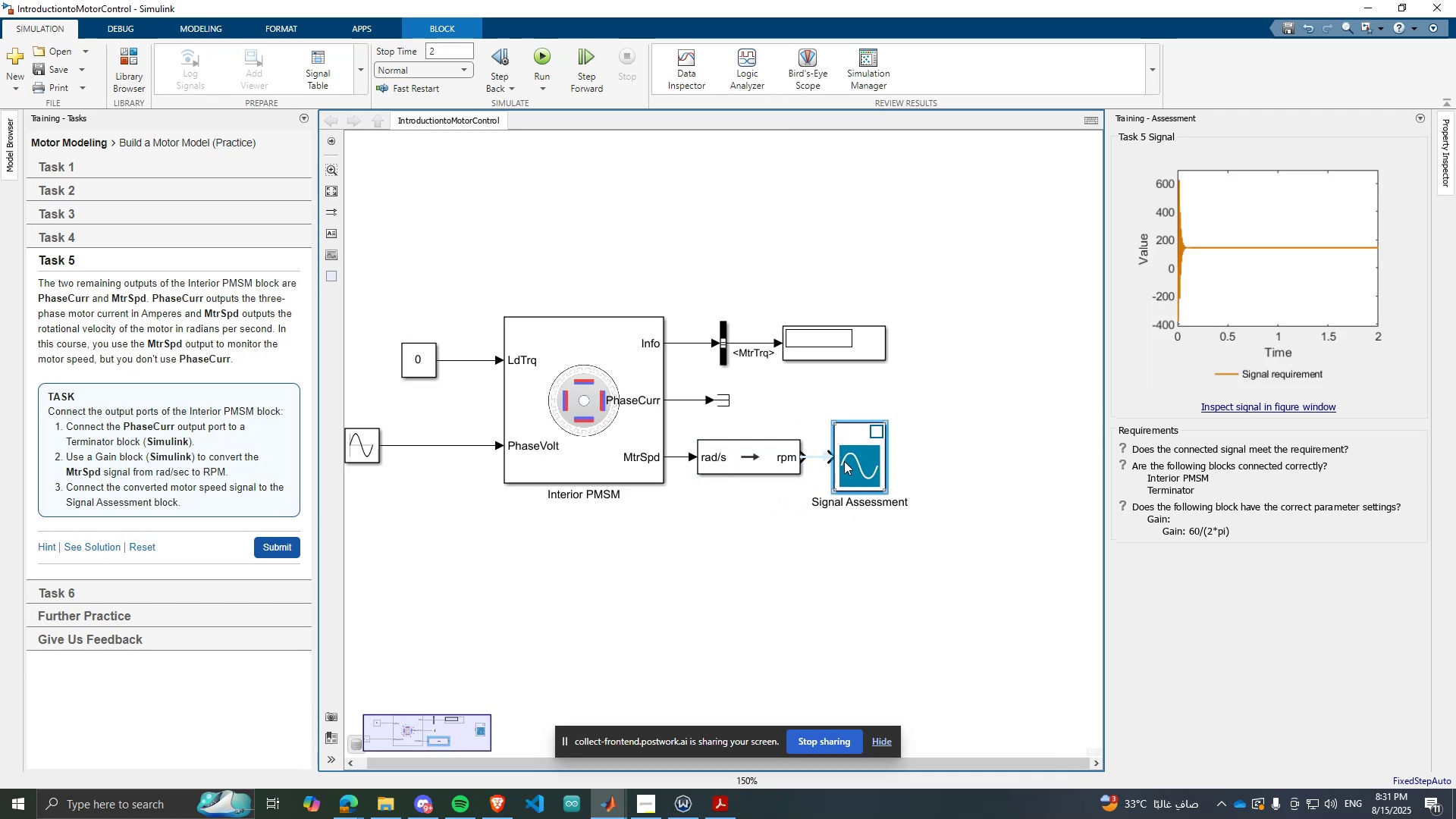 
left_click_drag(start_coordinate=[857, 463], to_coordinate=[897, 463])
 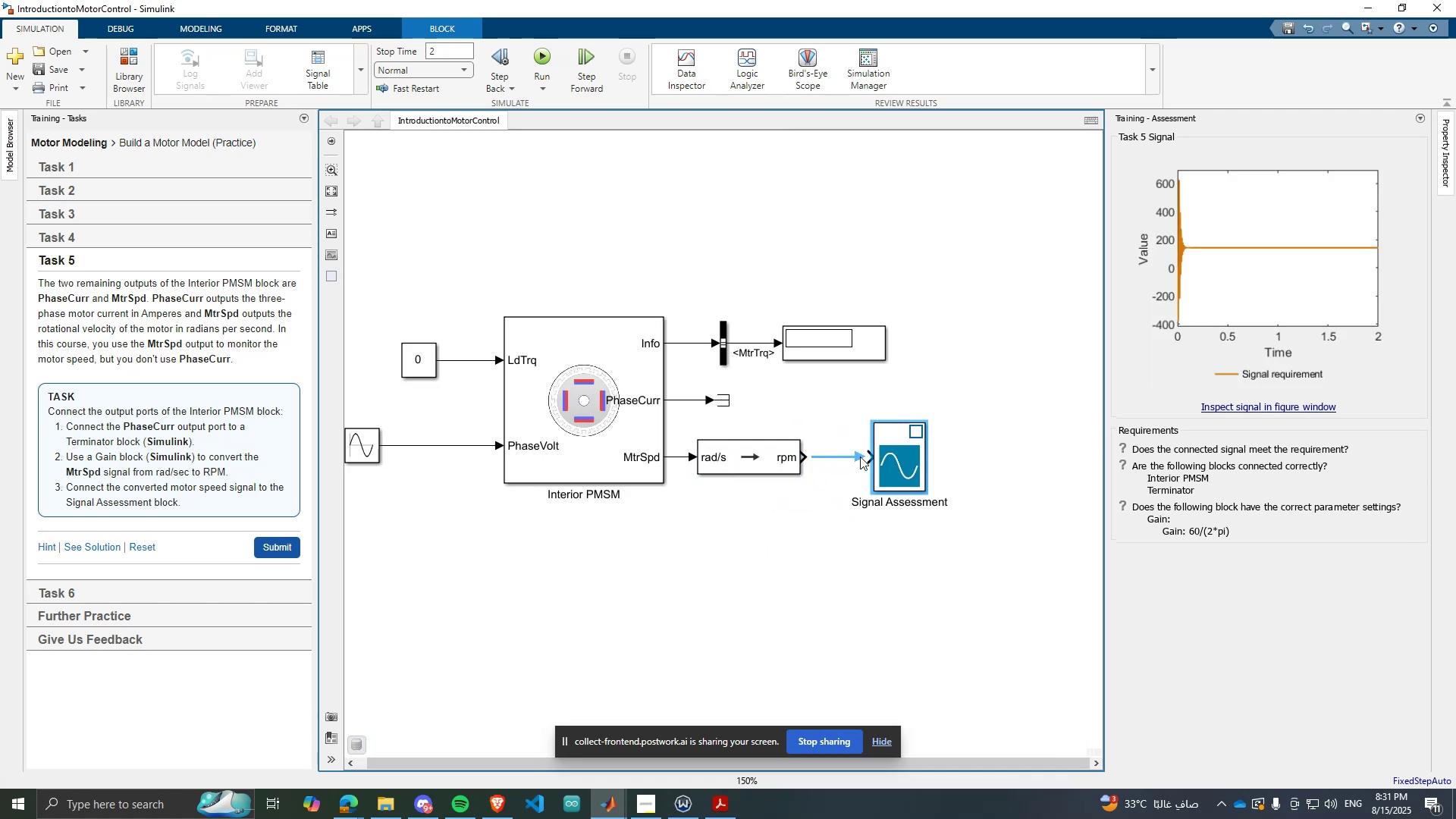 
left_click([859, 457])
 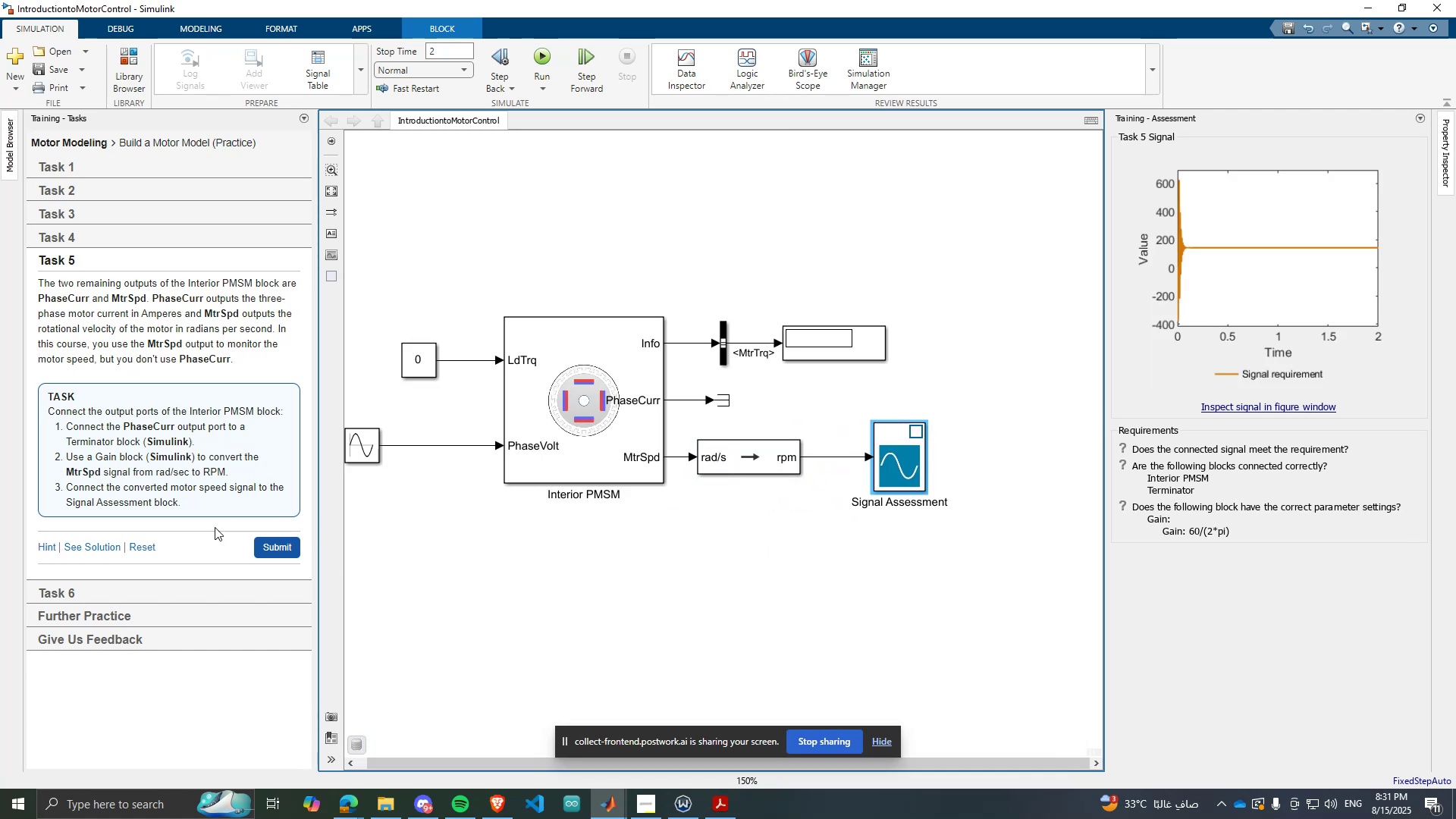 
left_click([288, 540])
 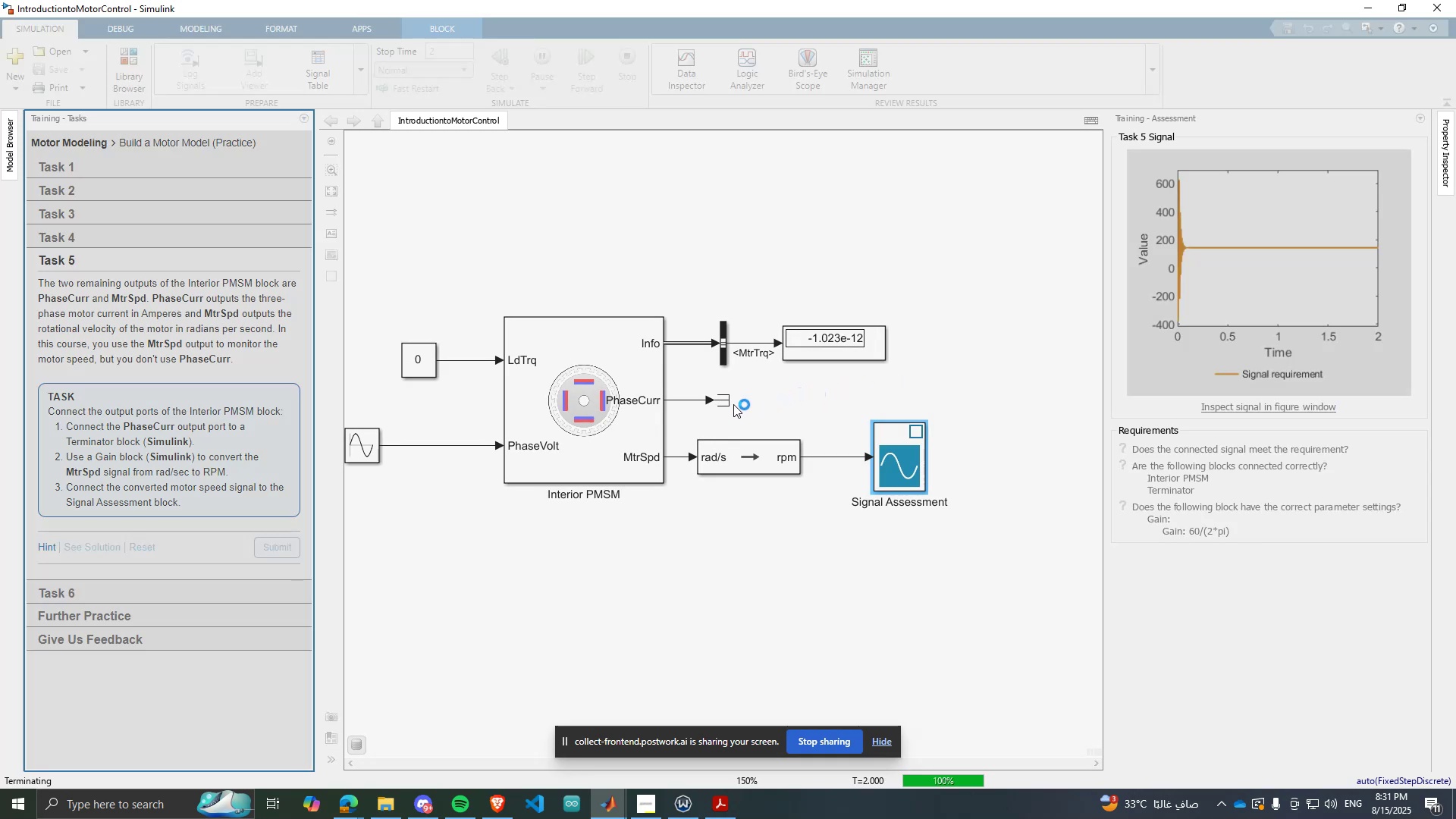 
wait(15.62)
 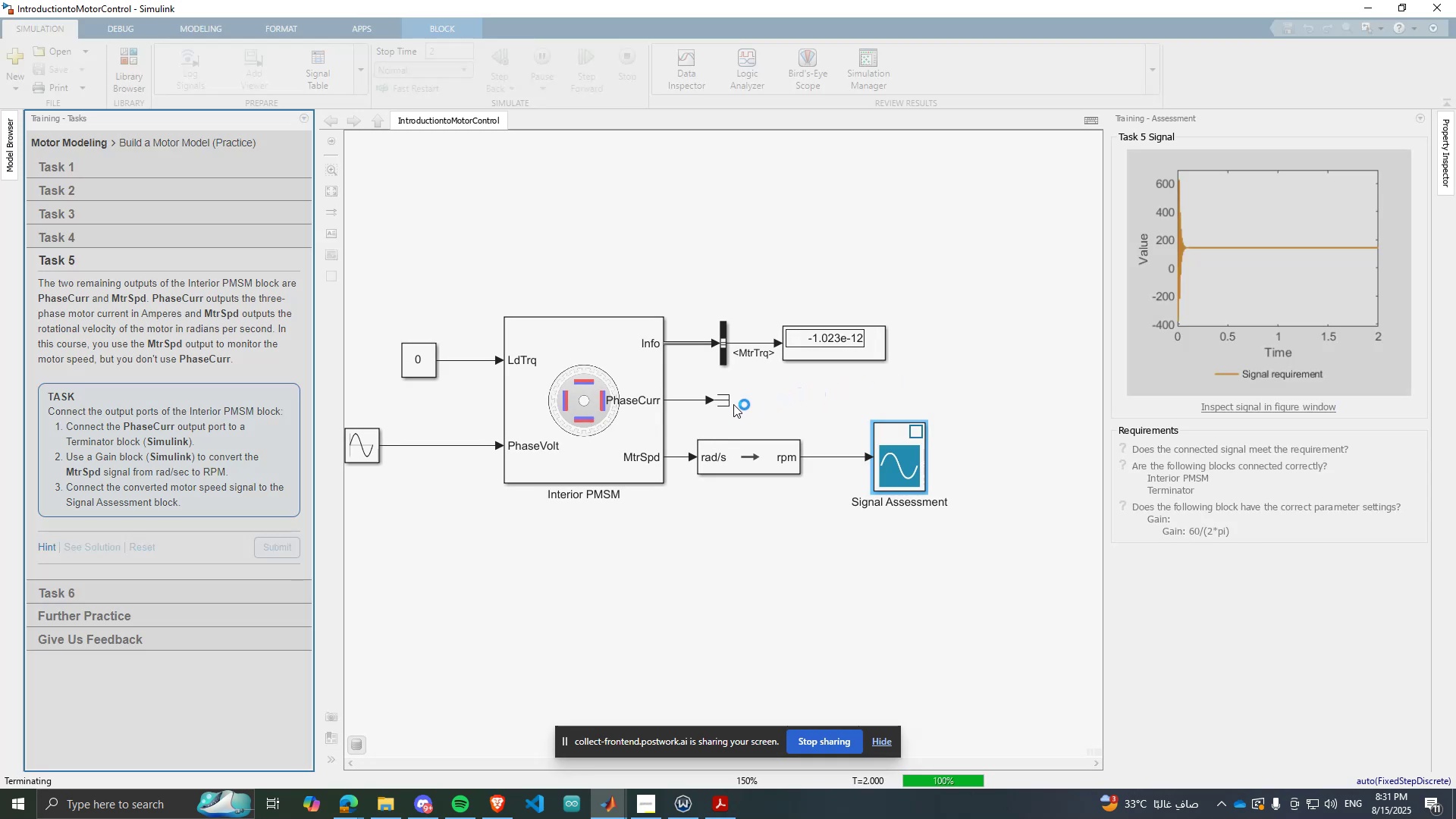 
scroll: coordinate [834, 446], scroll_direction: up, amount: 1.0
 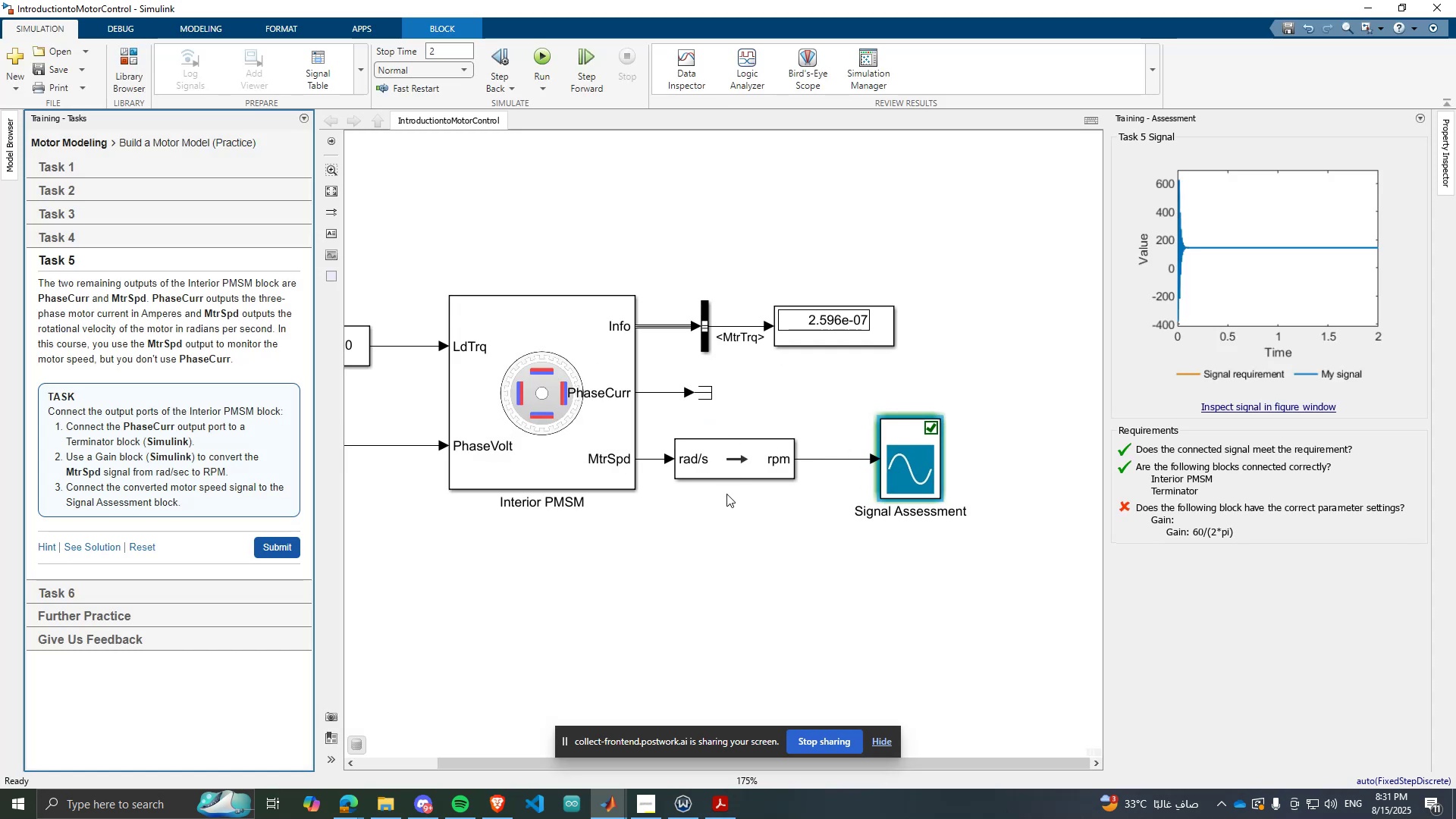 
double_click([724, 529])
 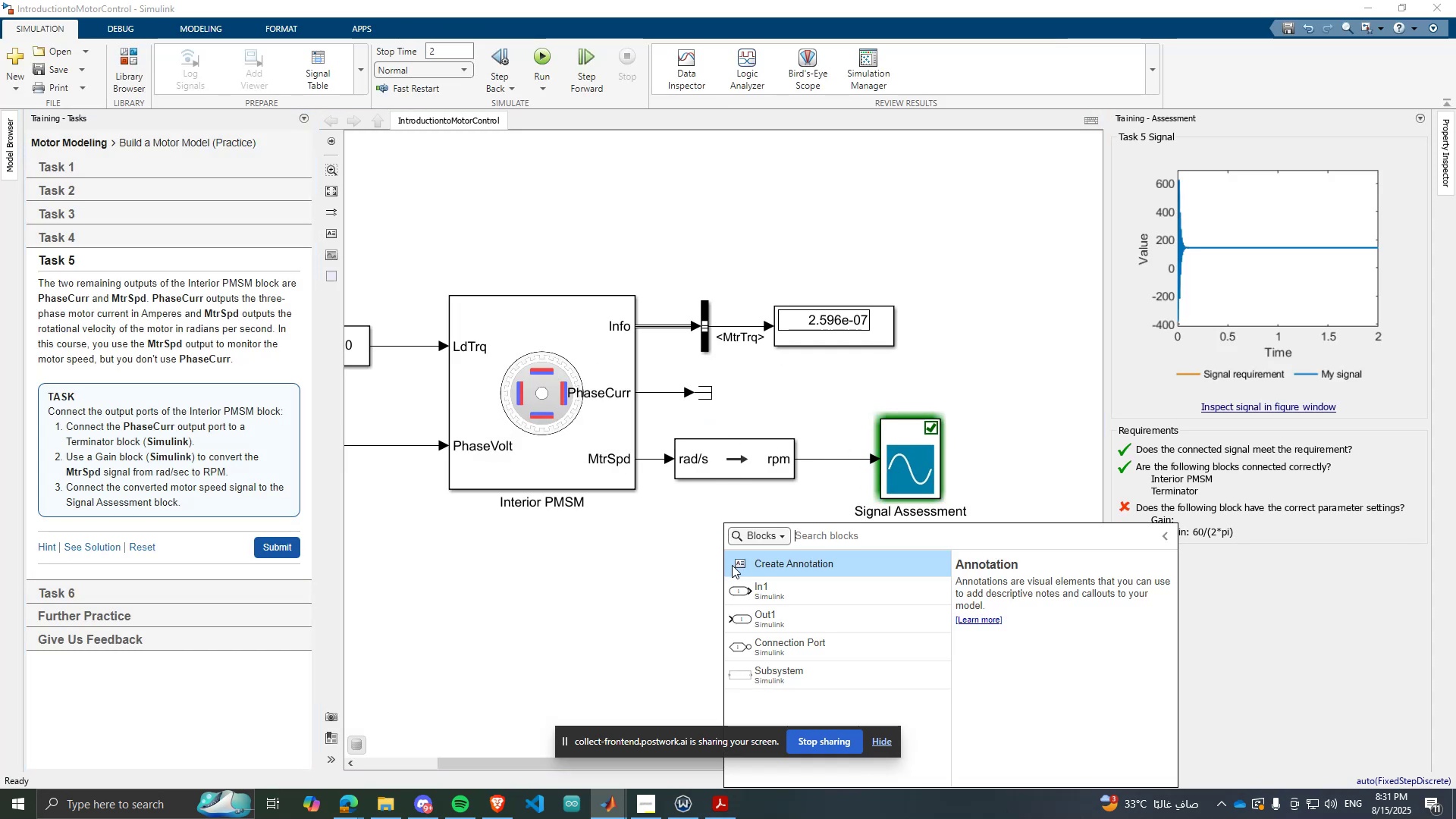 
type(ga)
 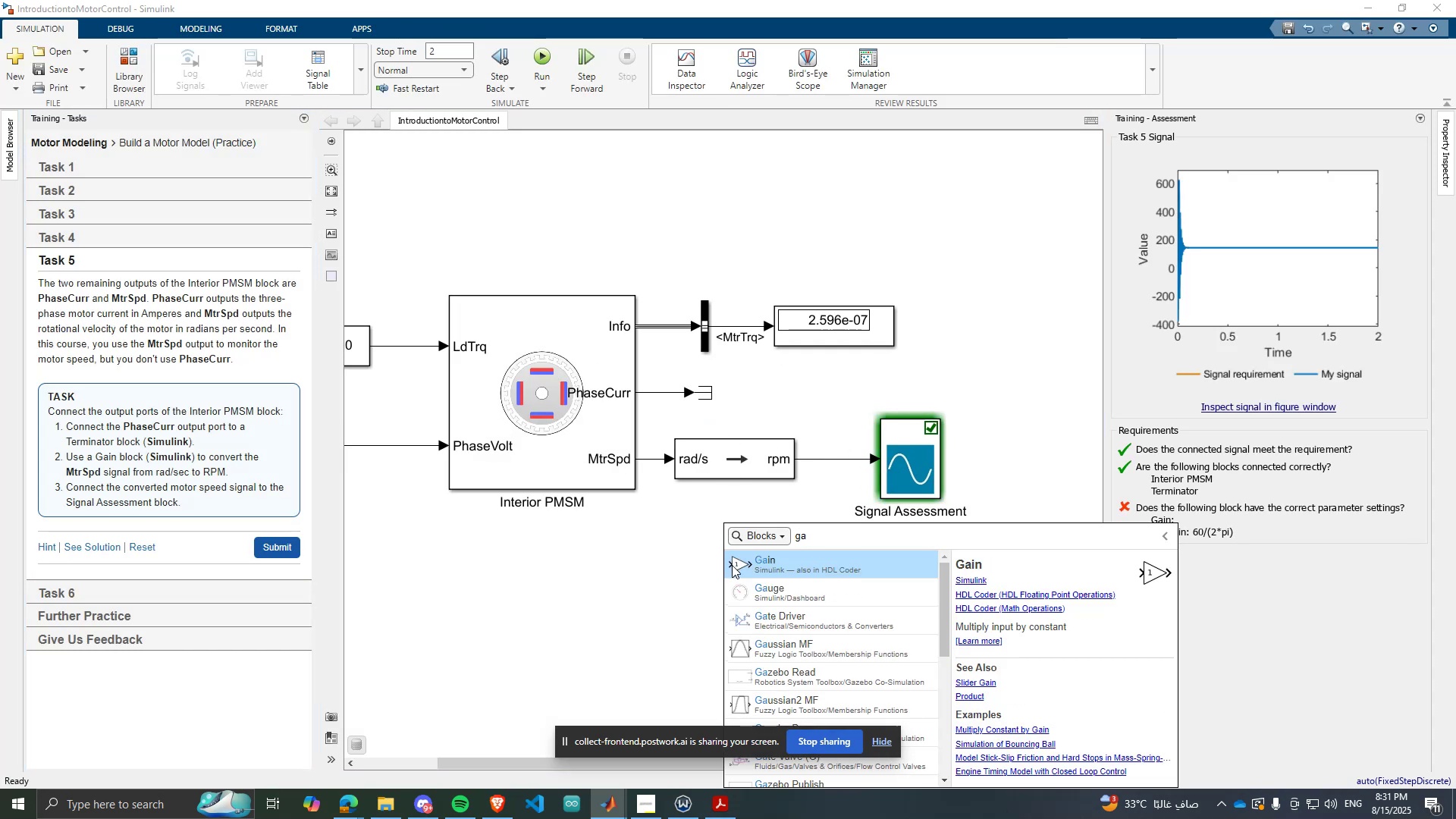 
key(Enter)
 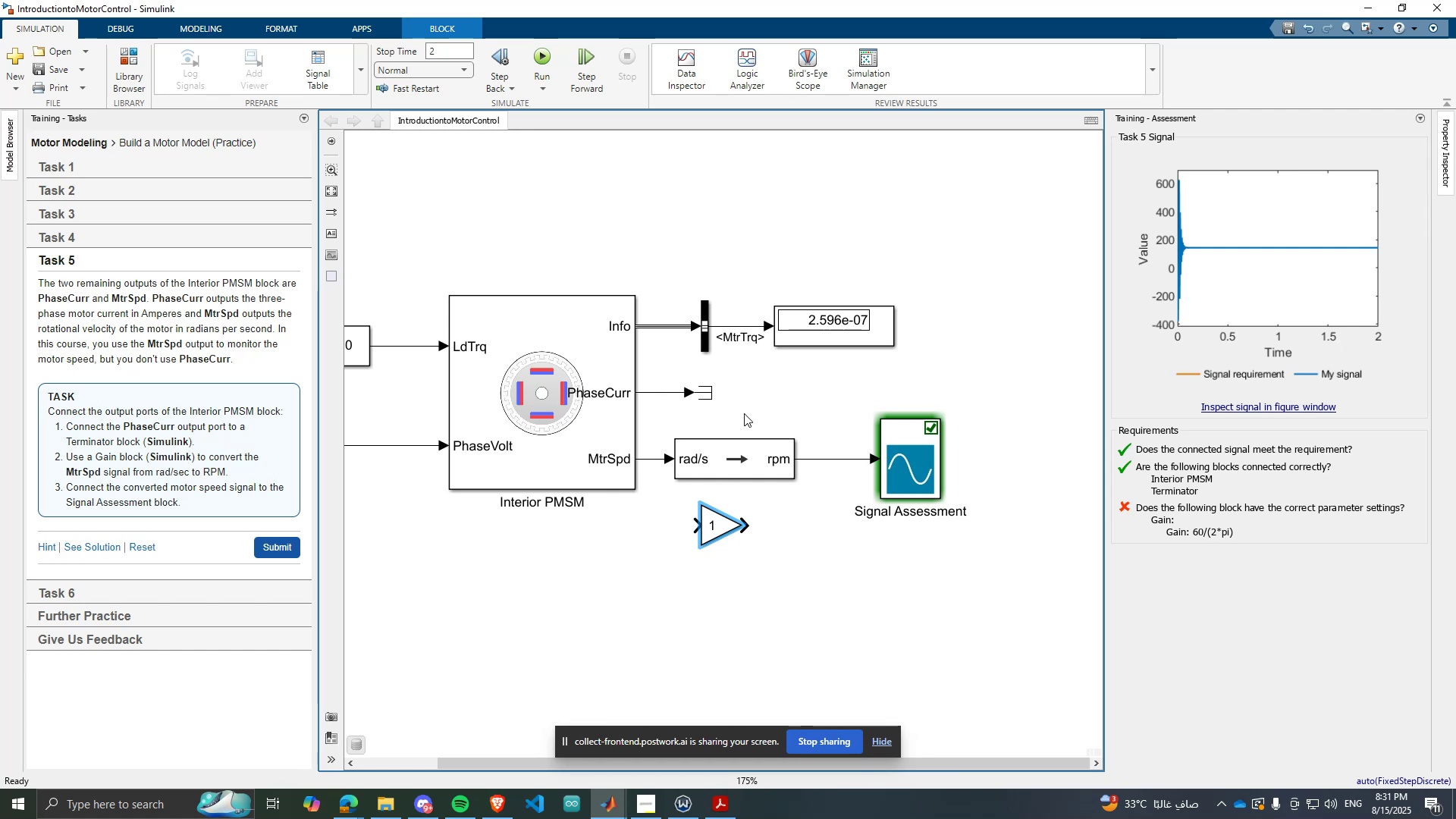 
left_click([753, 447])
 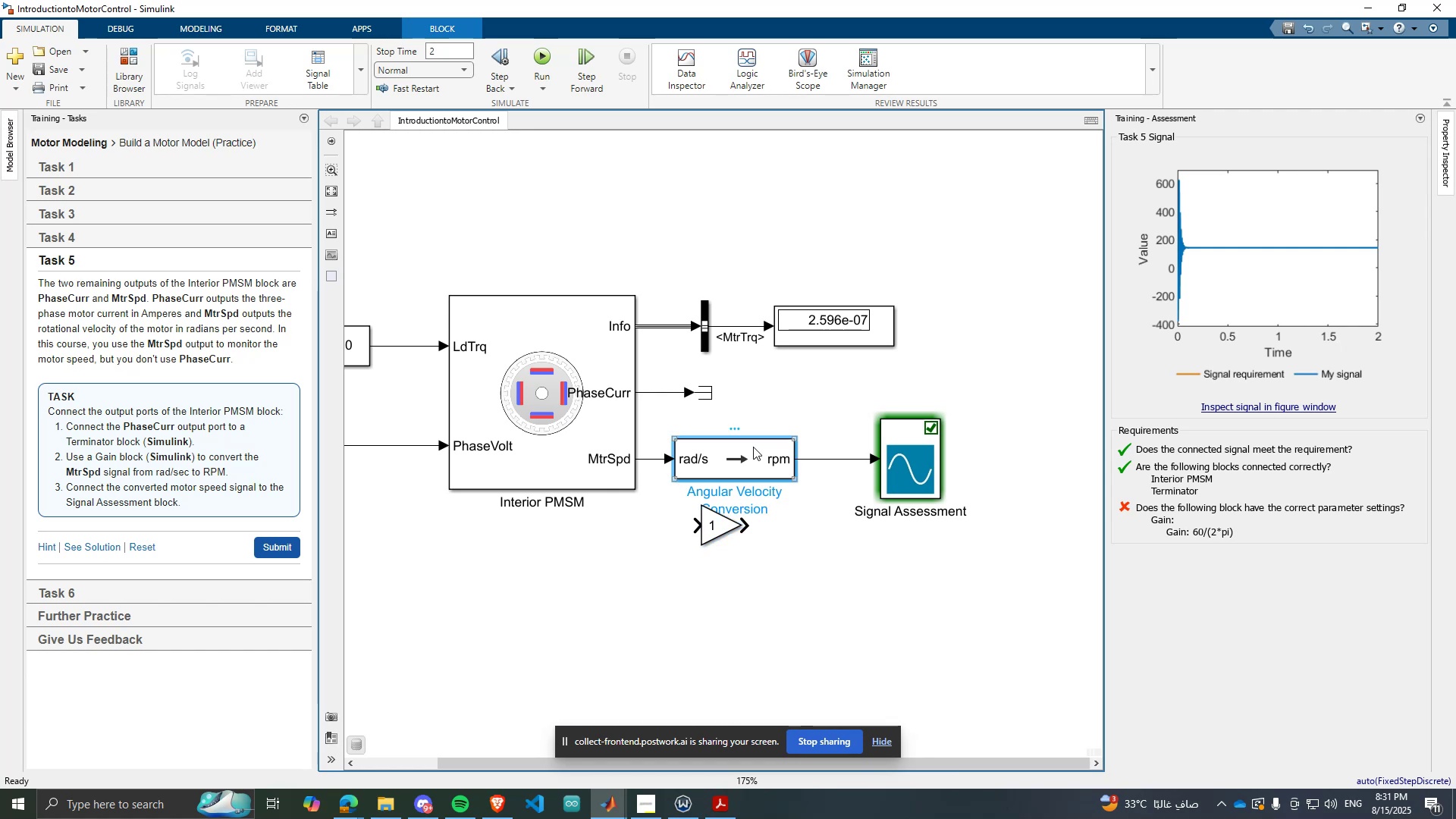 
key(Delete)
 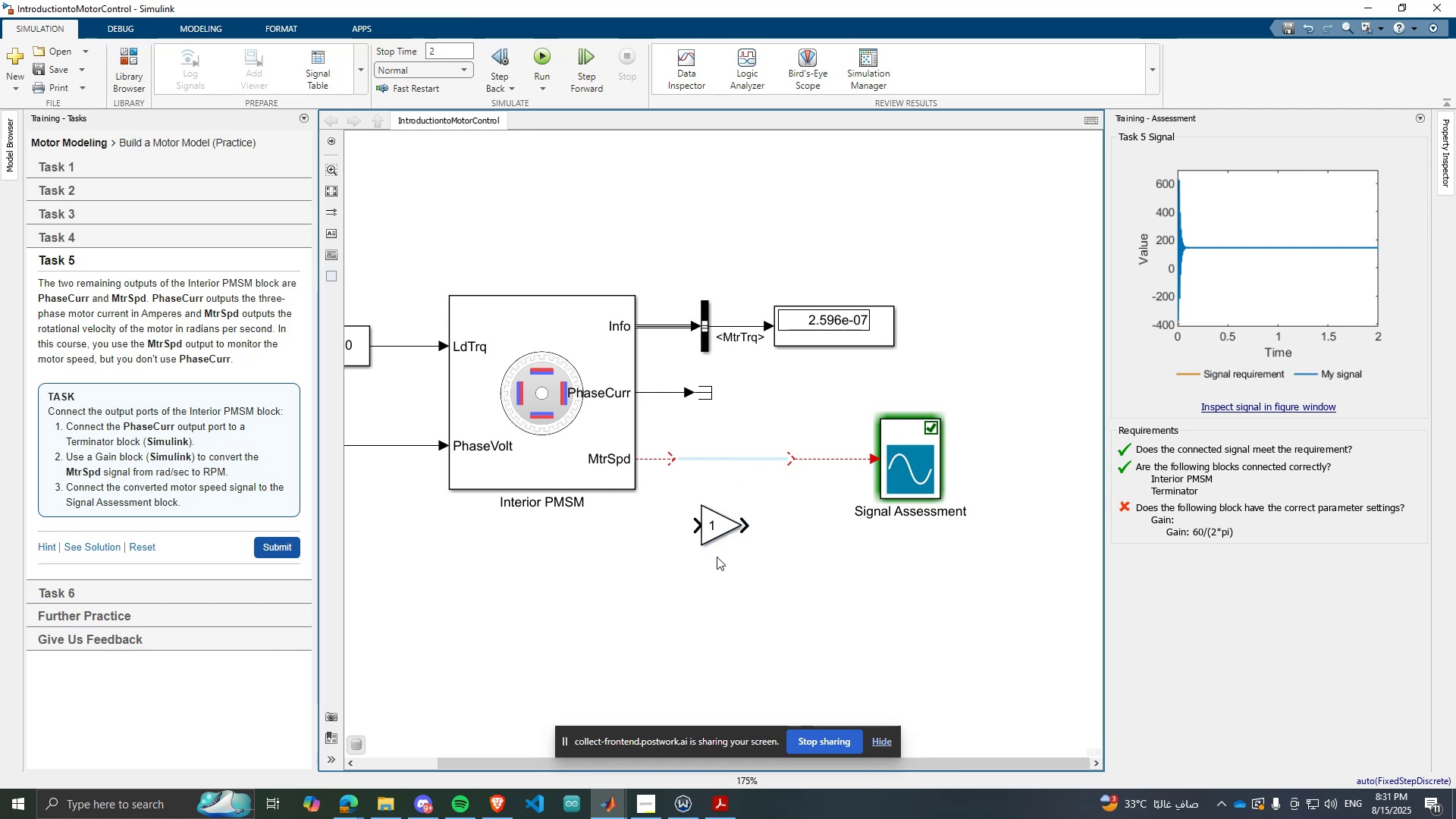 
left_click_drag(start_coordinate=[732, 534], to_coordinate=[741, 464])
 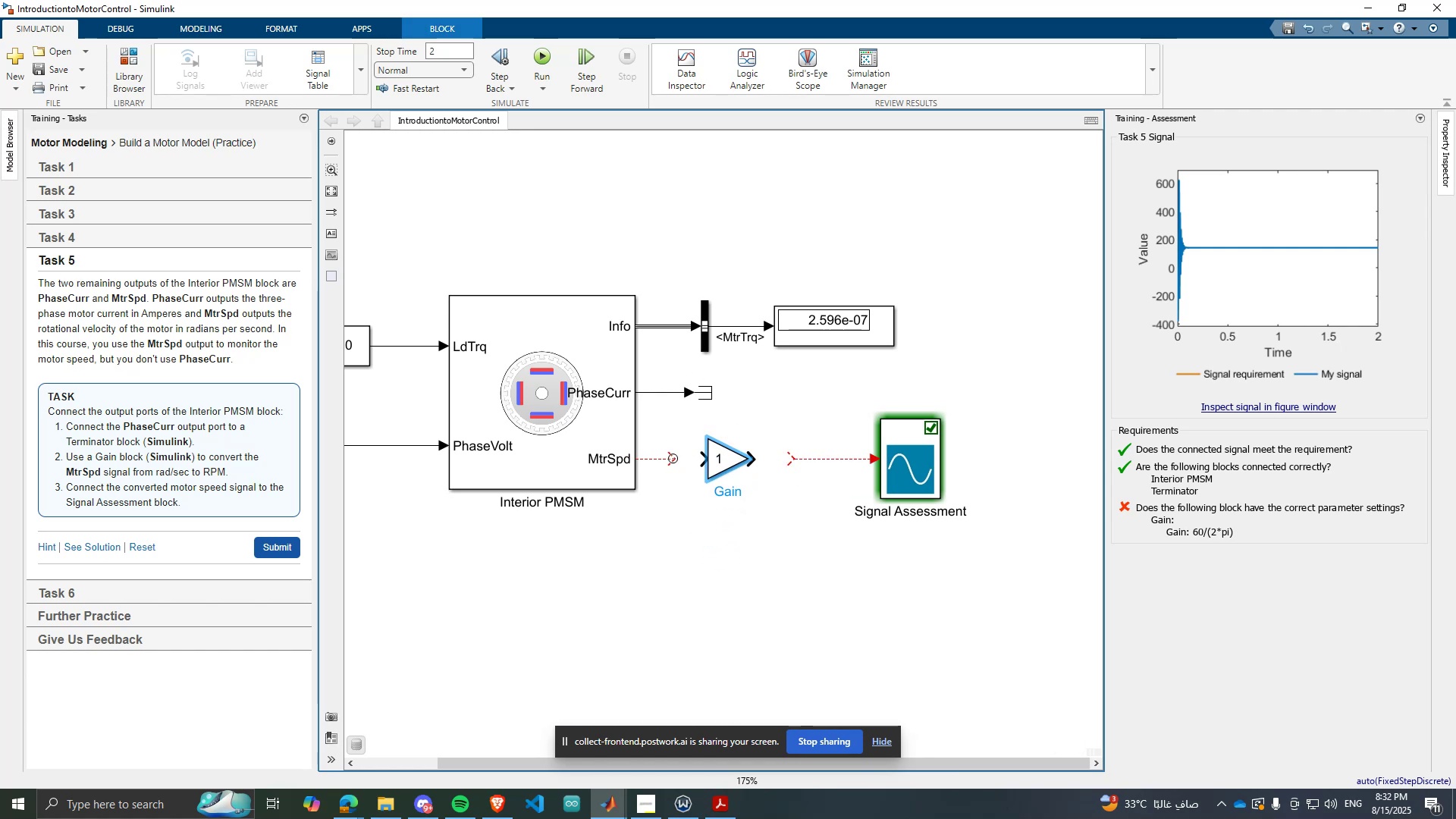 
left_click_drag(start_coordinate=[674, 459], to_coordinate=[713, 453])
 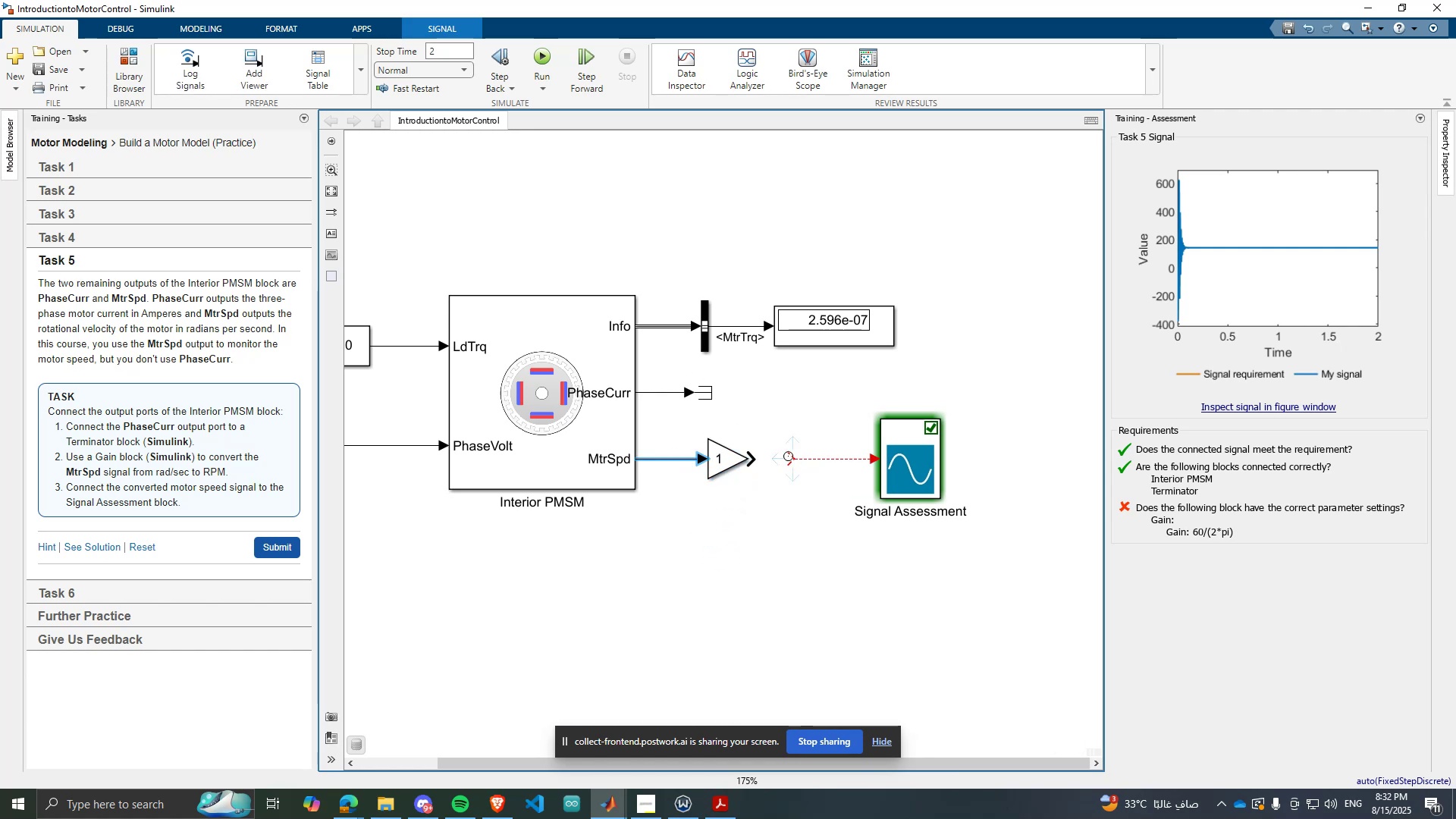 
left_click_drag(start_coordinate=[792, 457], to_coordinate=[745, 455])
 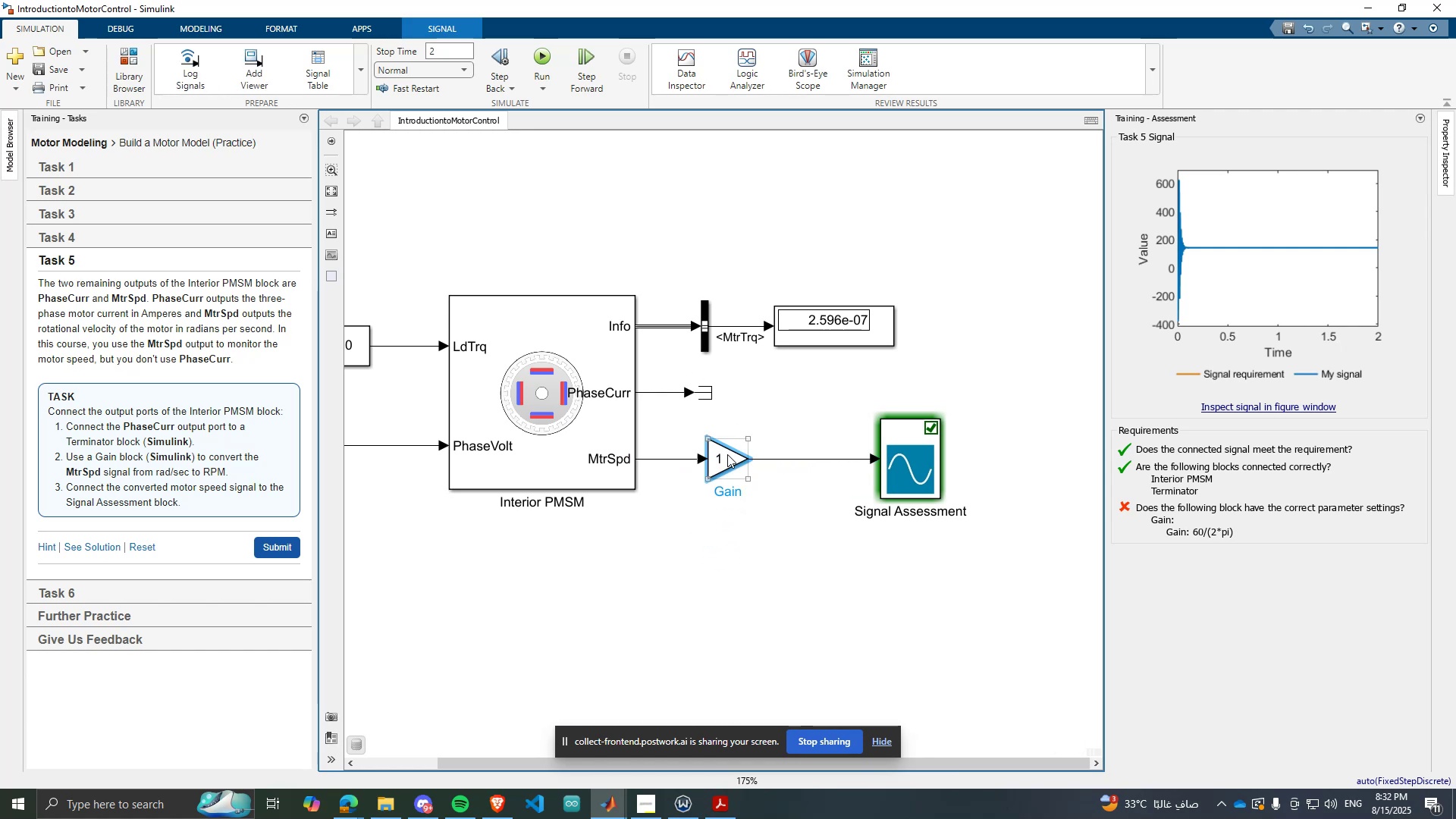 
double_click([727, 454])
 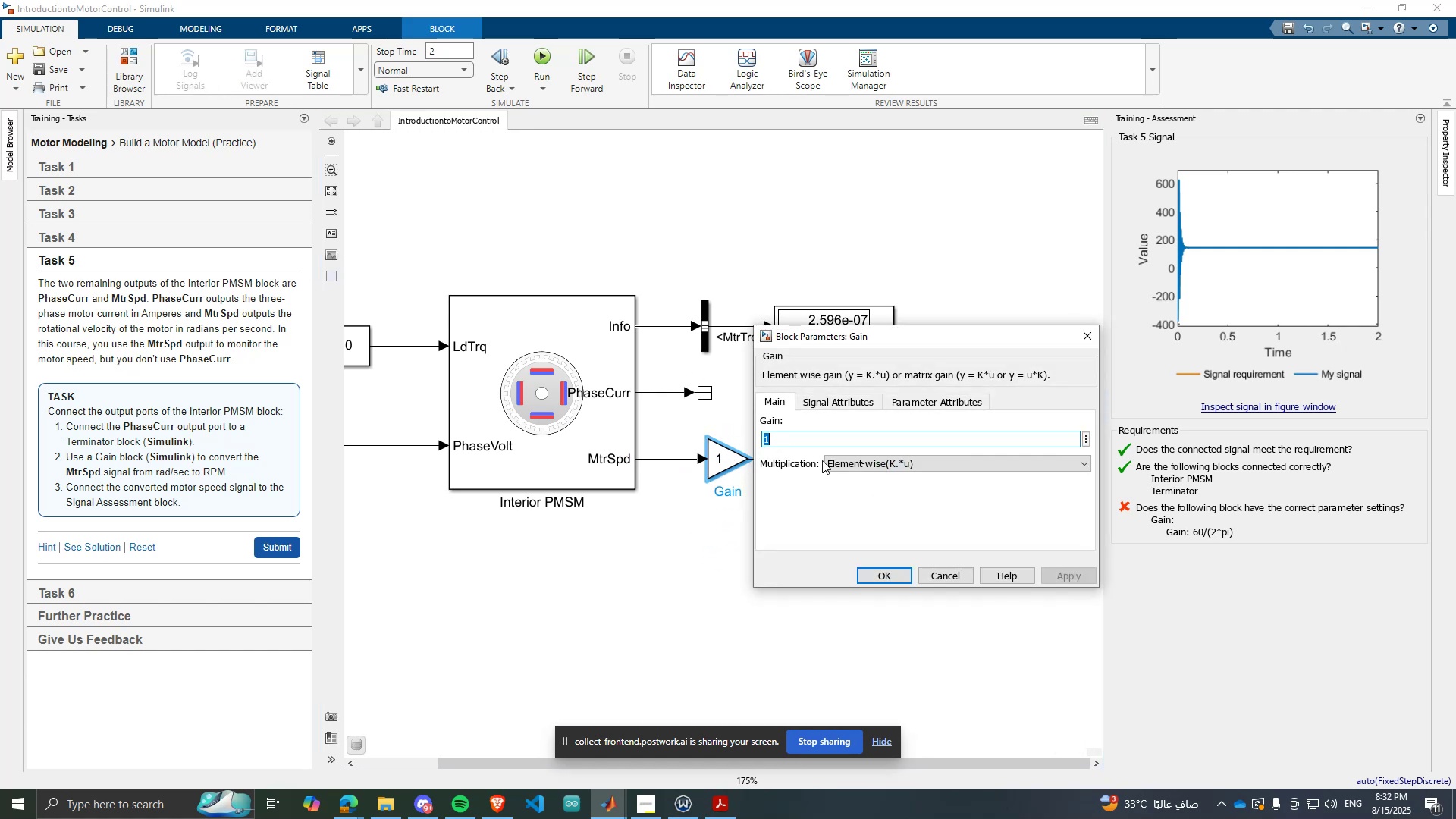 
type(60/())
 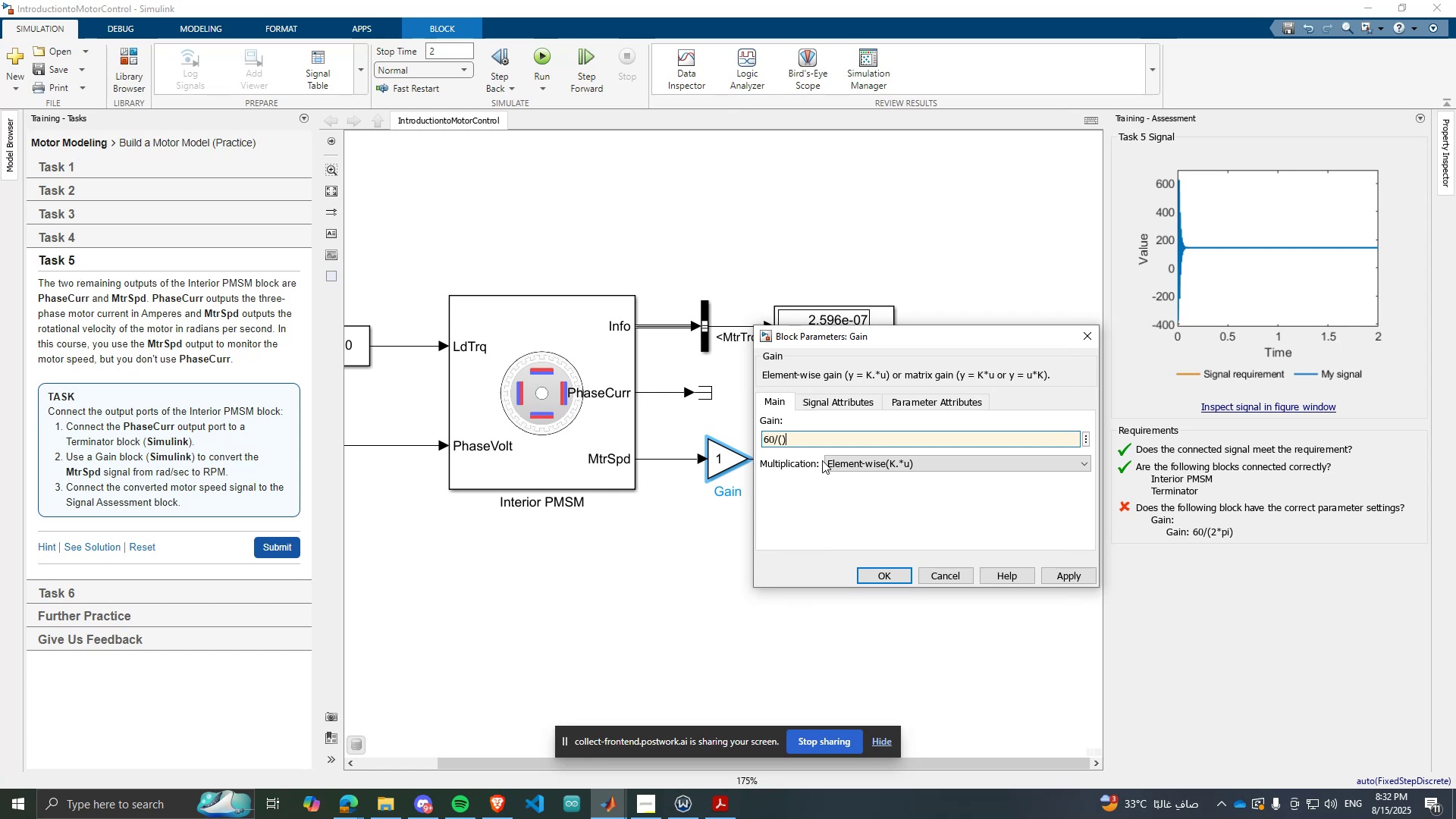 
 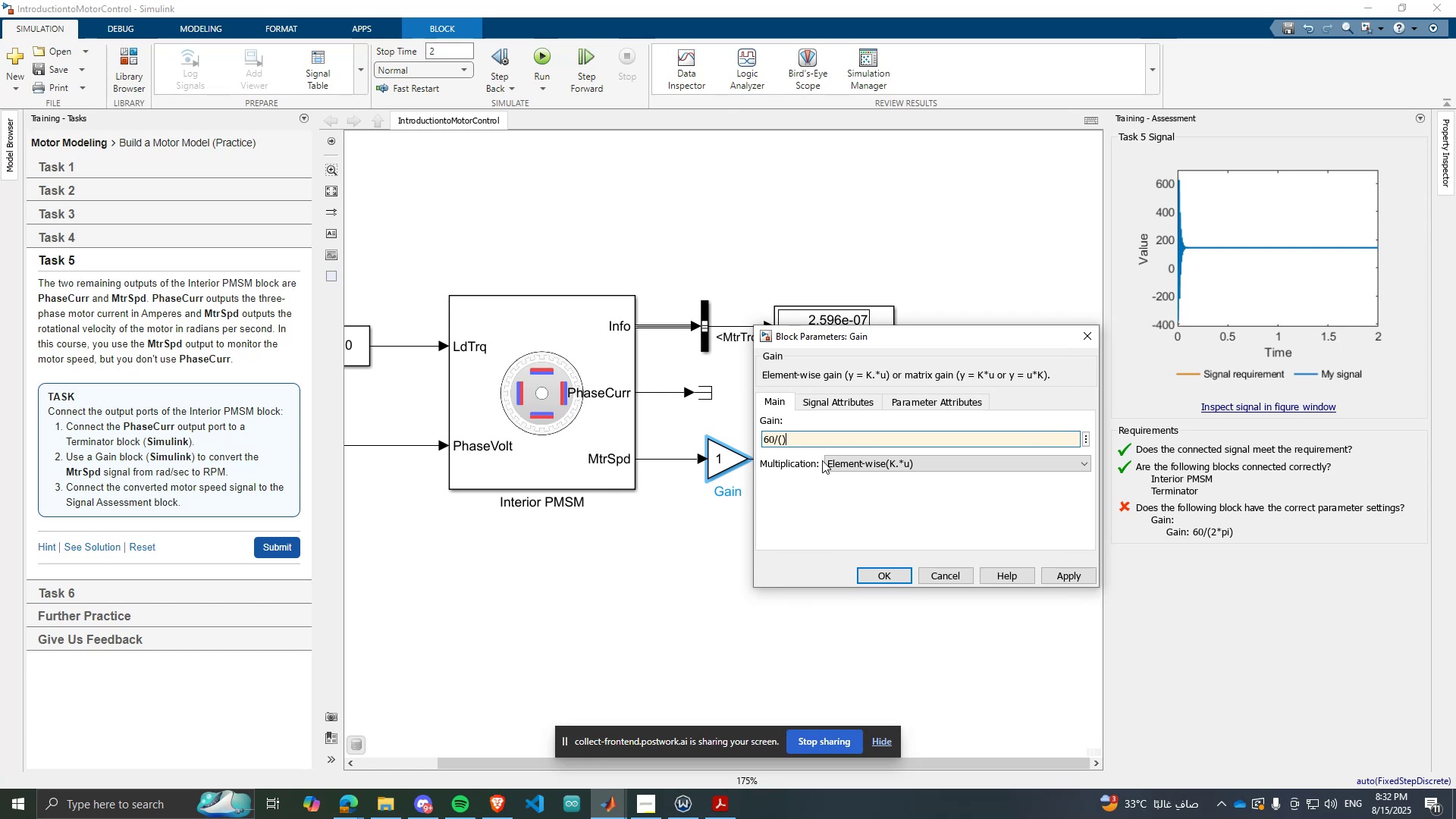 
key(ArrowLeft)
 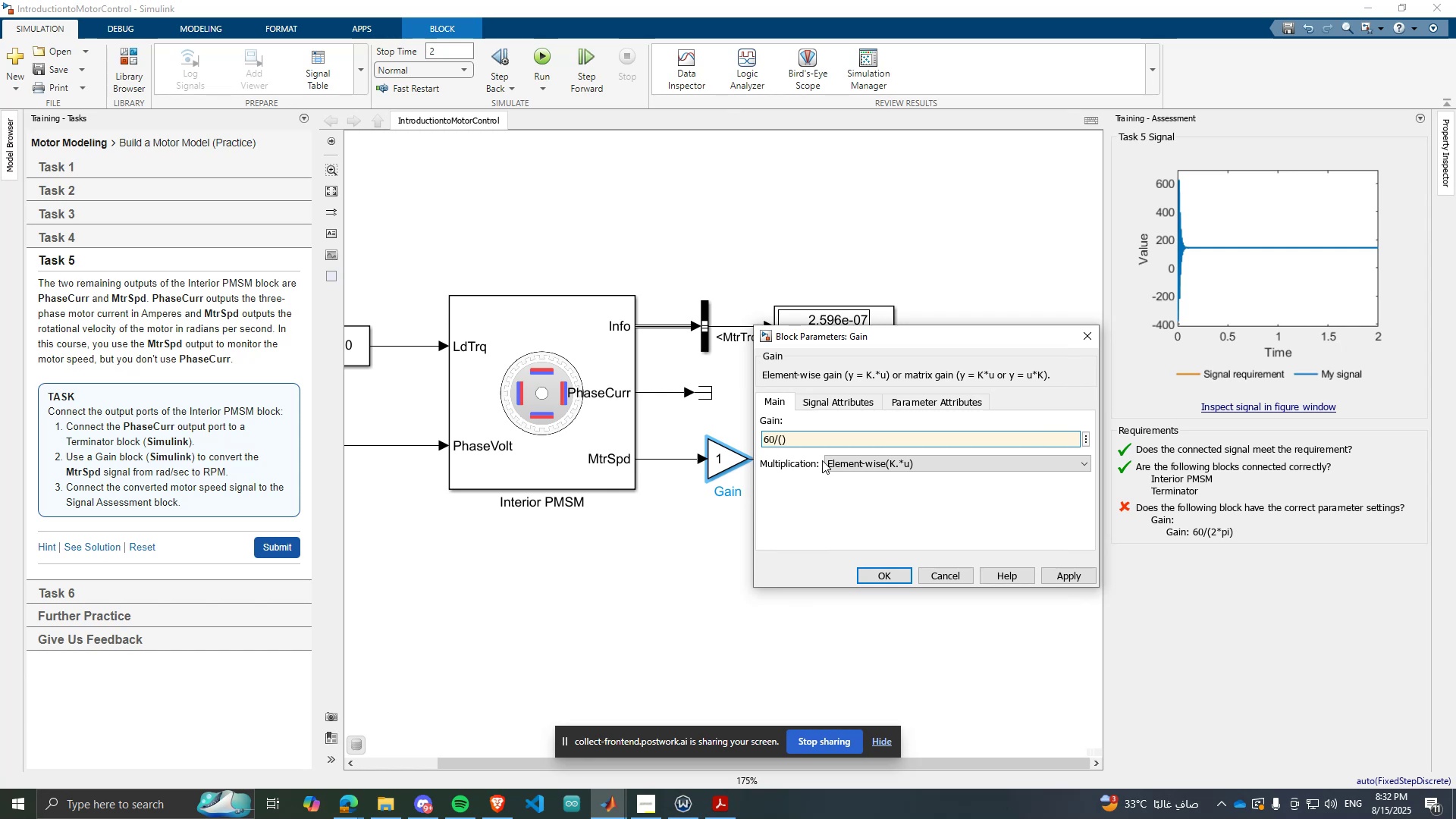 
type(2*pi)
 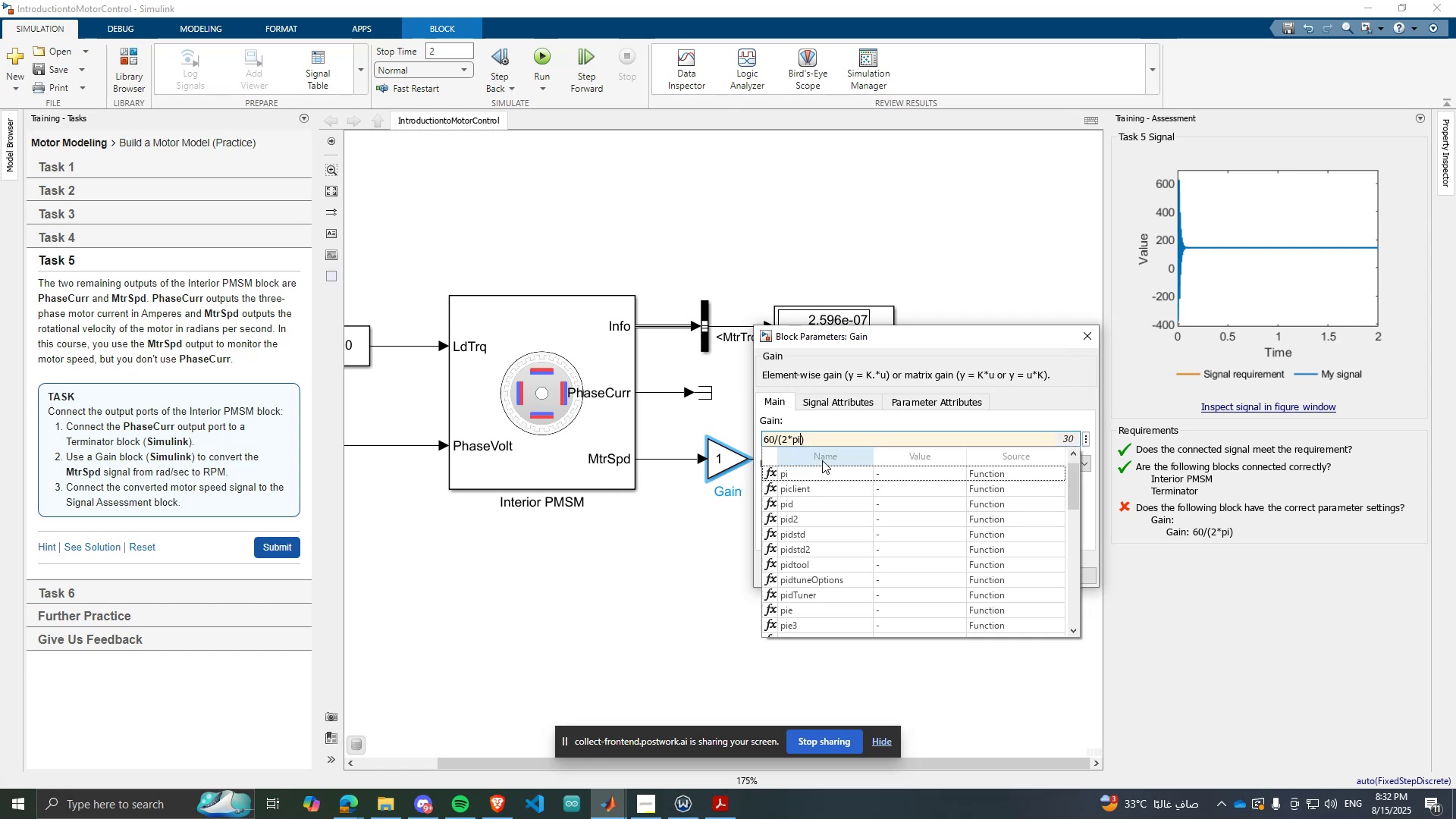 
left_click([840, 467])
 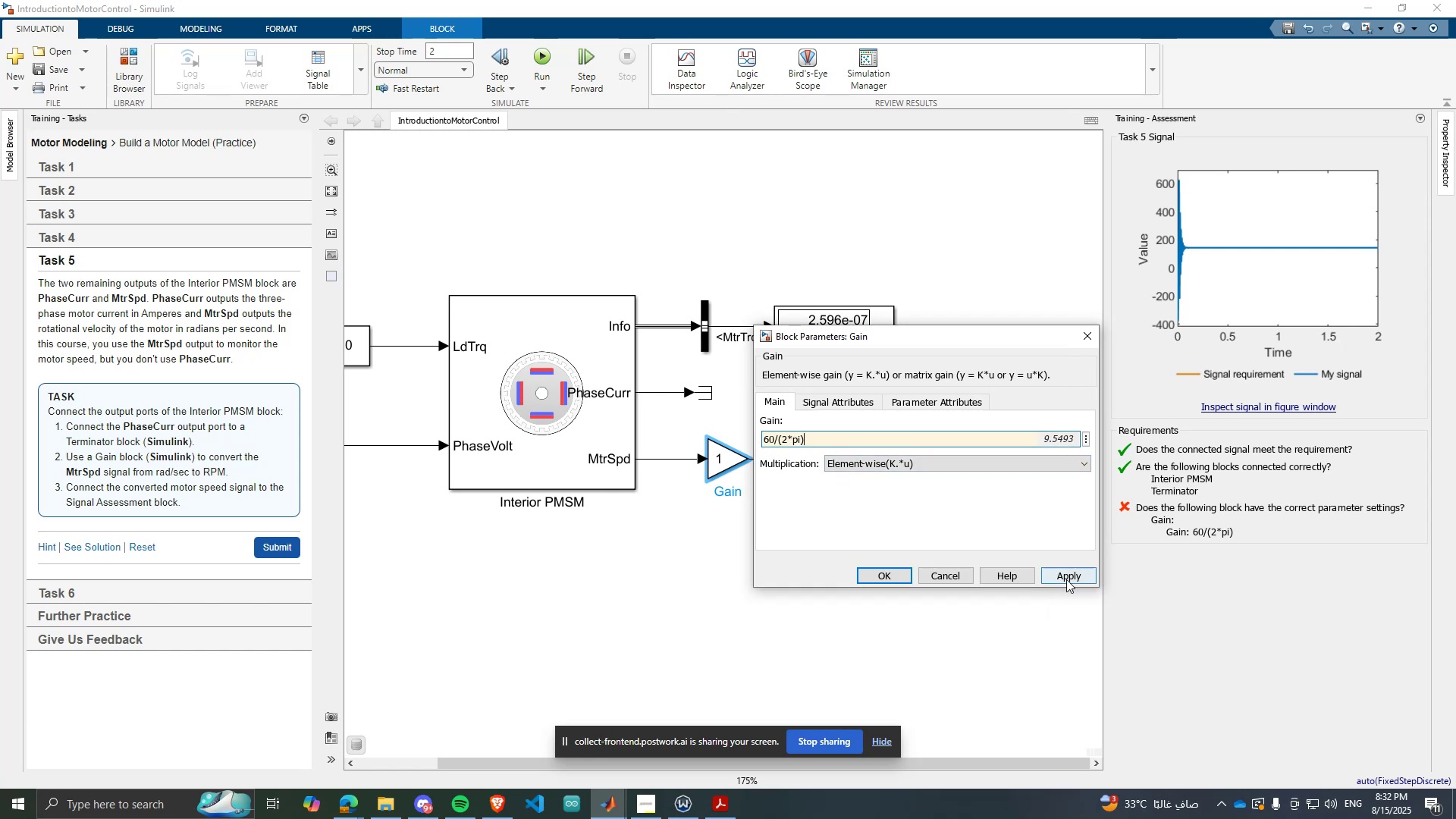 
left_click([1066, 579])
 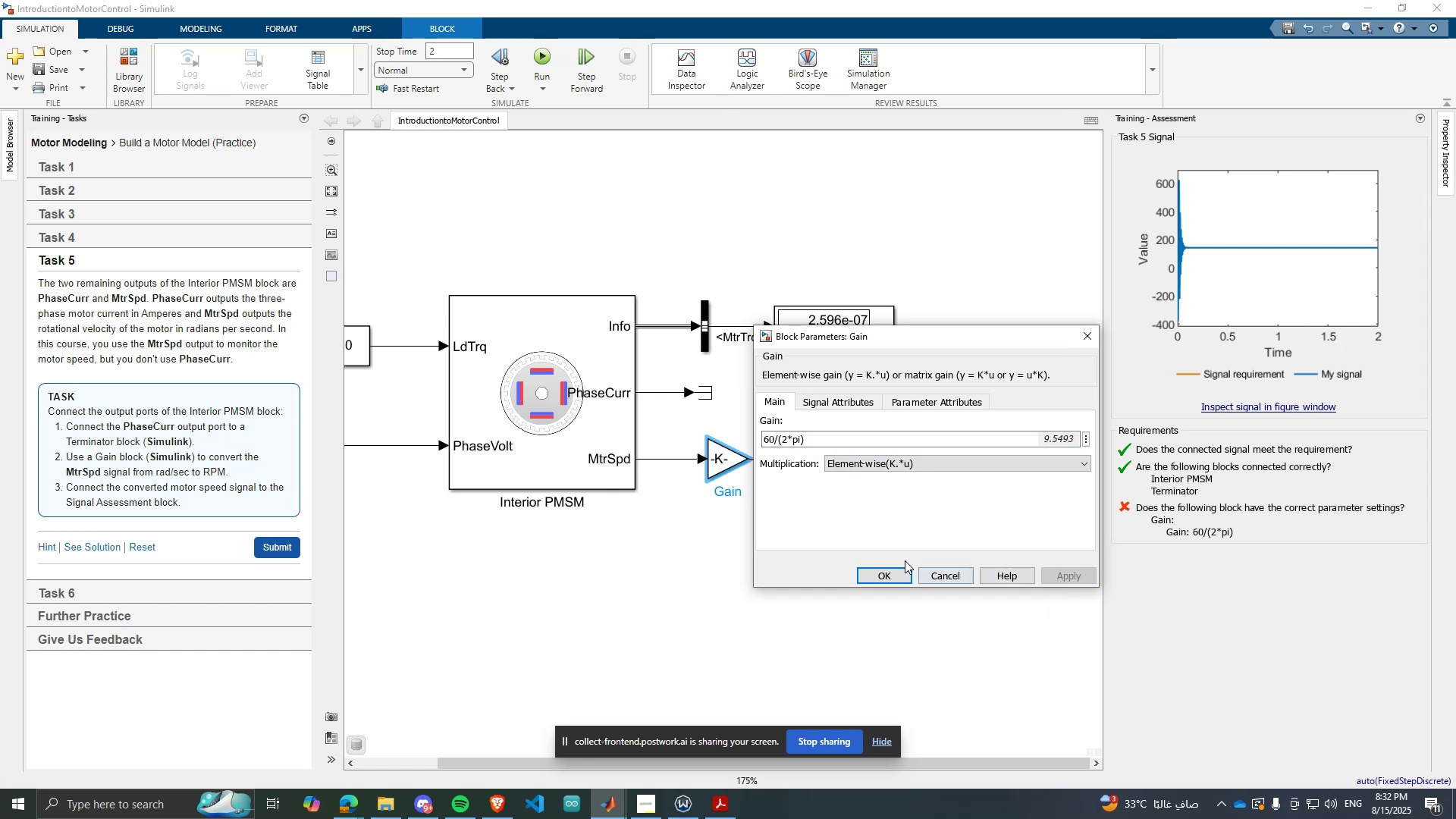 
left_click([903, 576])
 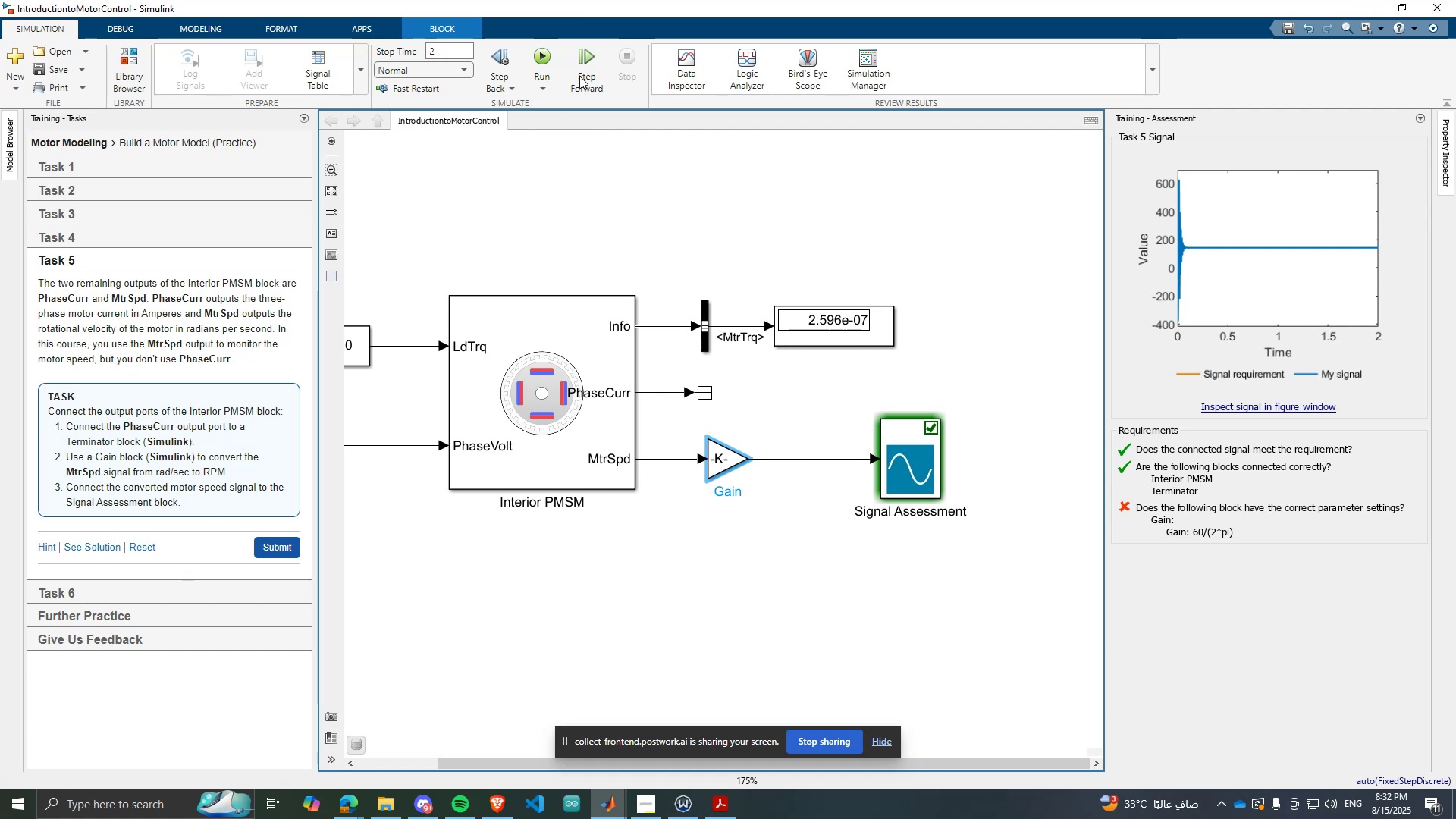 
left_click([542, 57])
 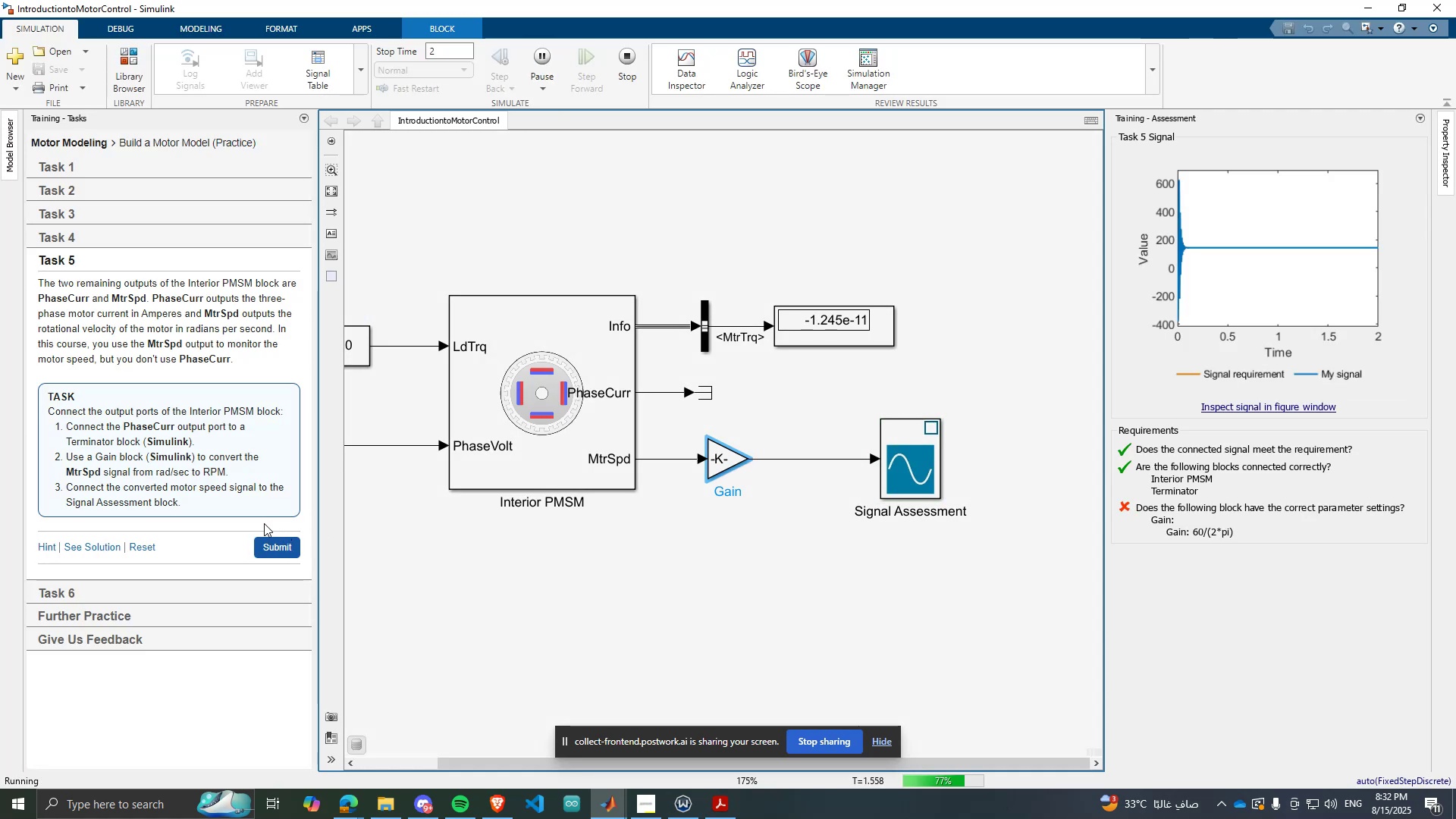 
mouse_move([483, 793])
 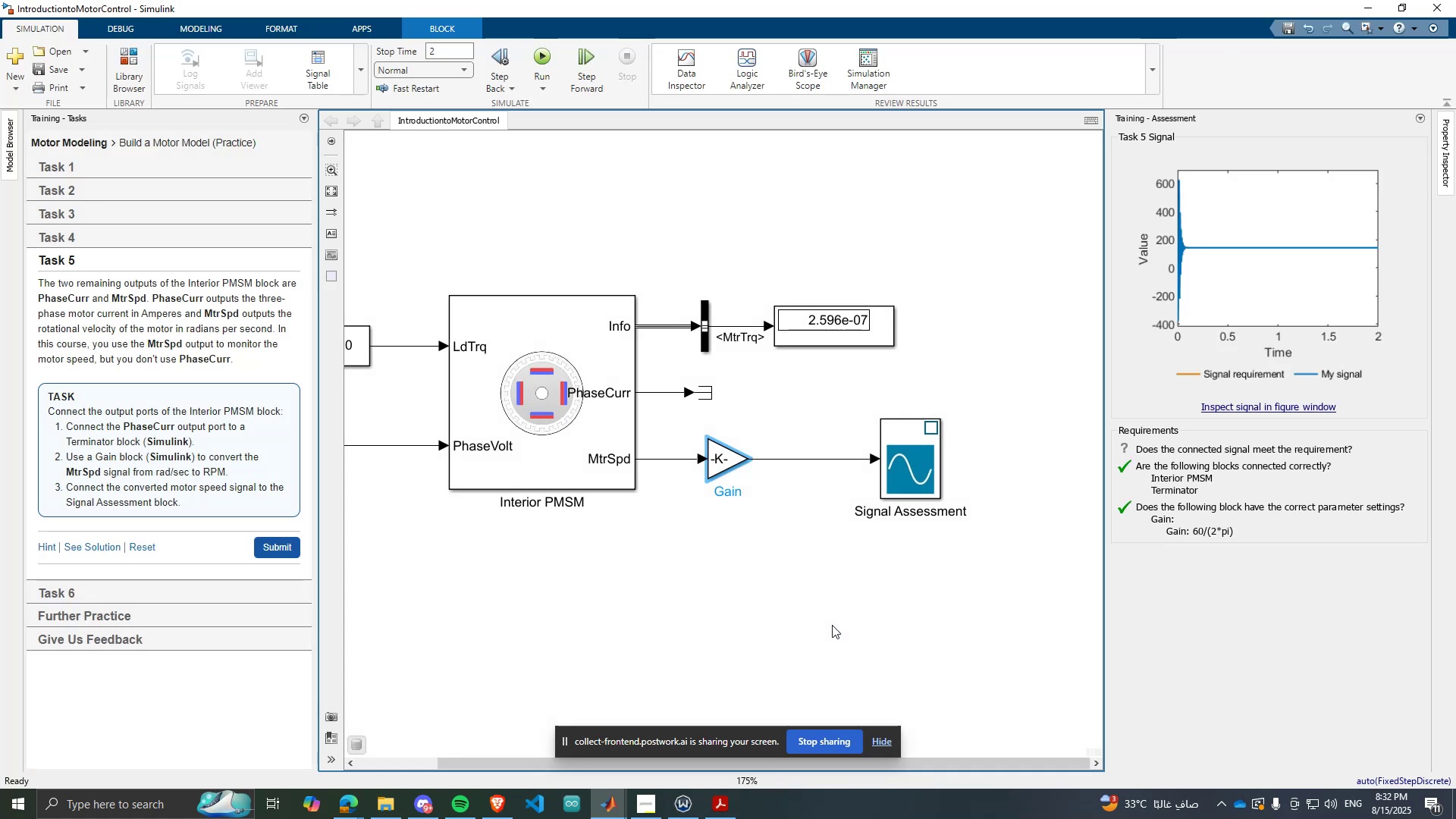 
left_click([279, 546])
 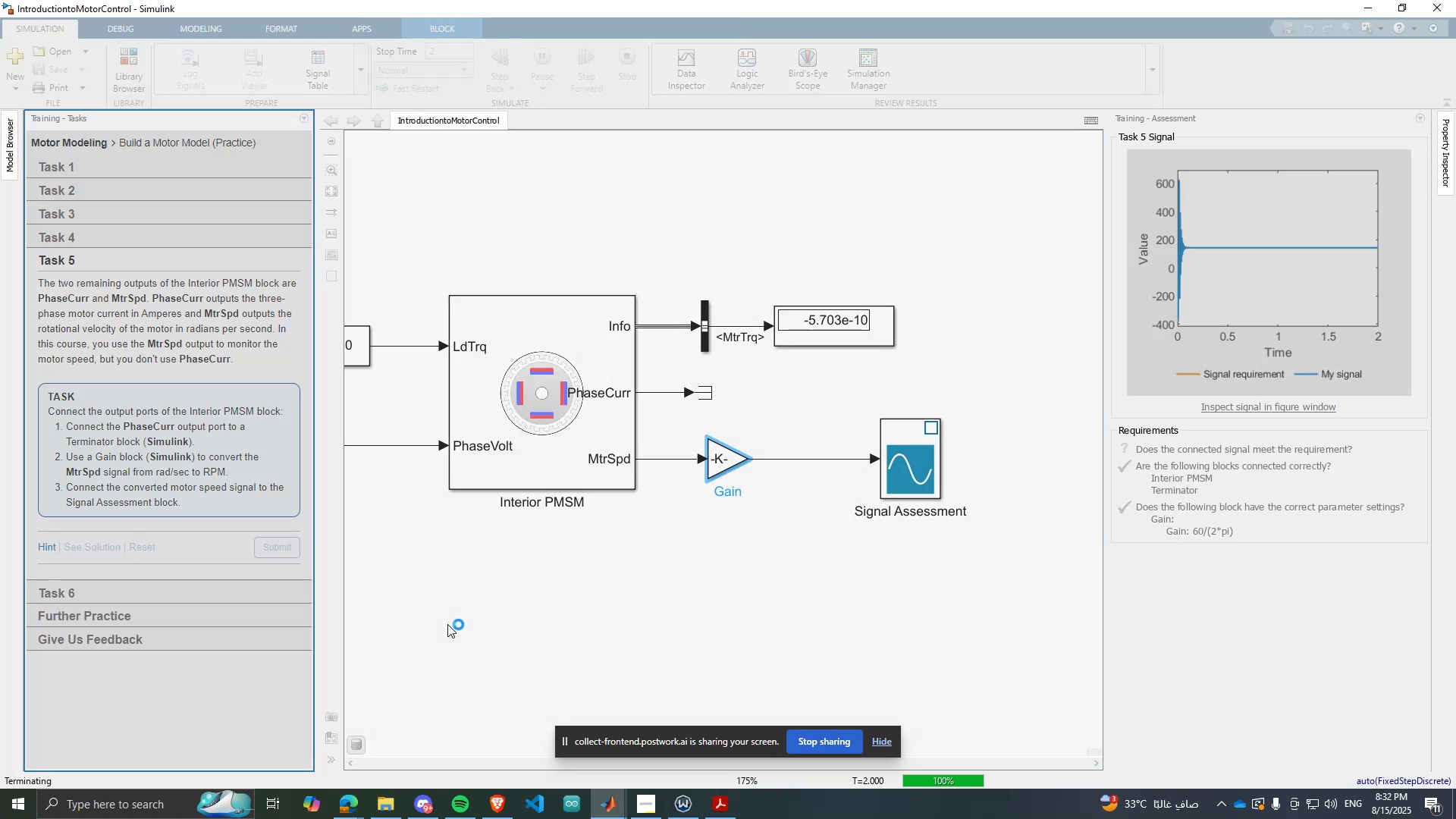 
mouse_move([485, 783])
 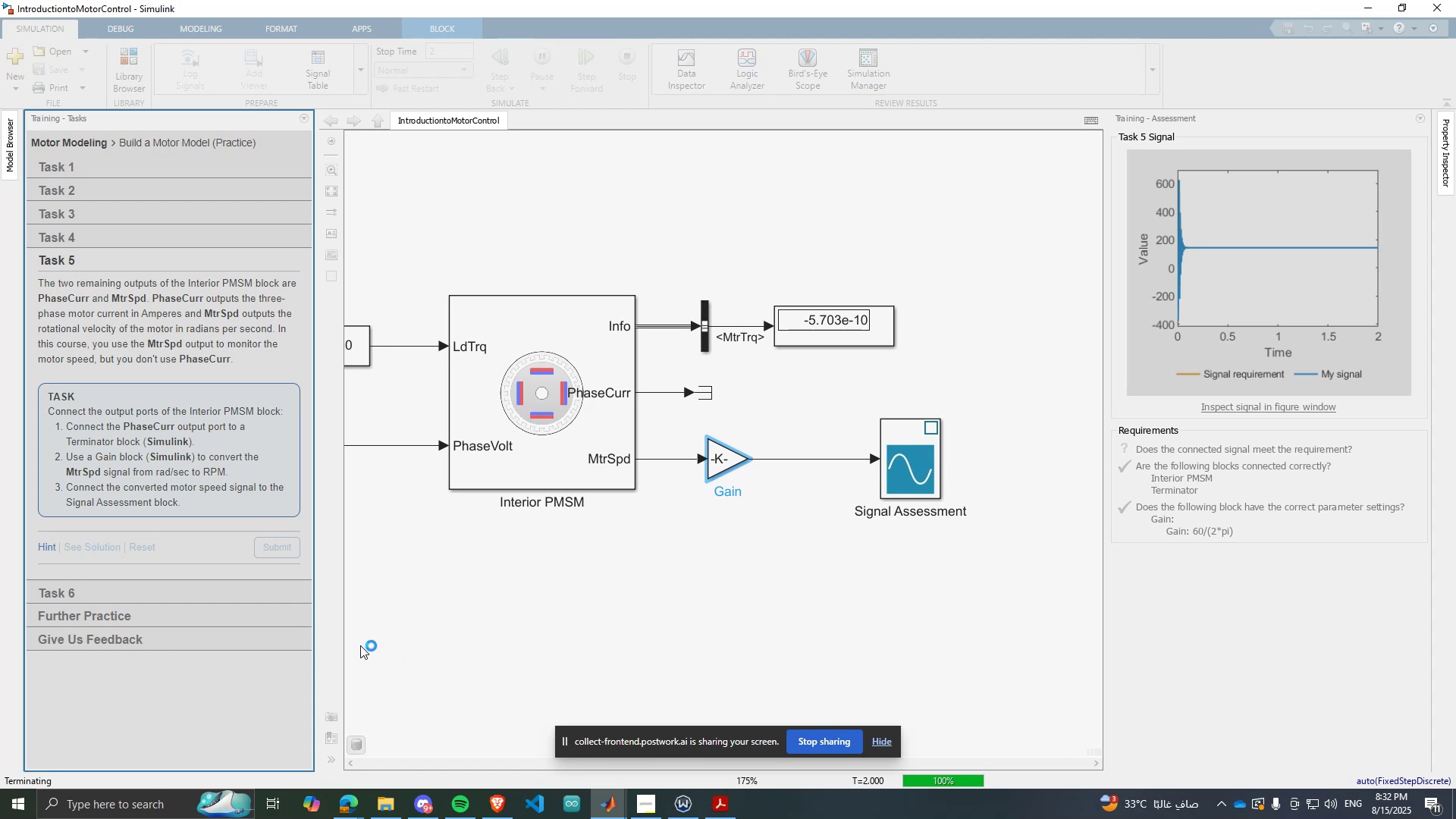 
mouse_move([795, 432])
 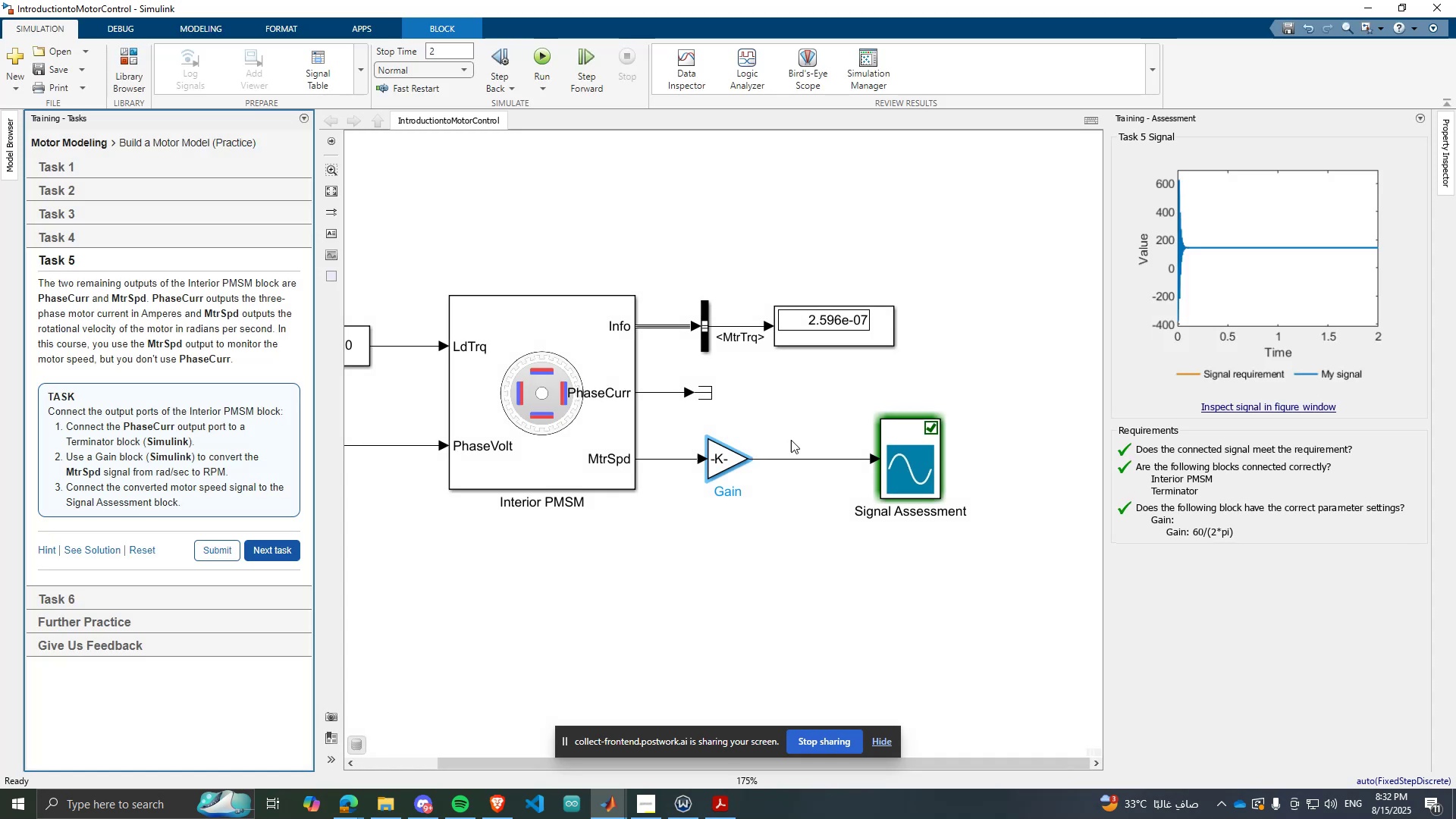 
scroll: coordinate [791, 441], scroll_direction: down, amount: 1.0
 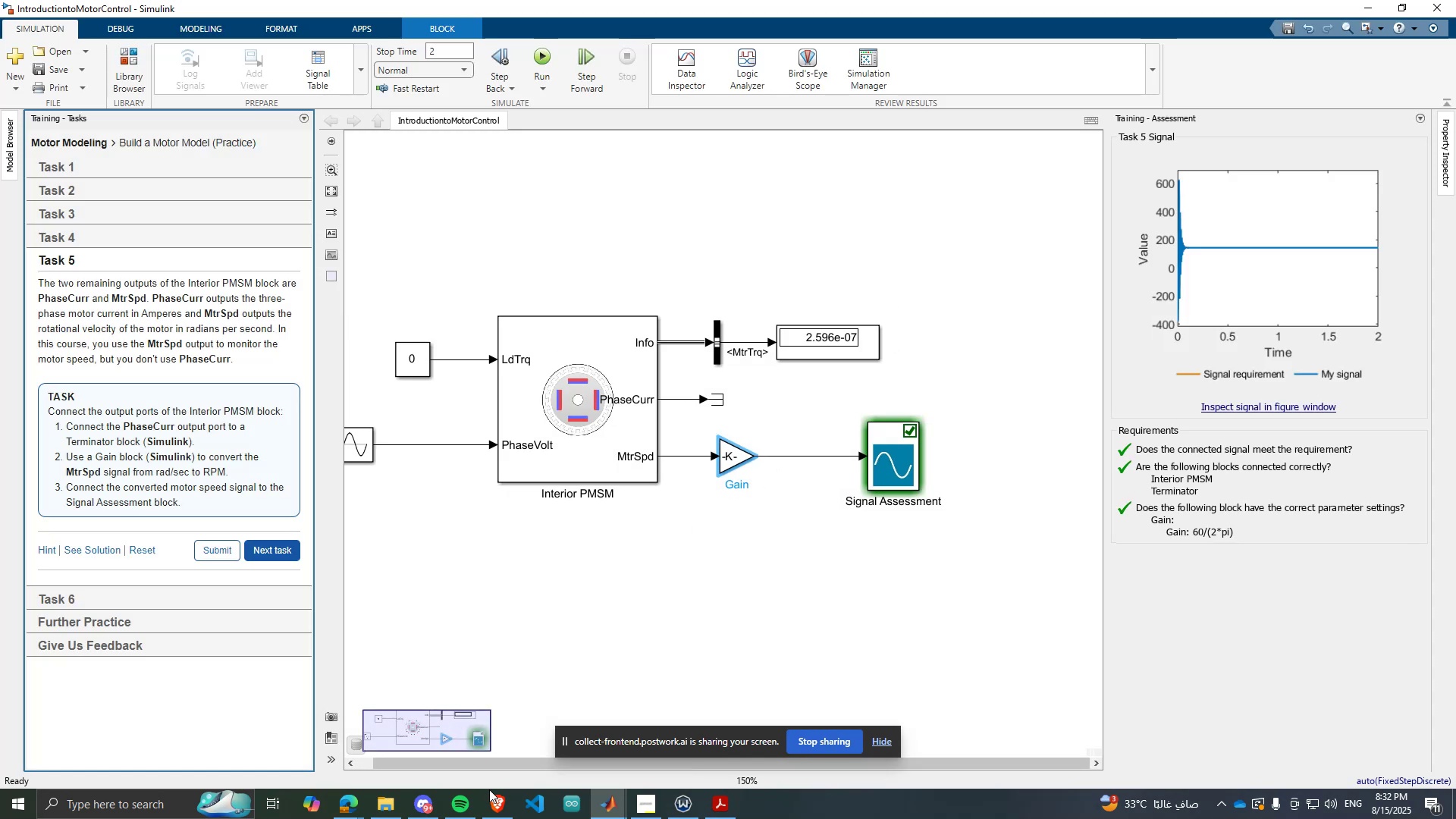 
left_click([458, 808])
 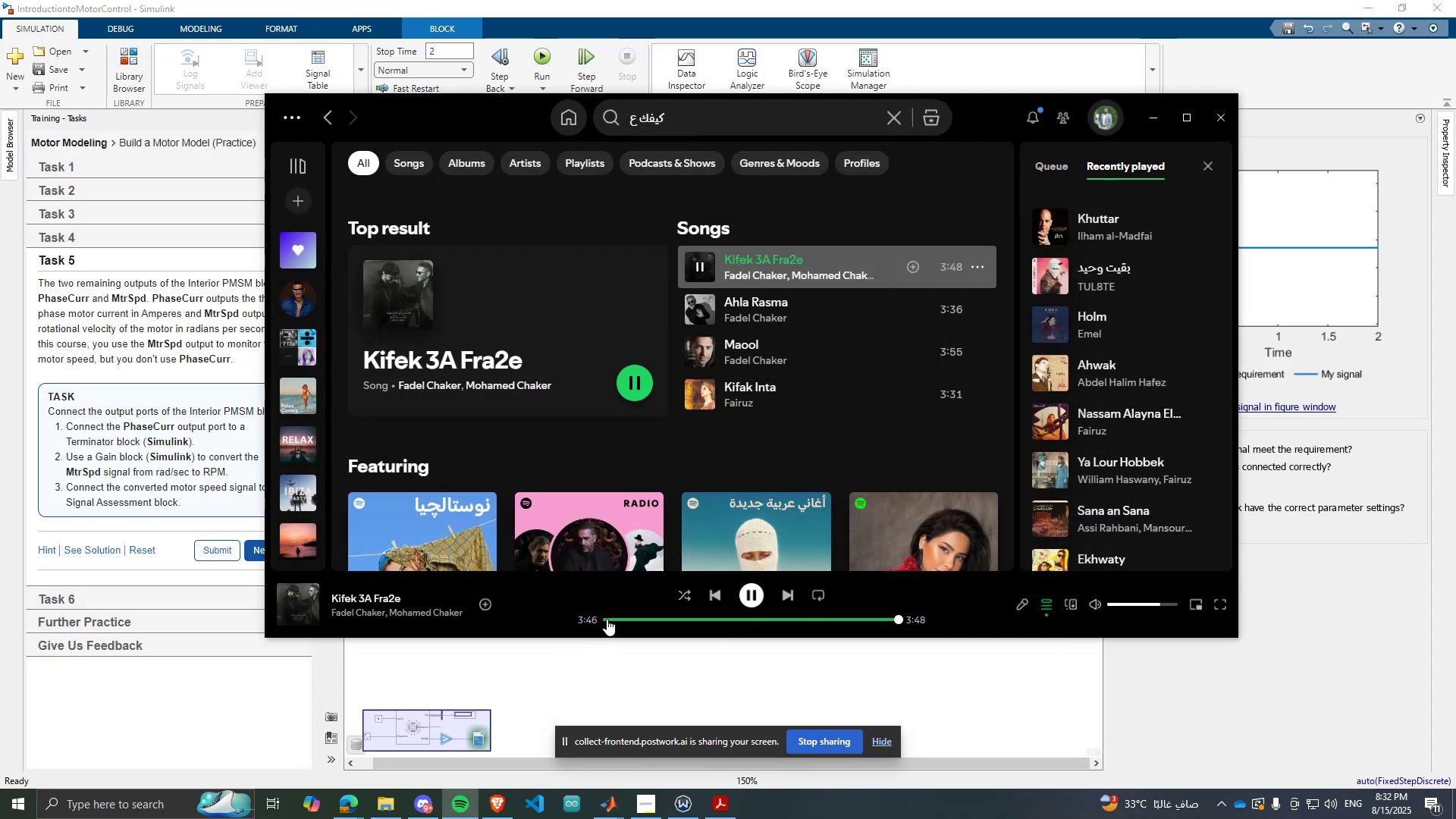 
left_click([607, 619])
 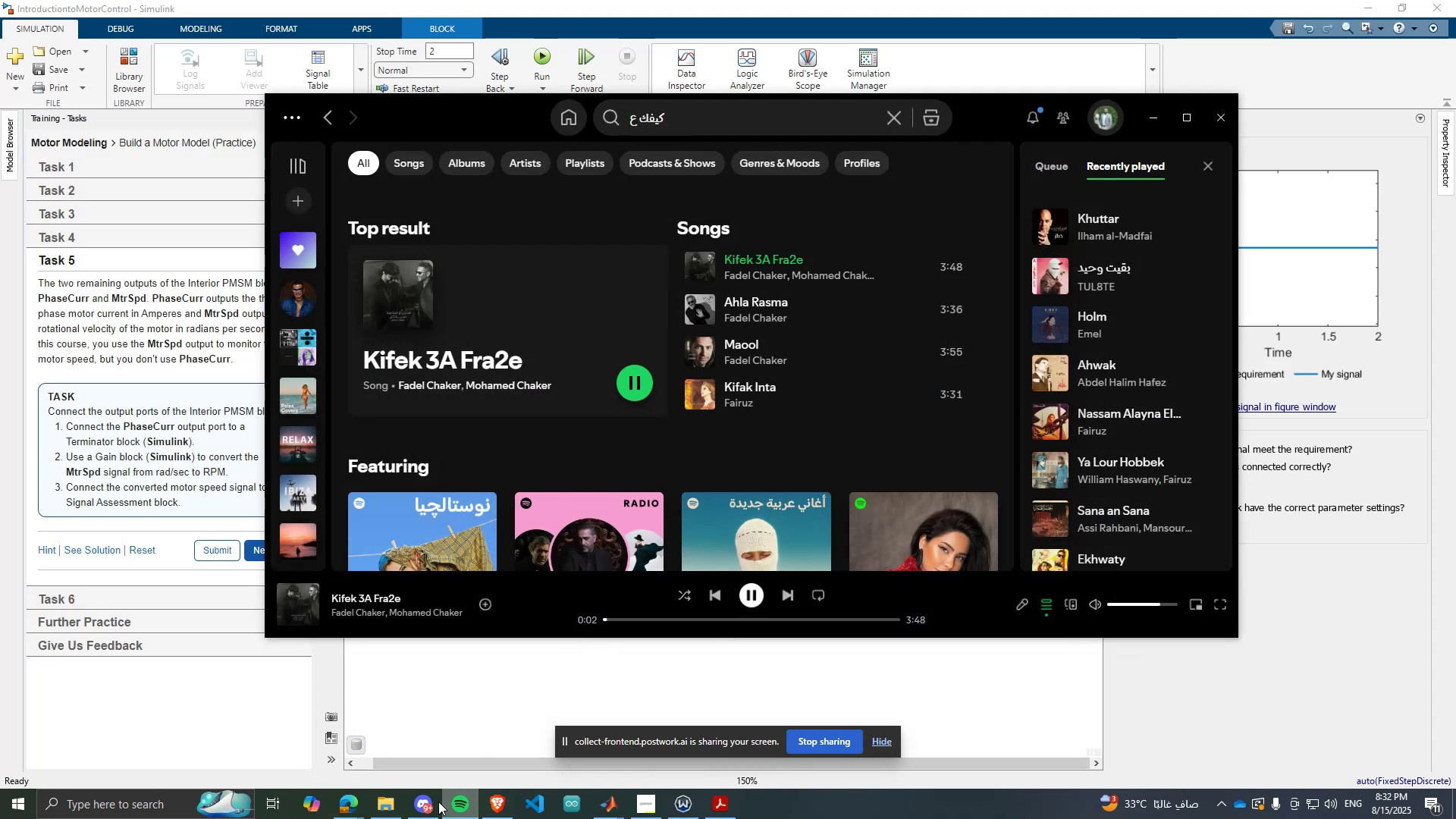 
left_click([466, 808])
 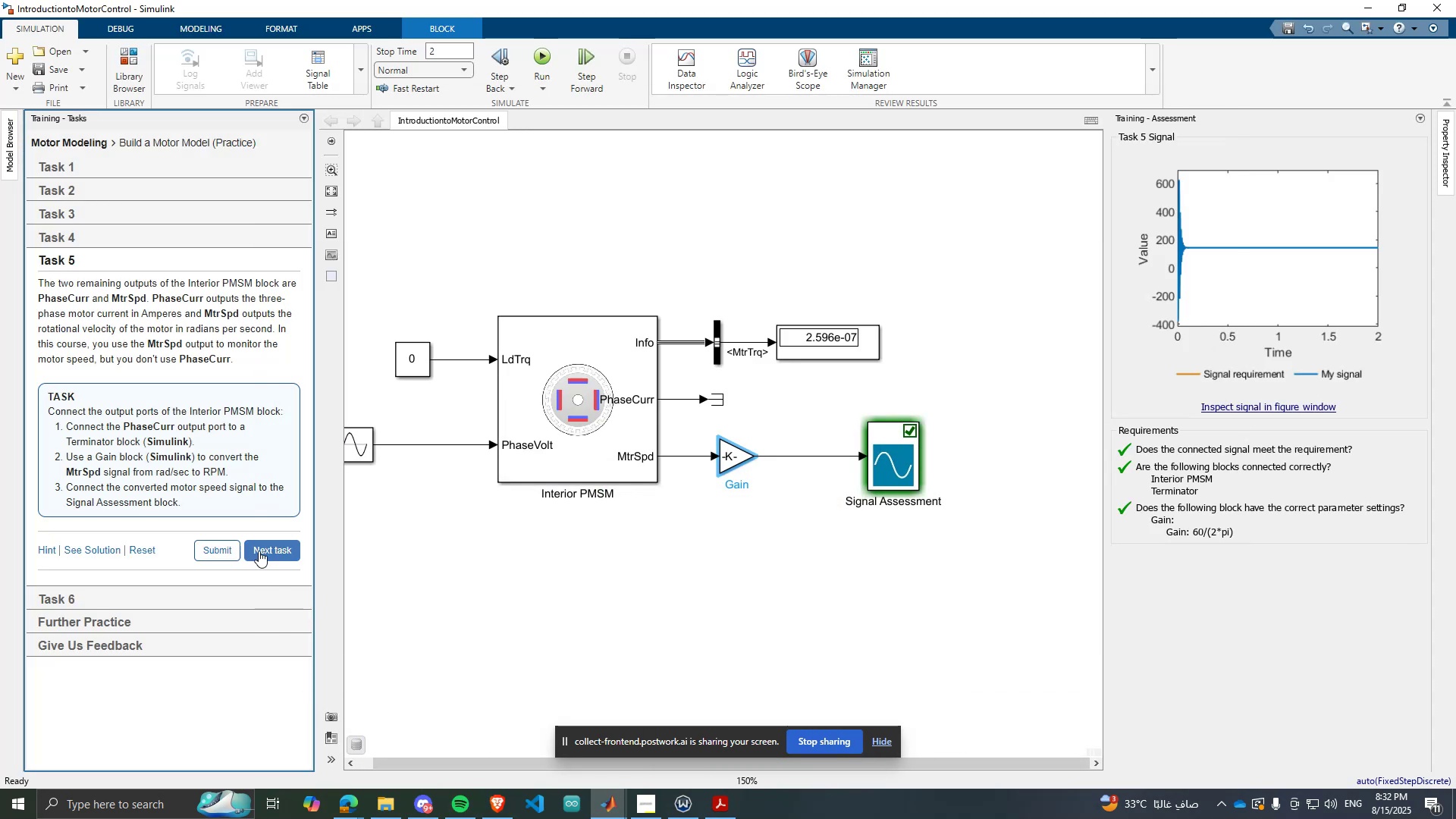 
left_click([264, 552])
 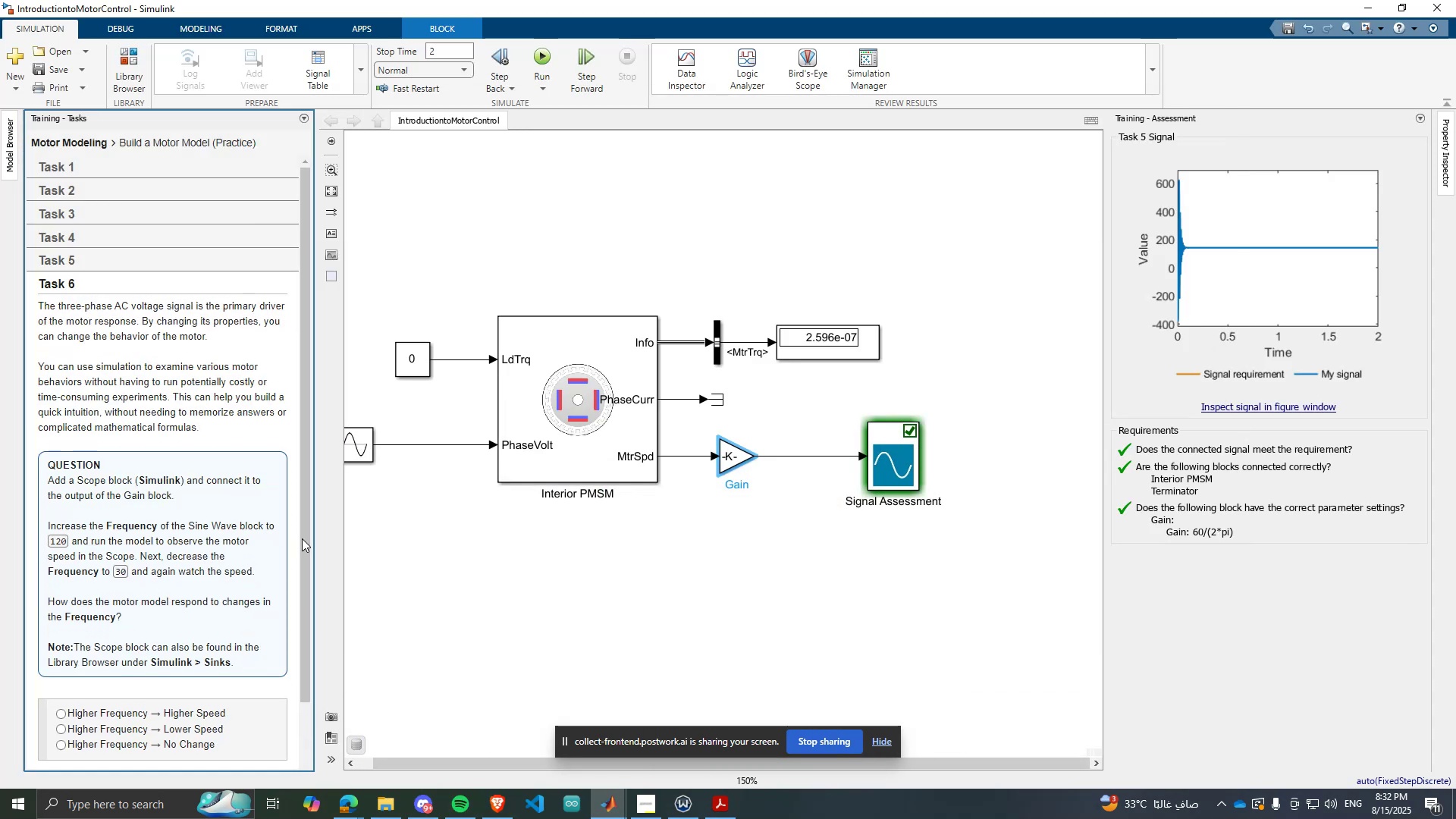 
scroll: coordinate [224, 523], scroll_direction: down, amount: 2.0
 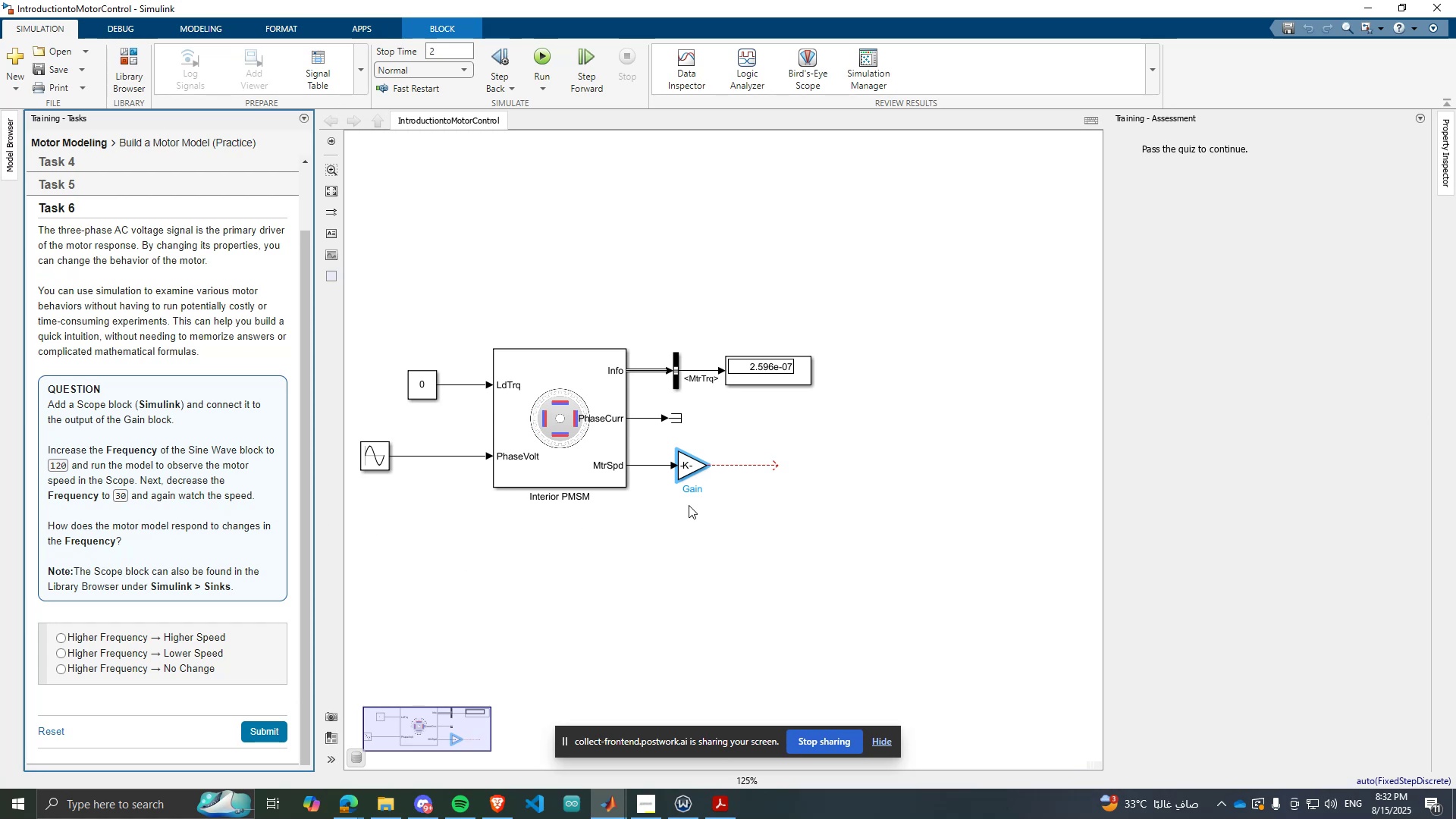 
scroll: coordinate [472, 450], scroll_direction: up, amount: 1.0
 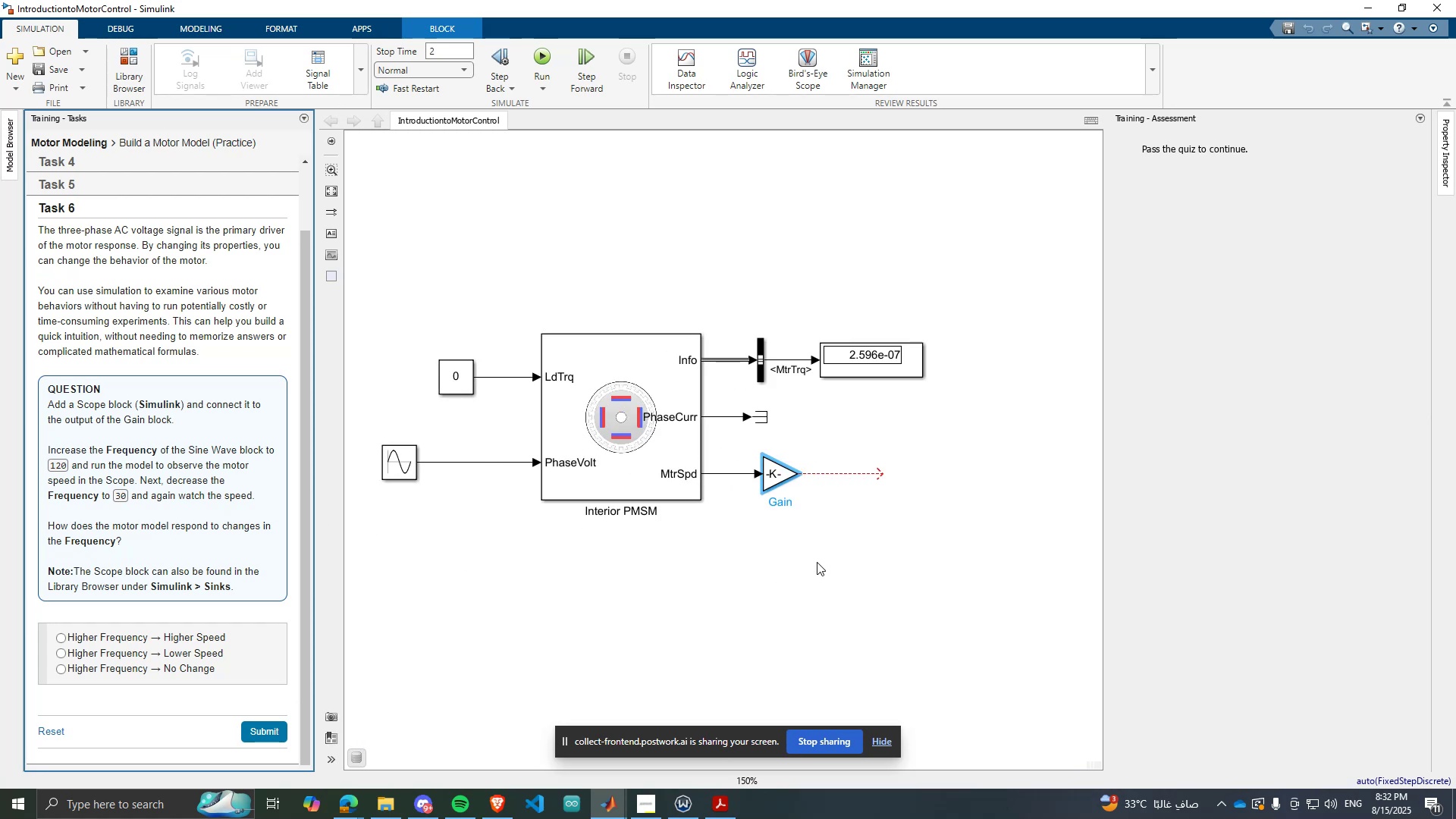 
double_click([817, 562])
 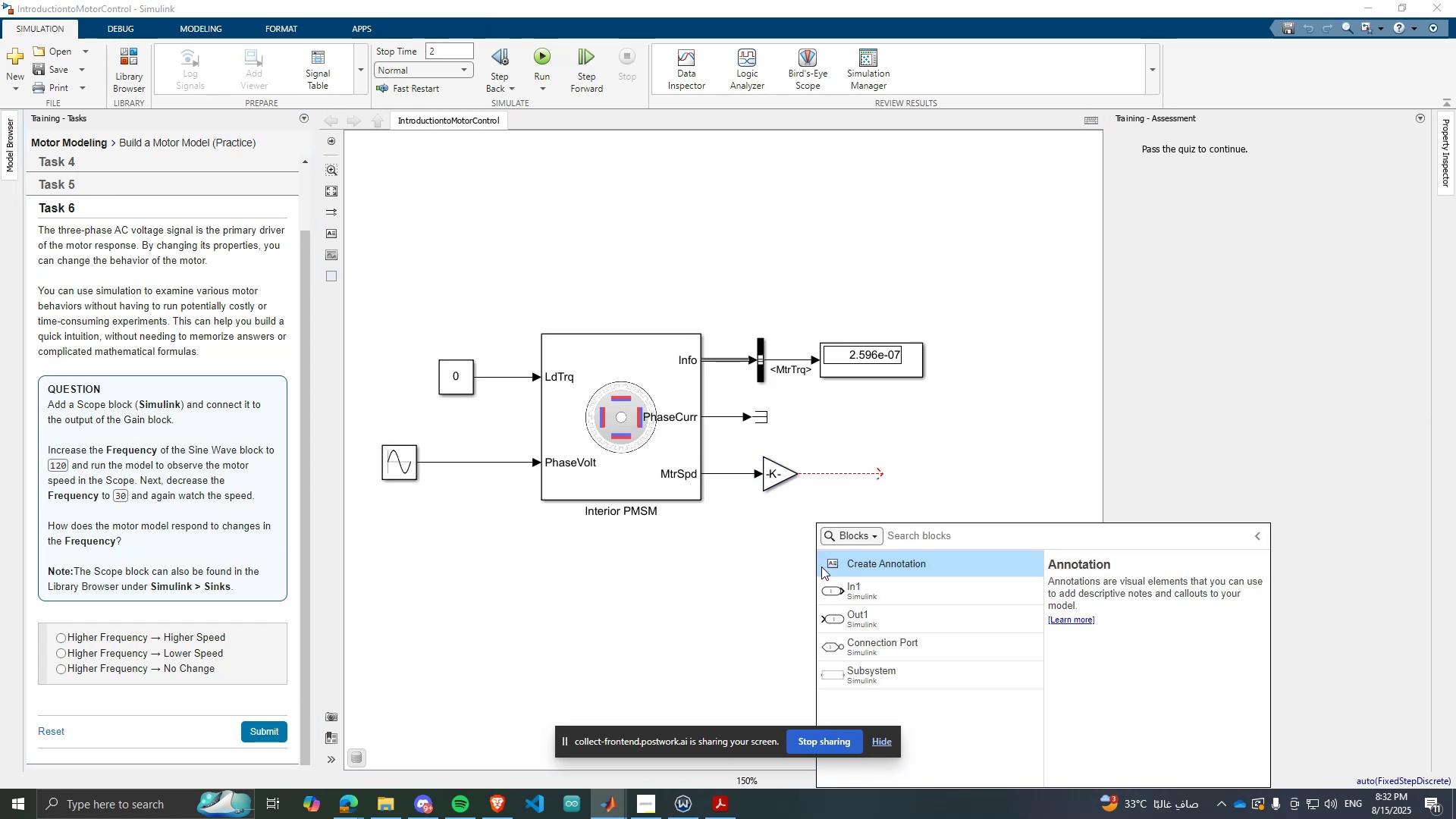 
type(scope)
 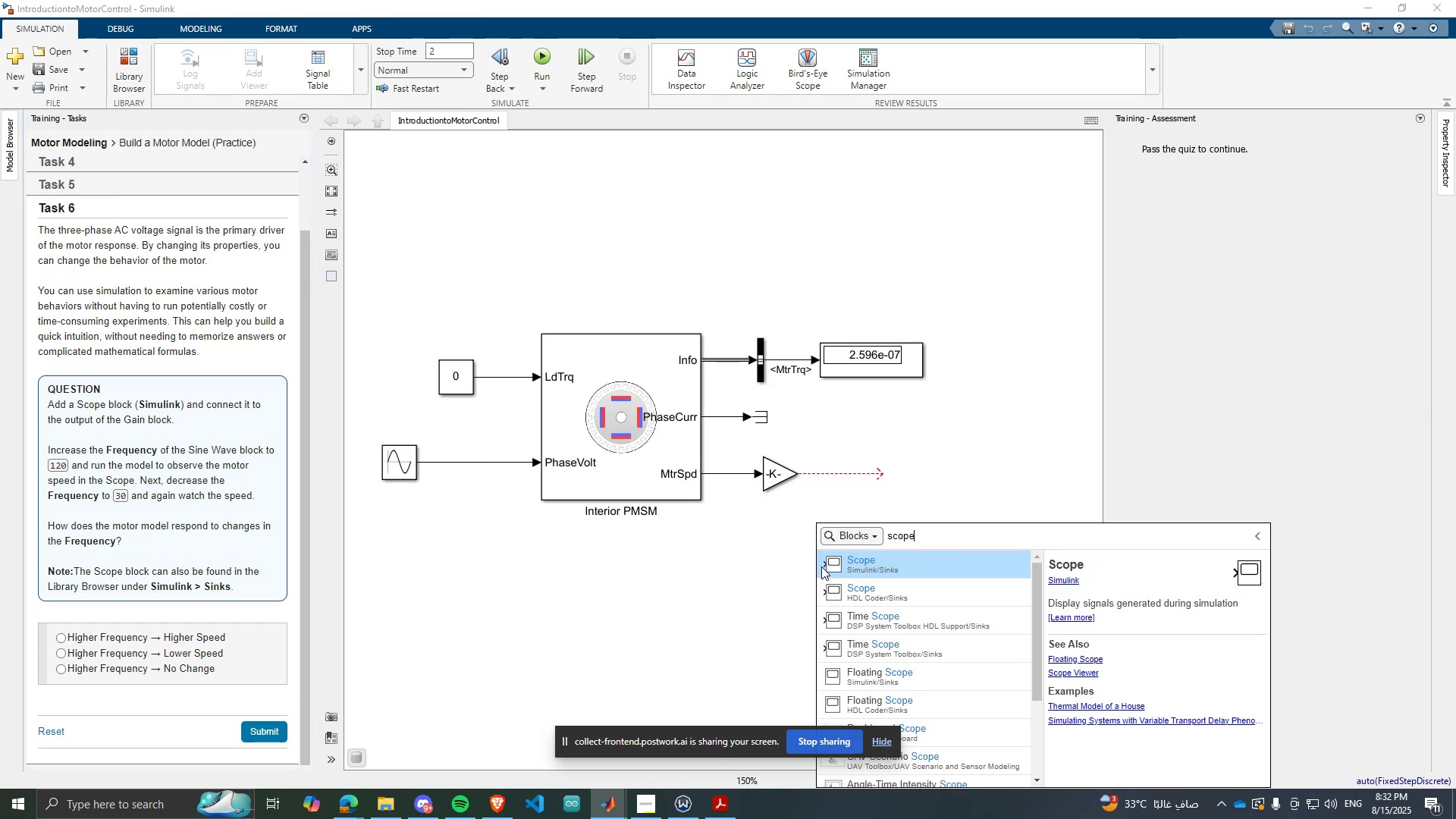 
key(Enter)
 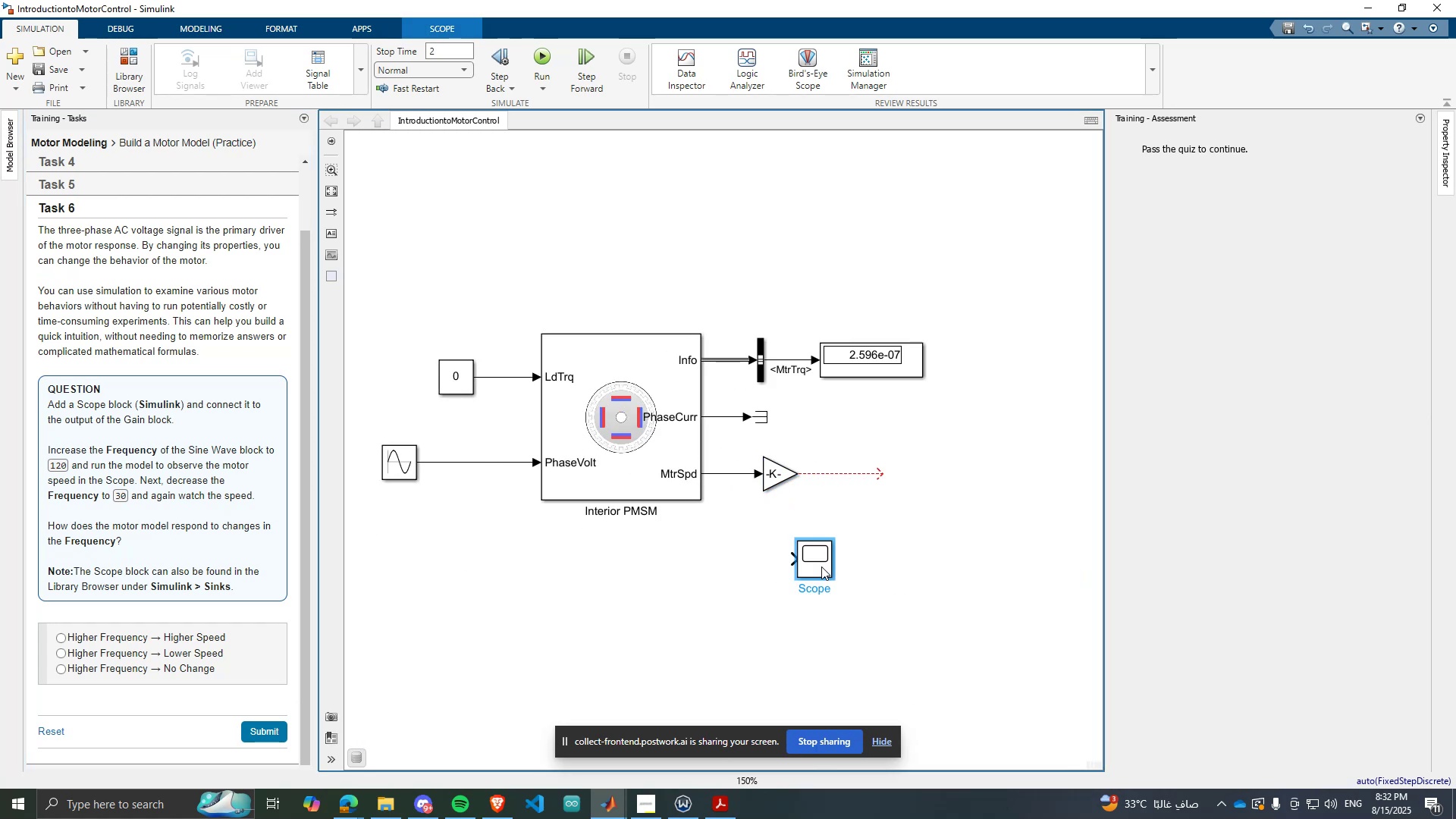 
left_click_drag(start_coordinate=[821, 566], to_coordinate=[905, 478])
 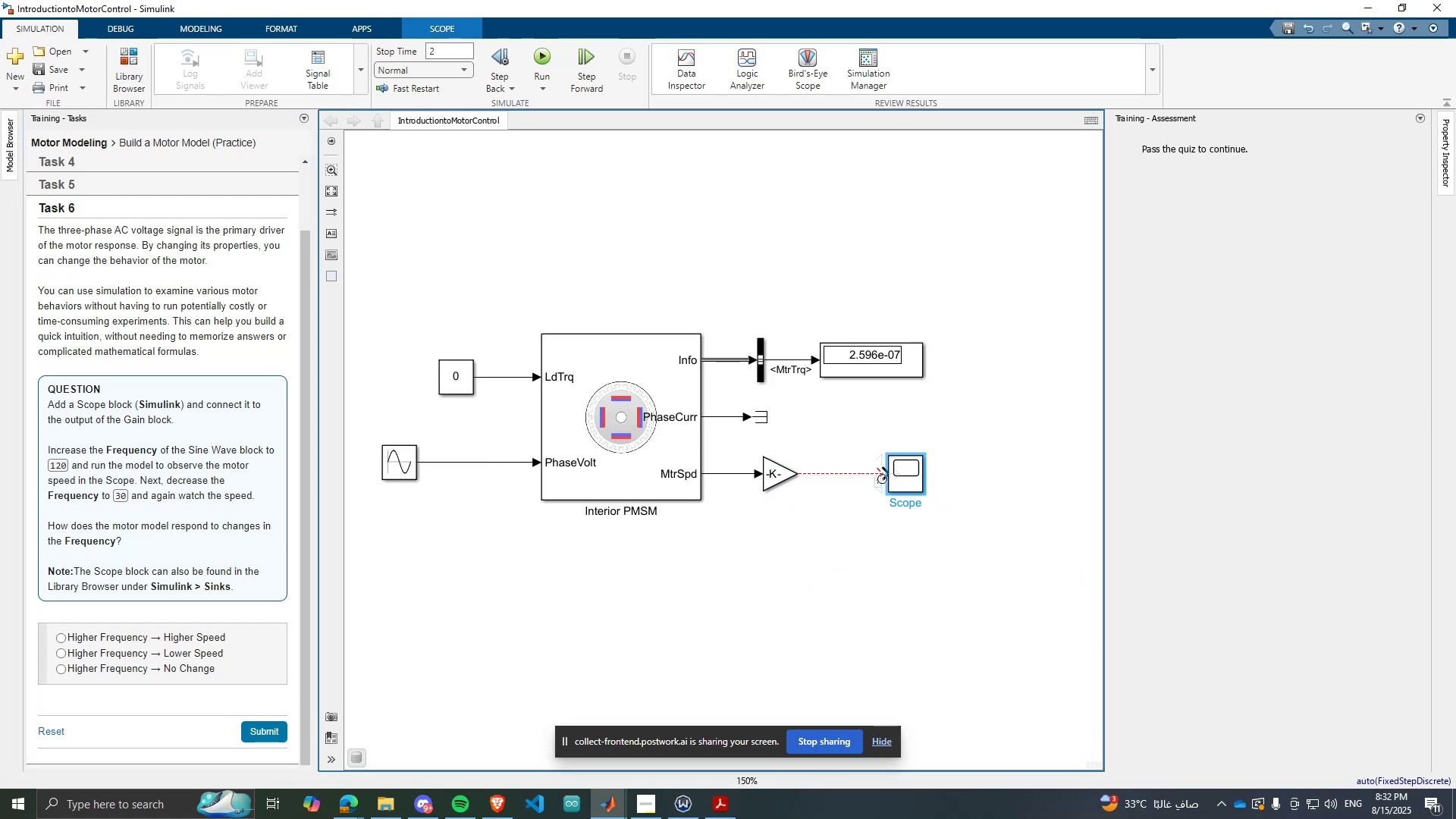 
left_click_drag(start_coordinate=[880, 479], to_coordinate=[886, 478])
 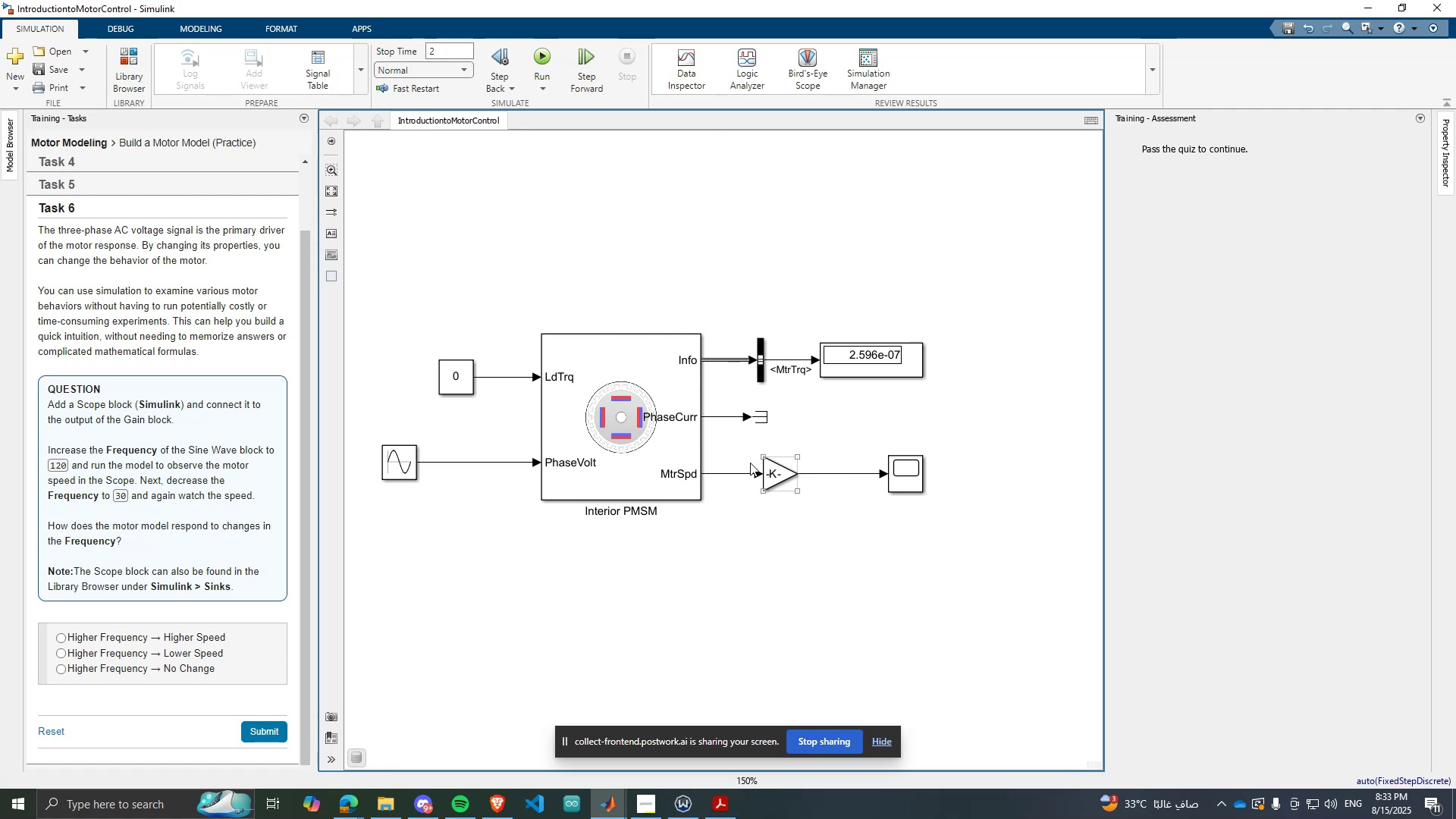 
wait(5.34)
 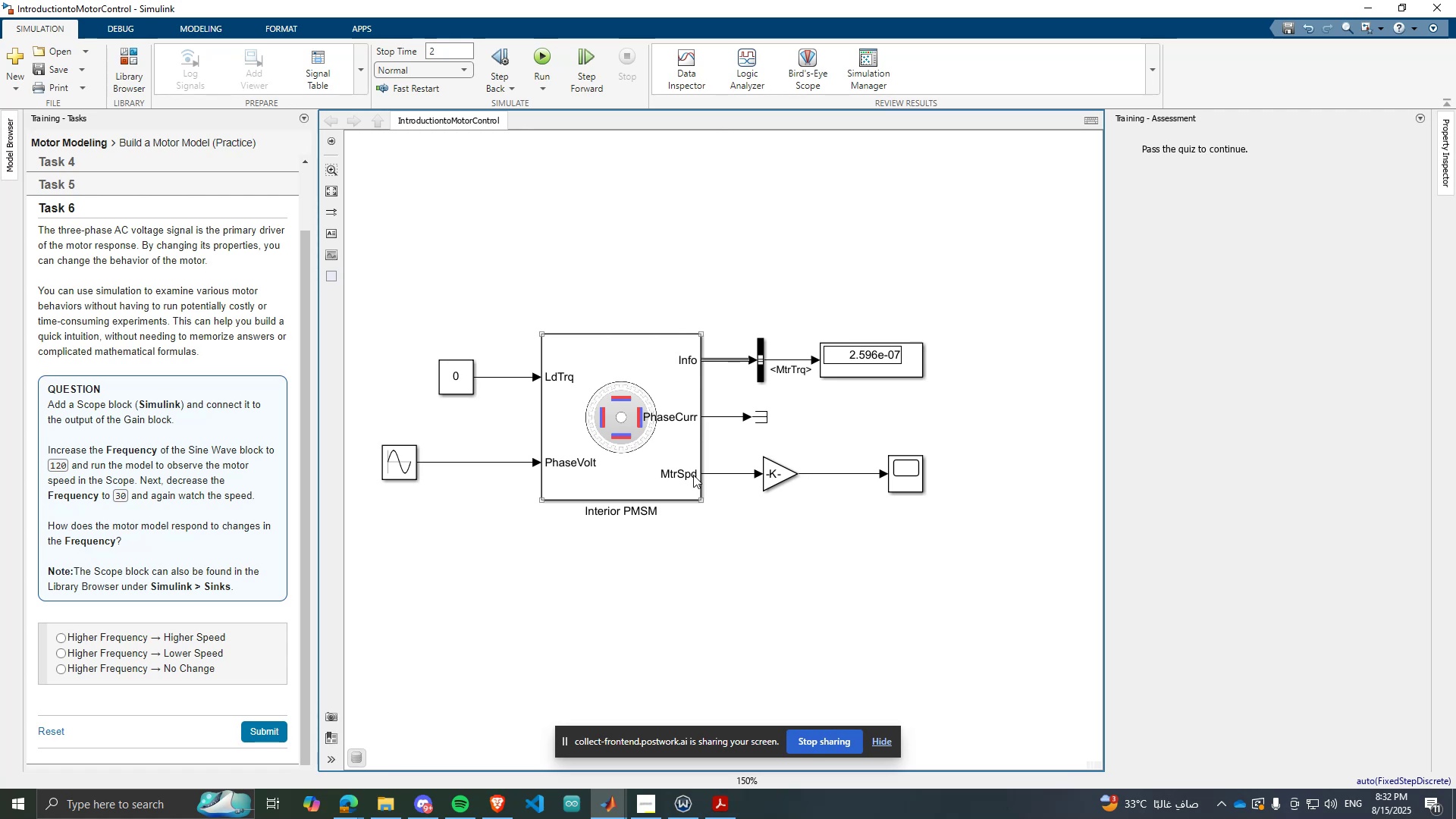 
double_click([624, 431])
 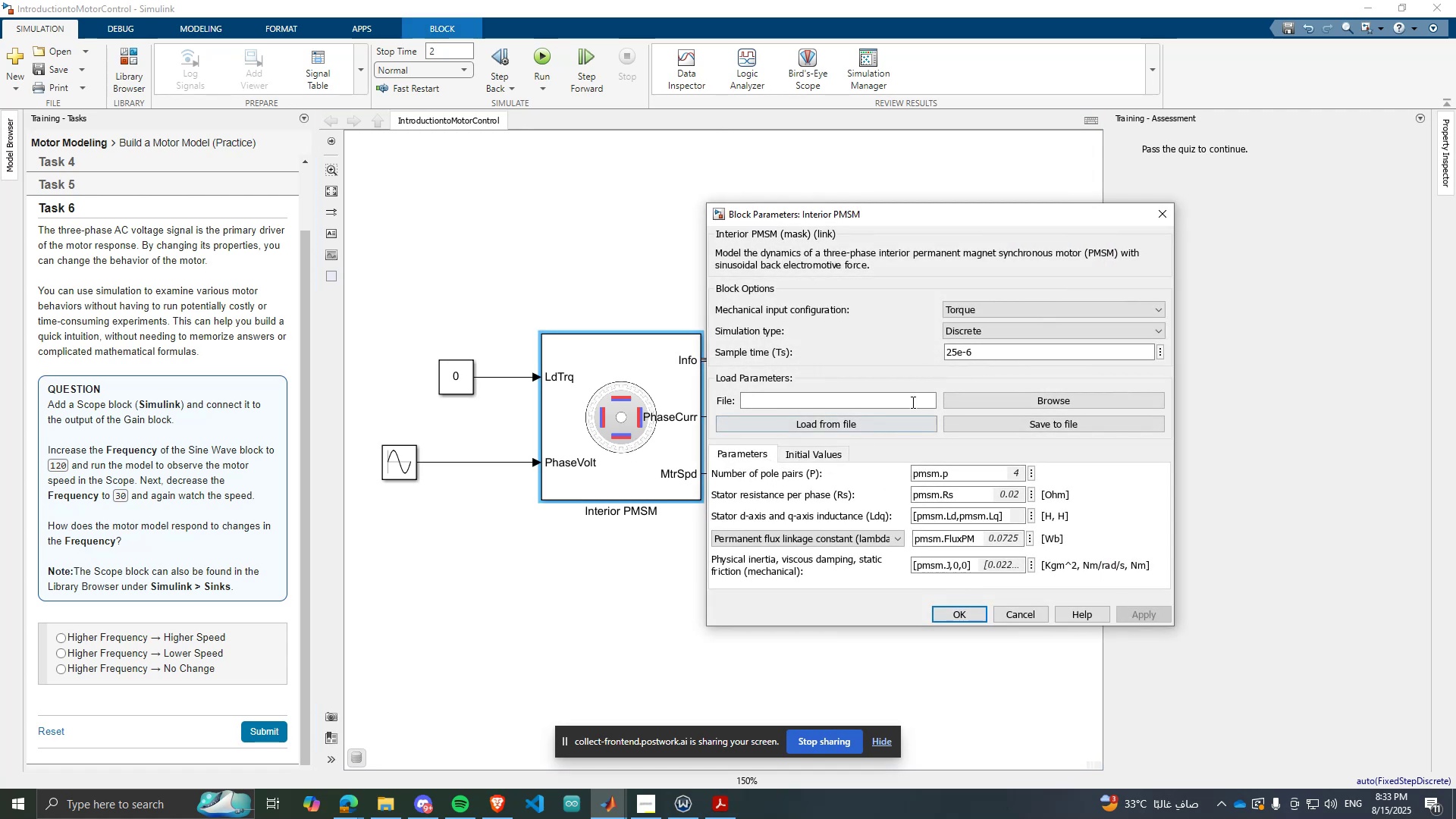 
mouse_move([997, 459])
 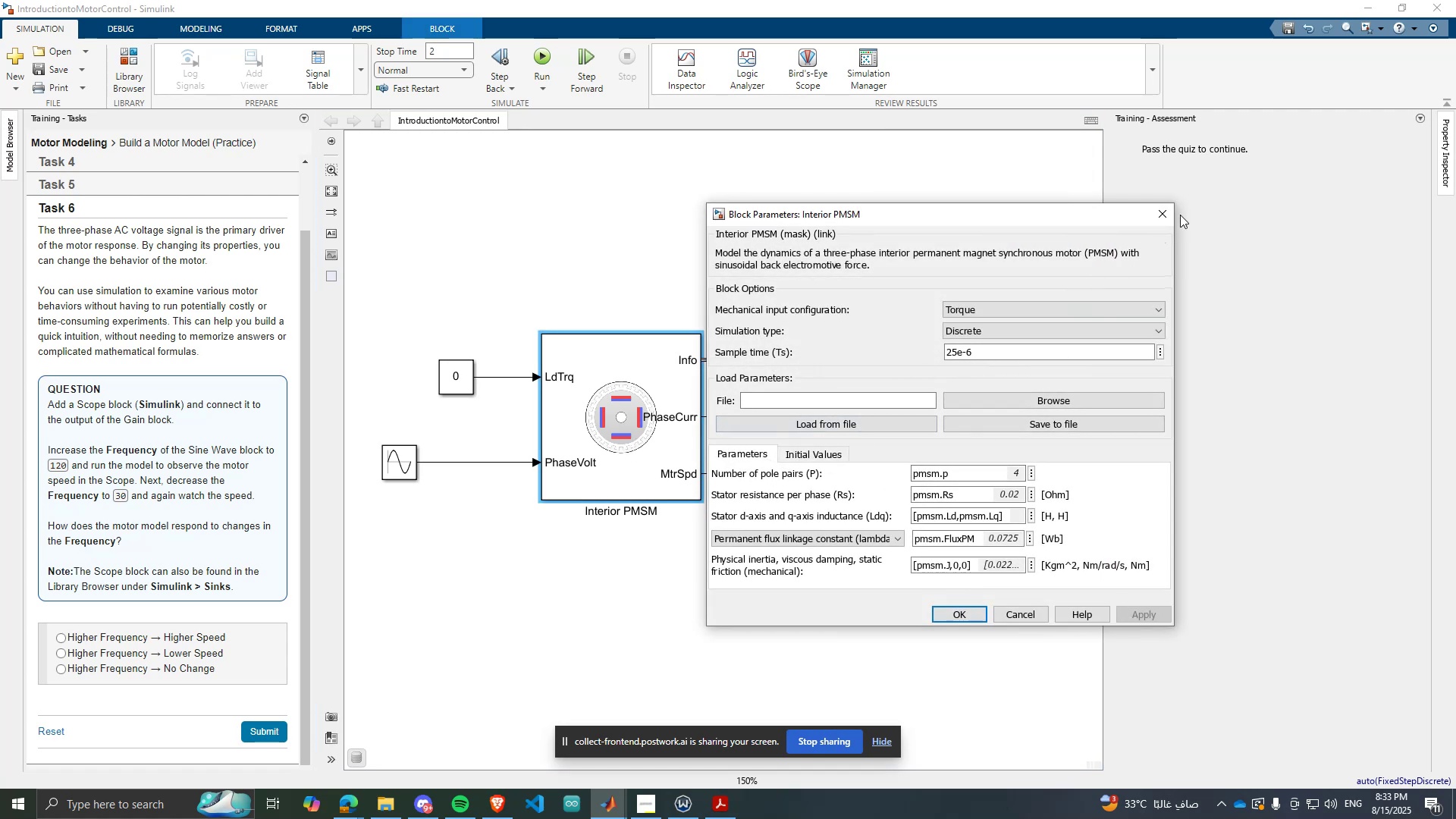 
left_click([1169, 218])
 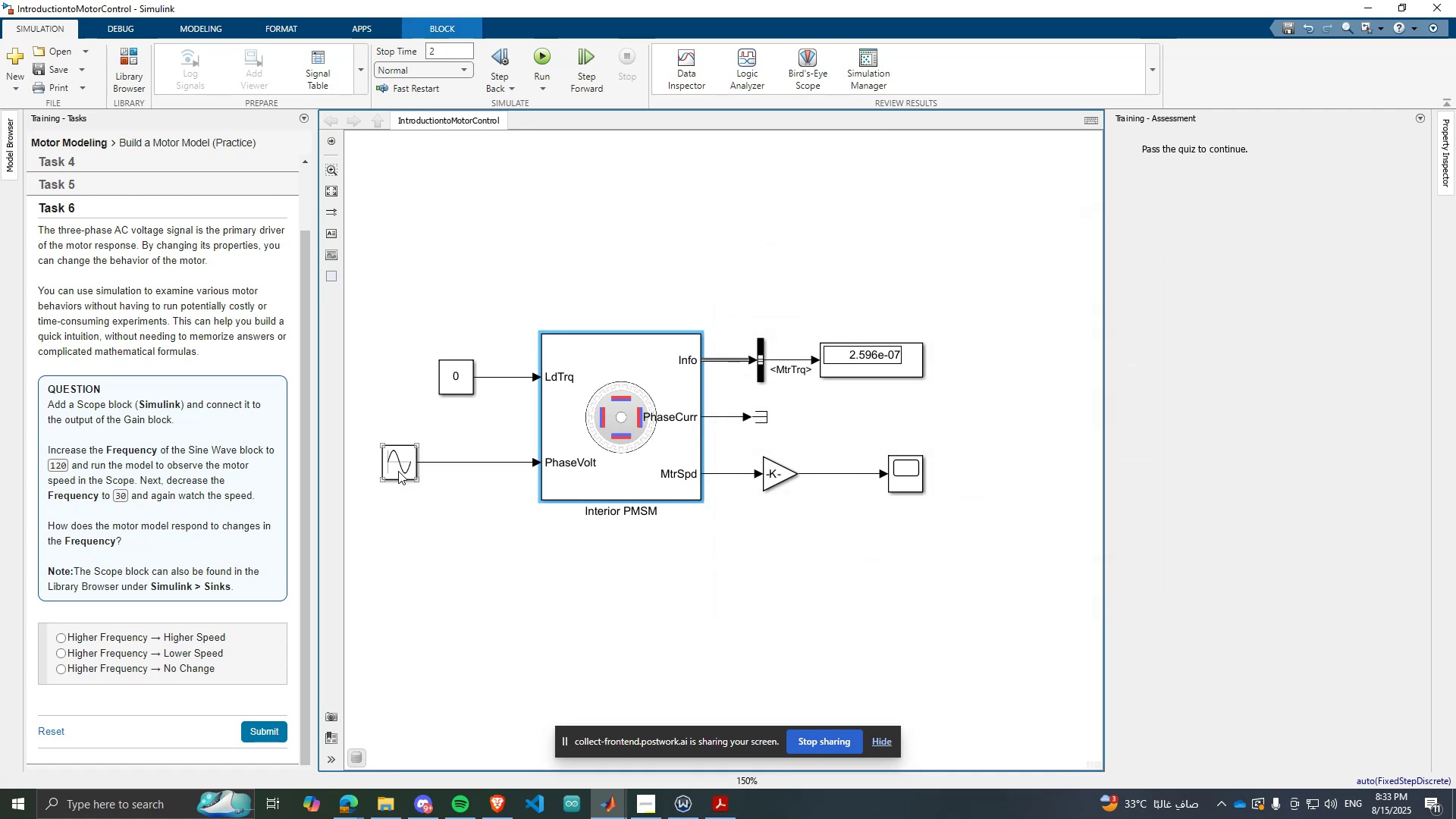 
double_click([398, 471])
 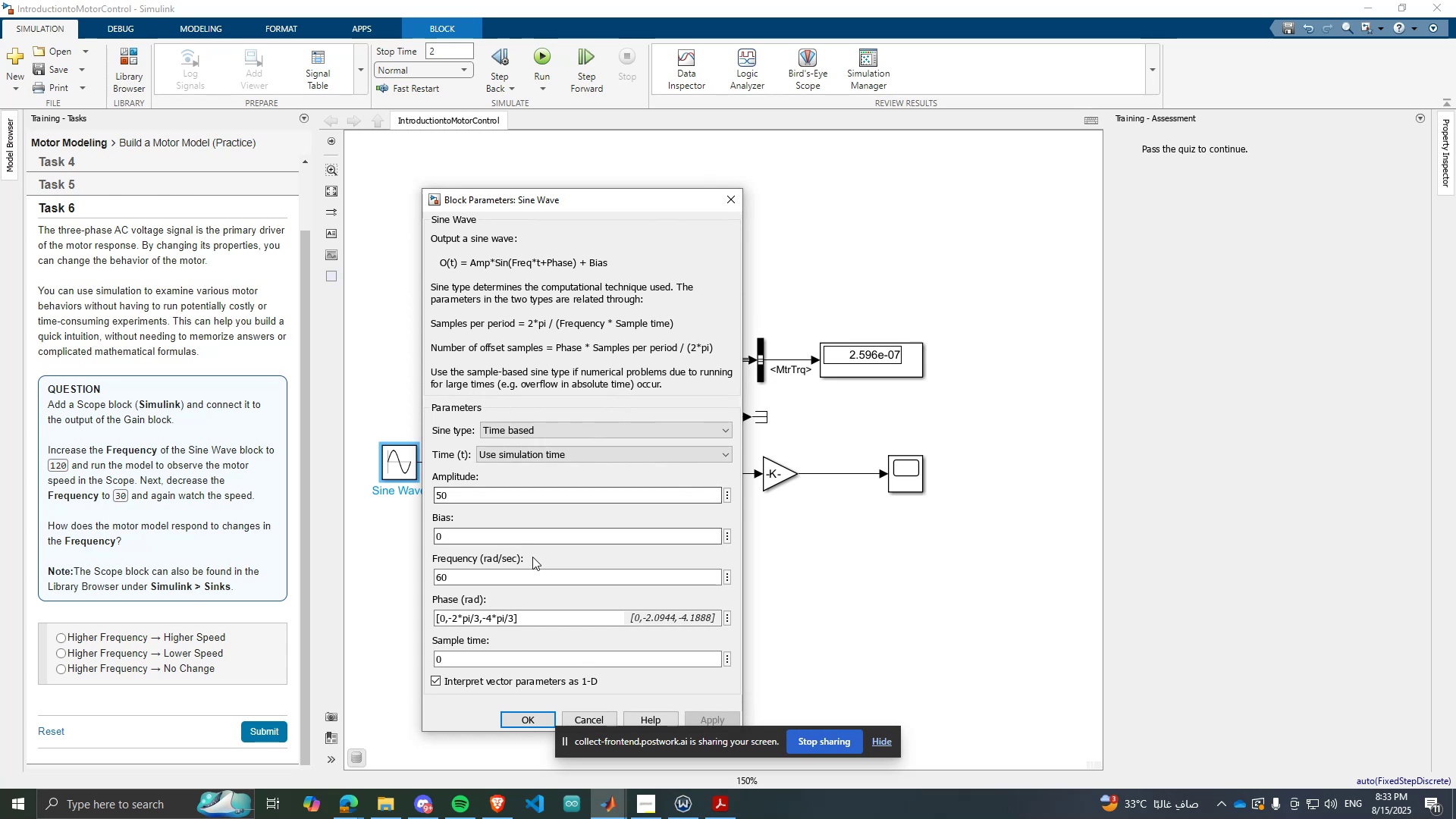 
left_click([535, 581])
 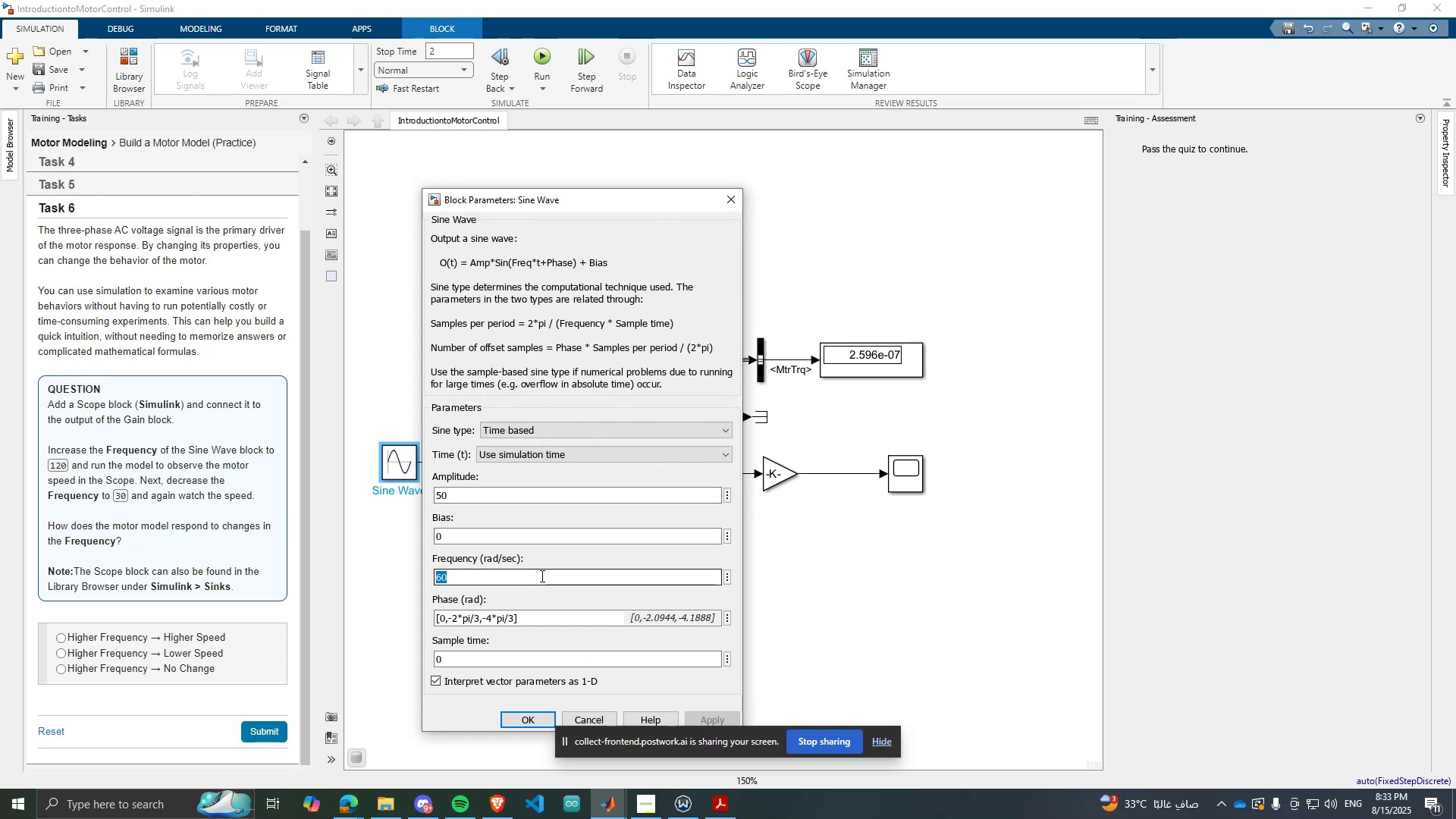 
type(120)
 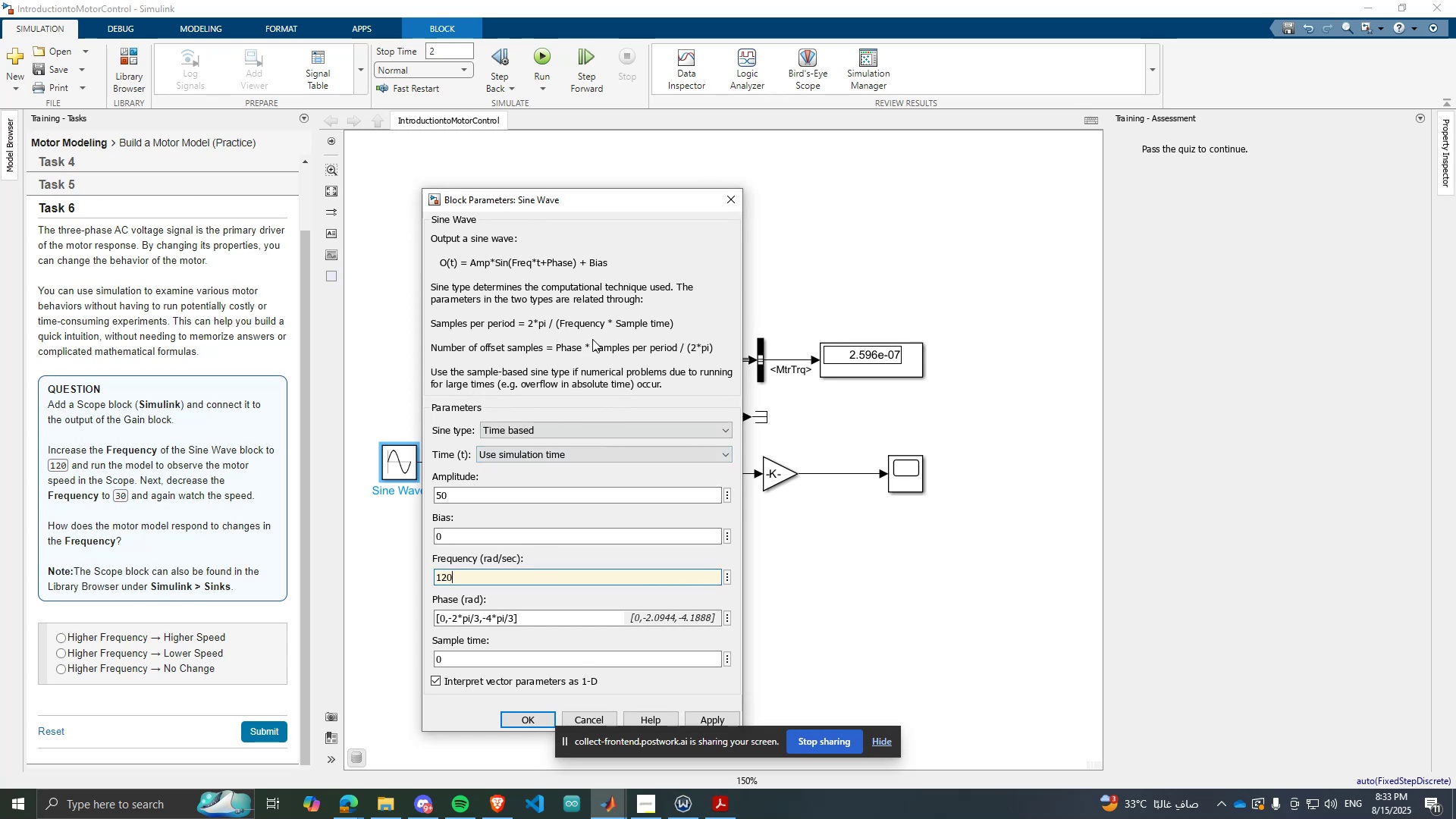 
left_click_drag(start_coordinate=[597, 203], to_coordinate=[589, 158])
 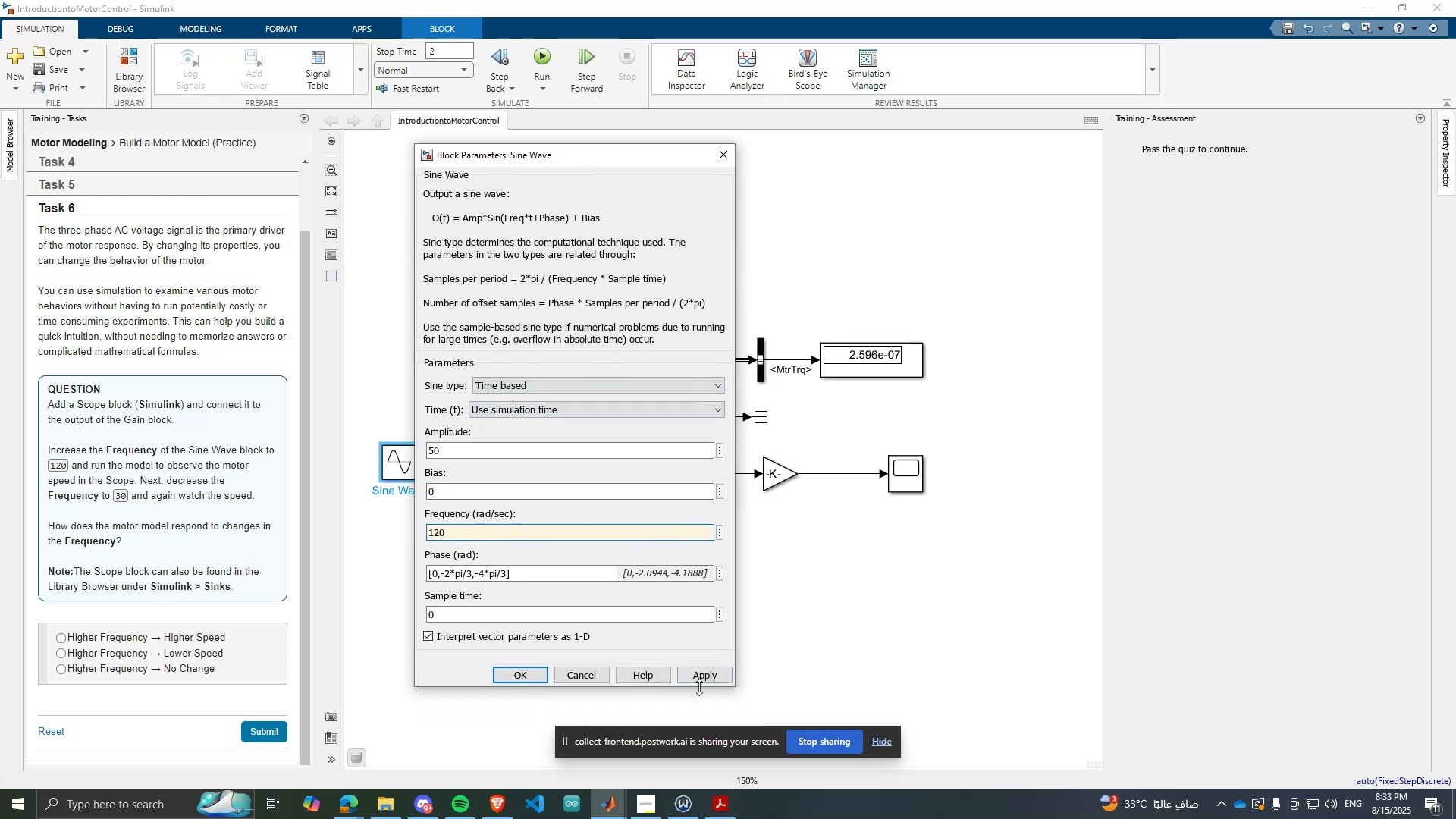 
left_click([698, 679])
 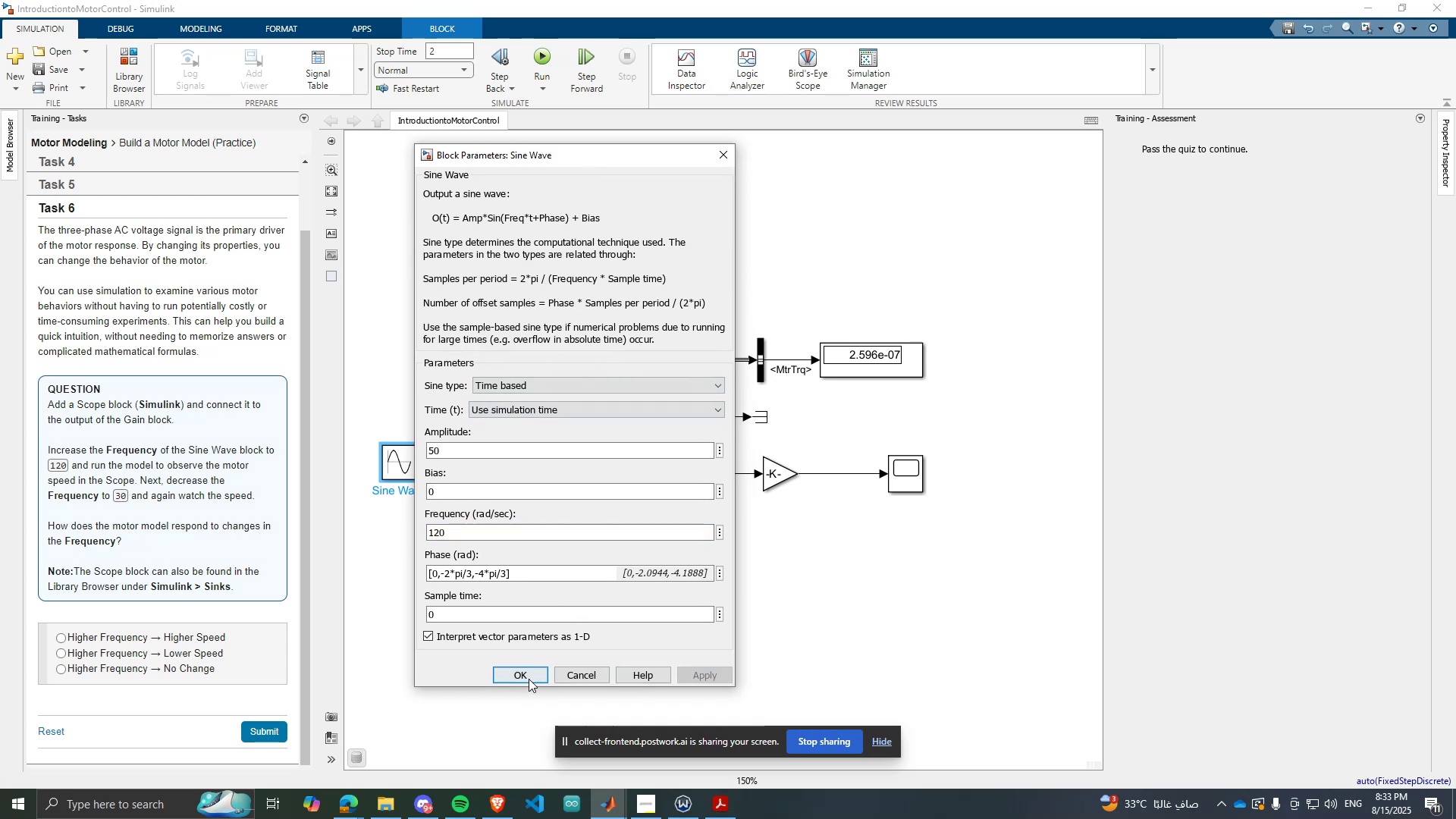 
left_click([529, 679])
 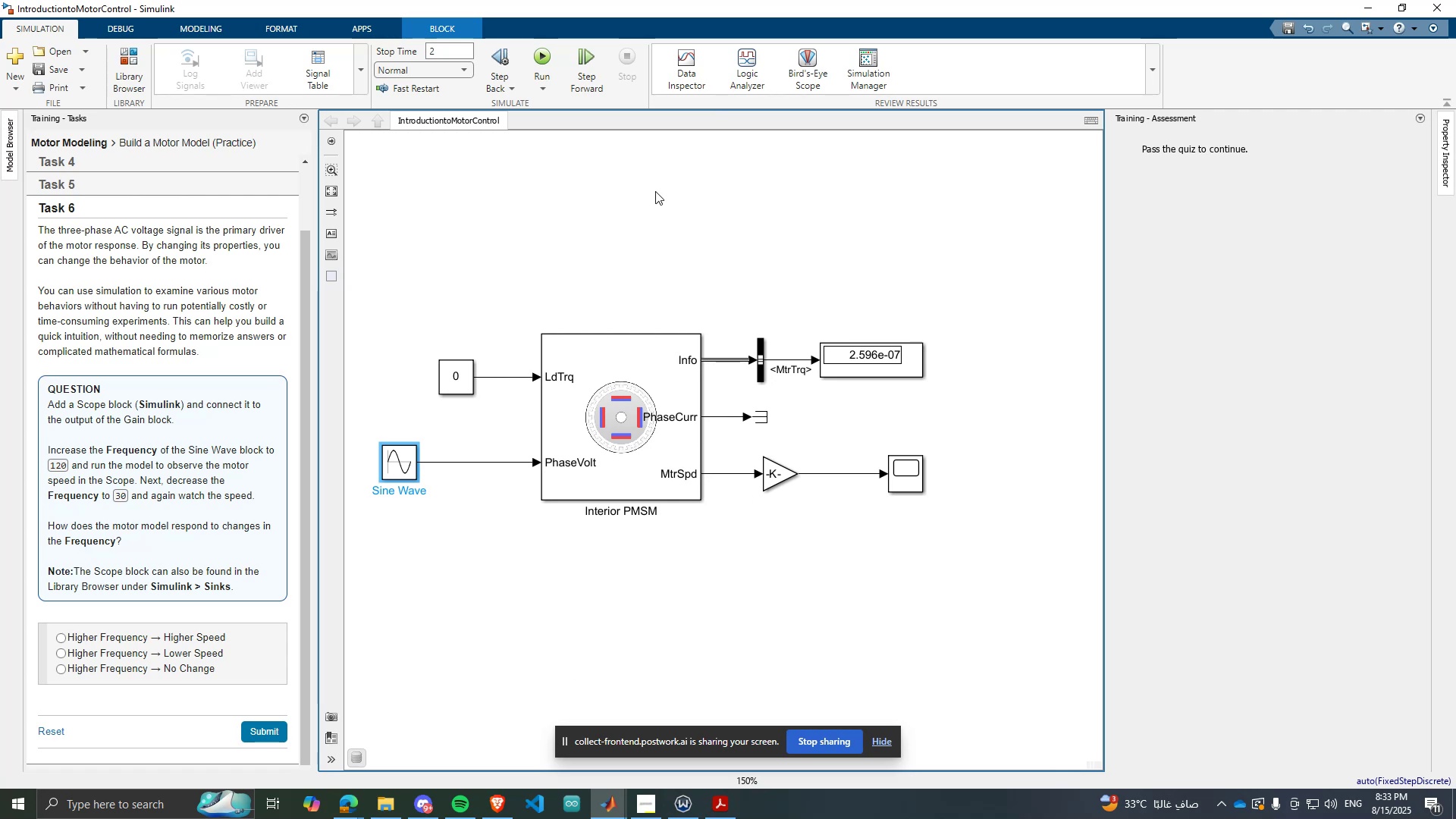 
left_click([545, 52])
 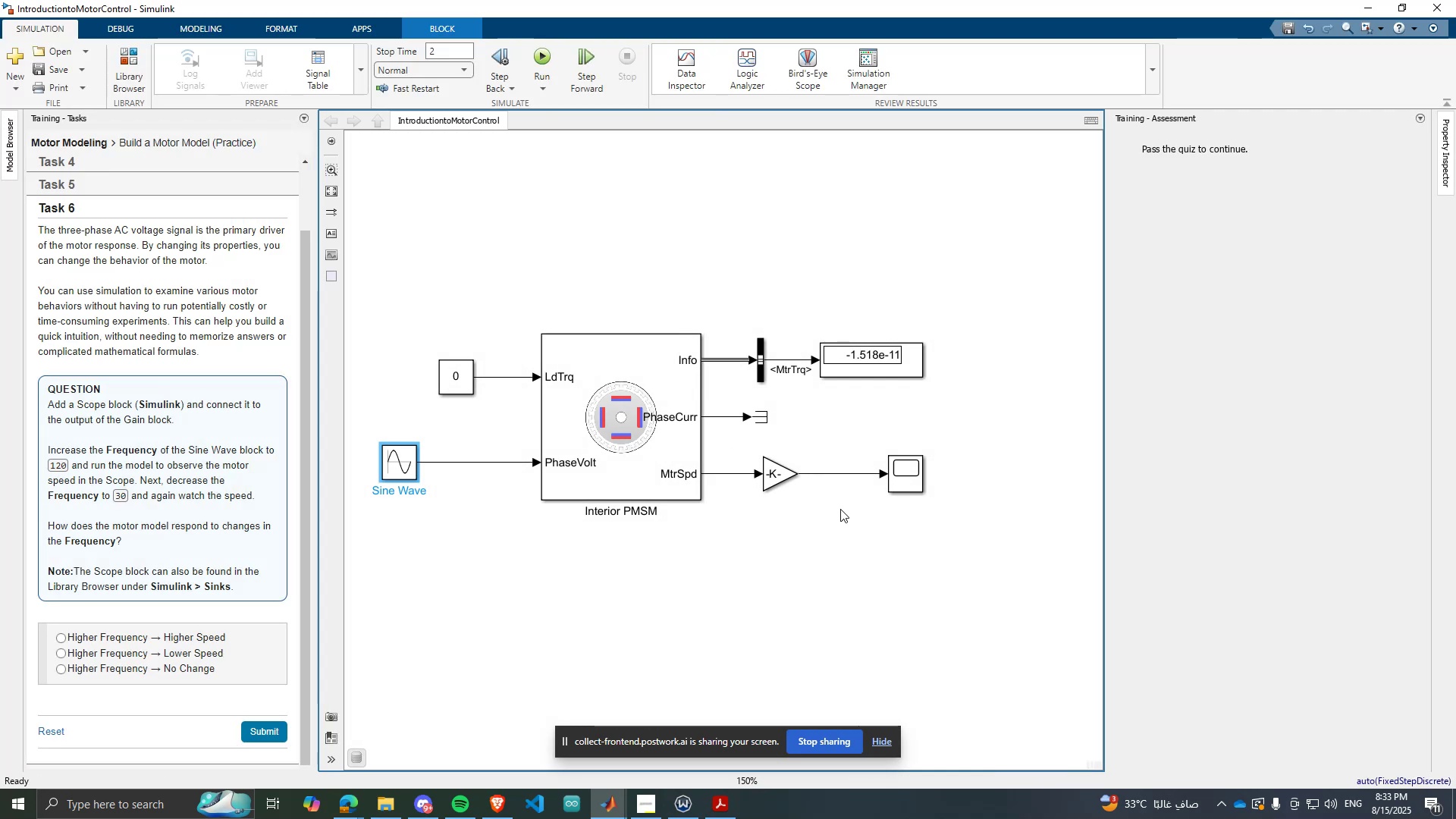 
double_click([908, 483])
 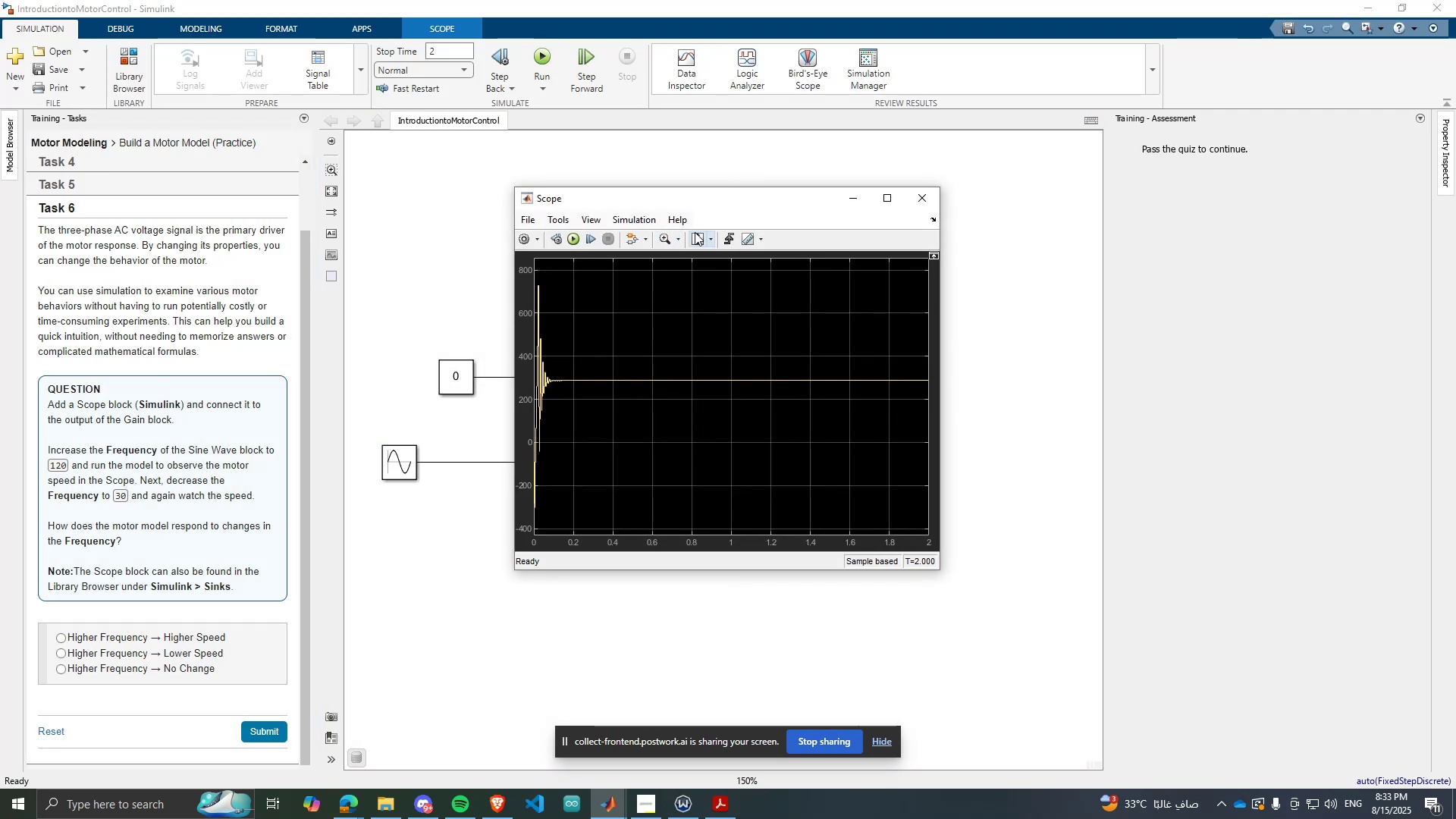 
left_click([708, 244])
 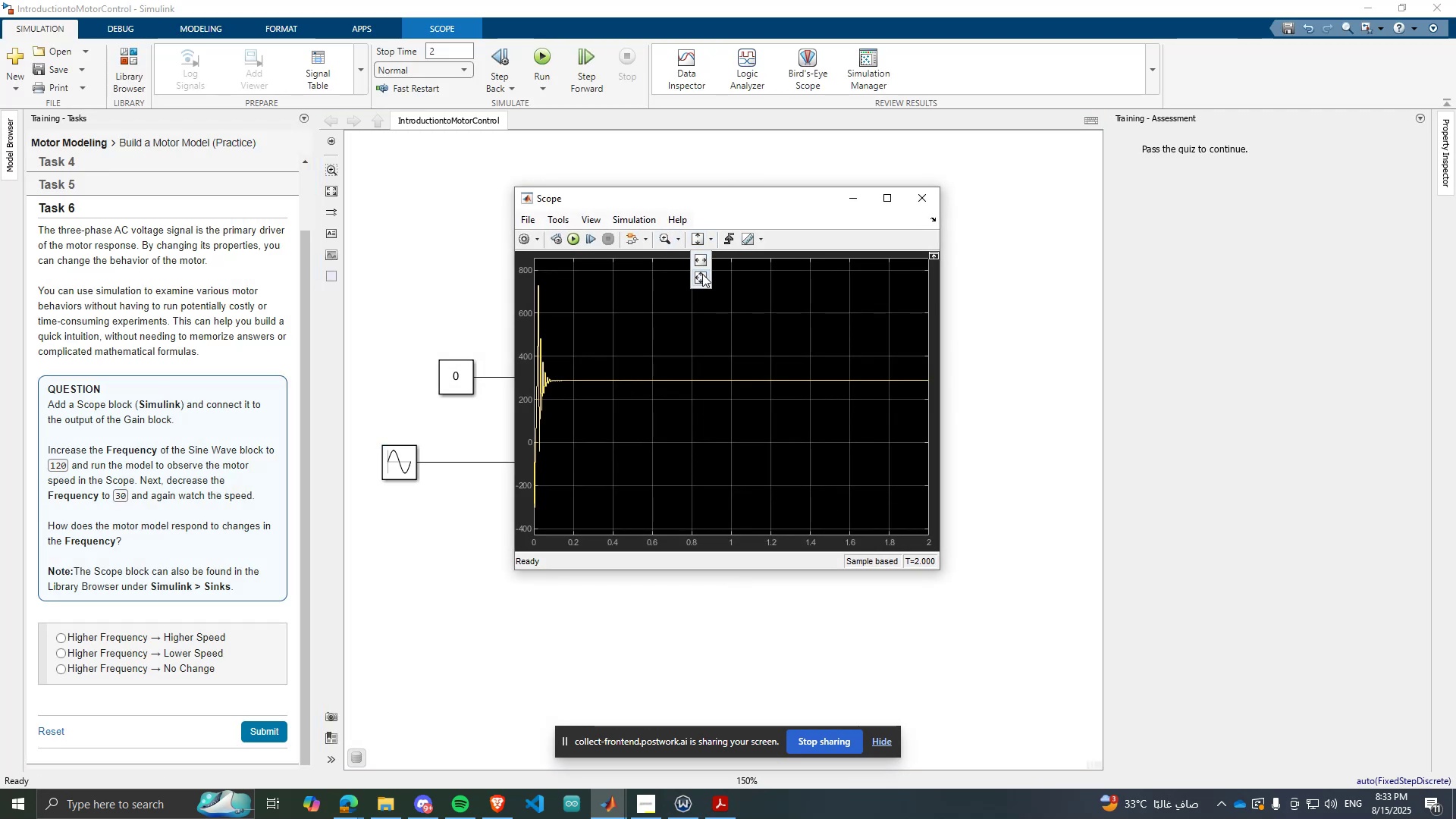 
left_click([702, 275])
 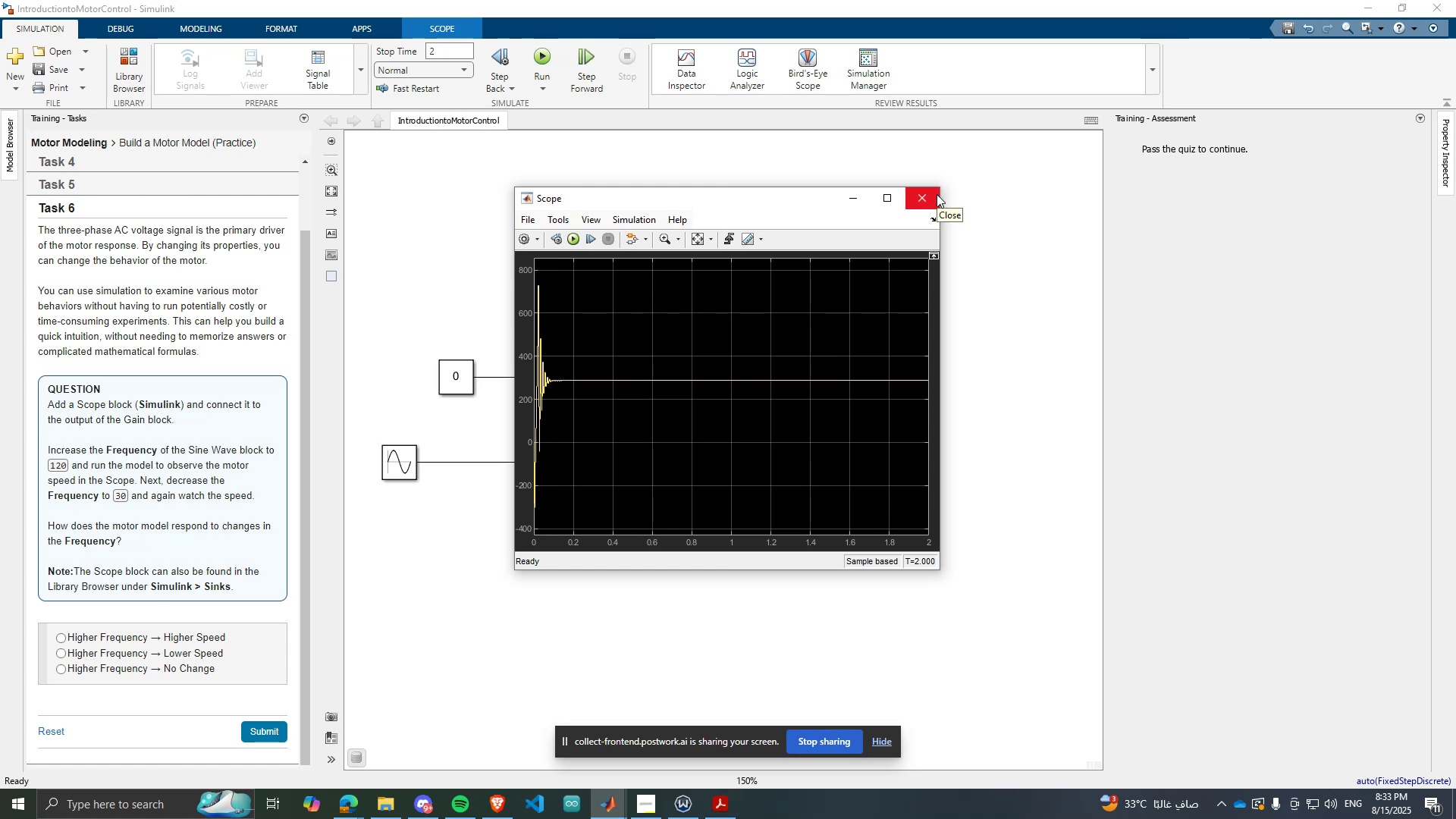 
wait(7.03)
 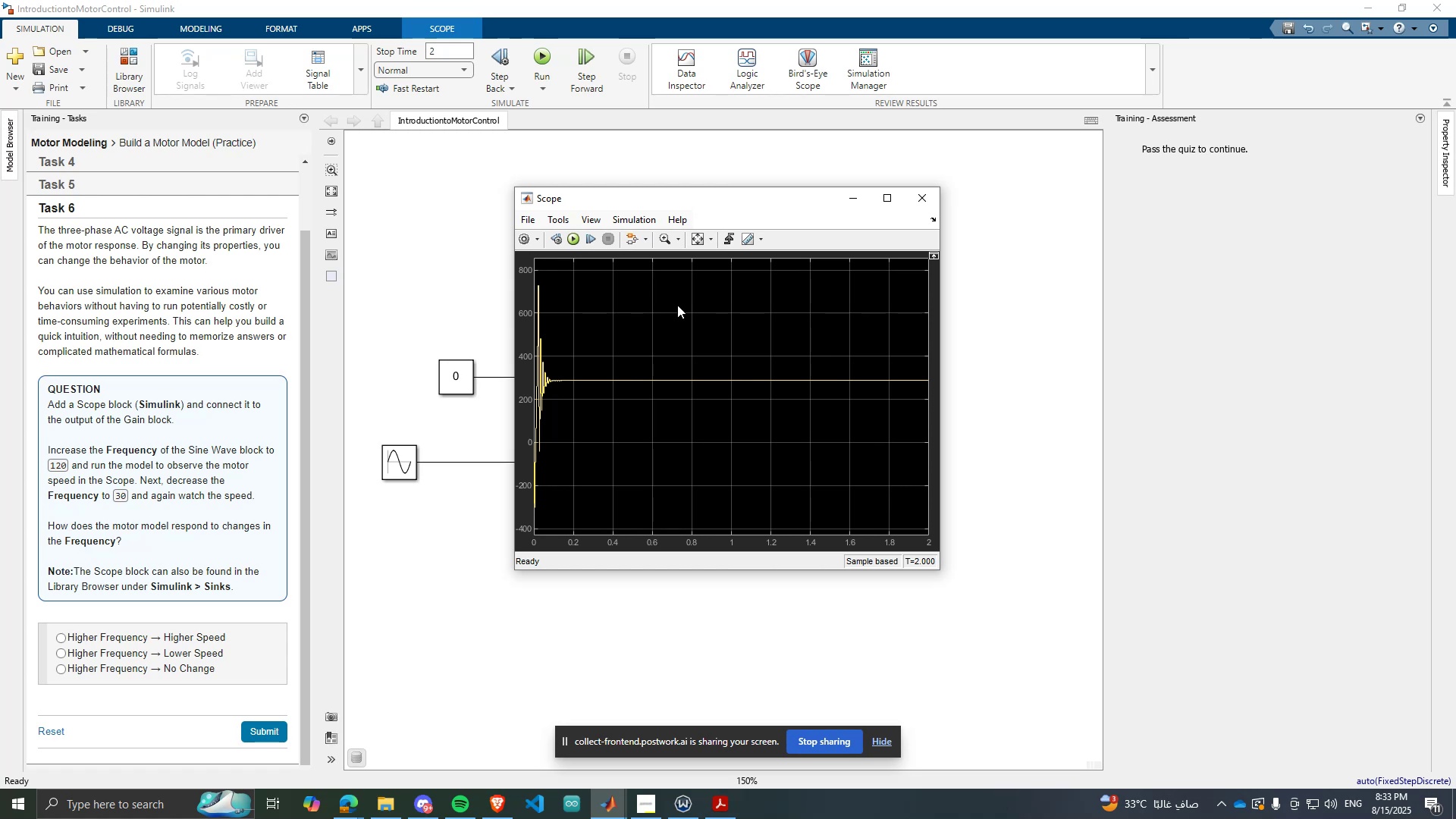 
left_click([936, 194])
 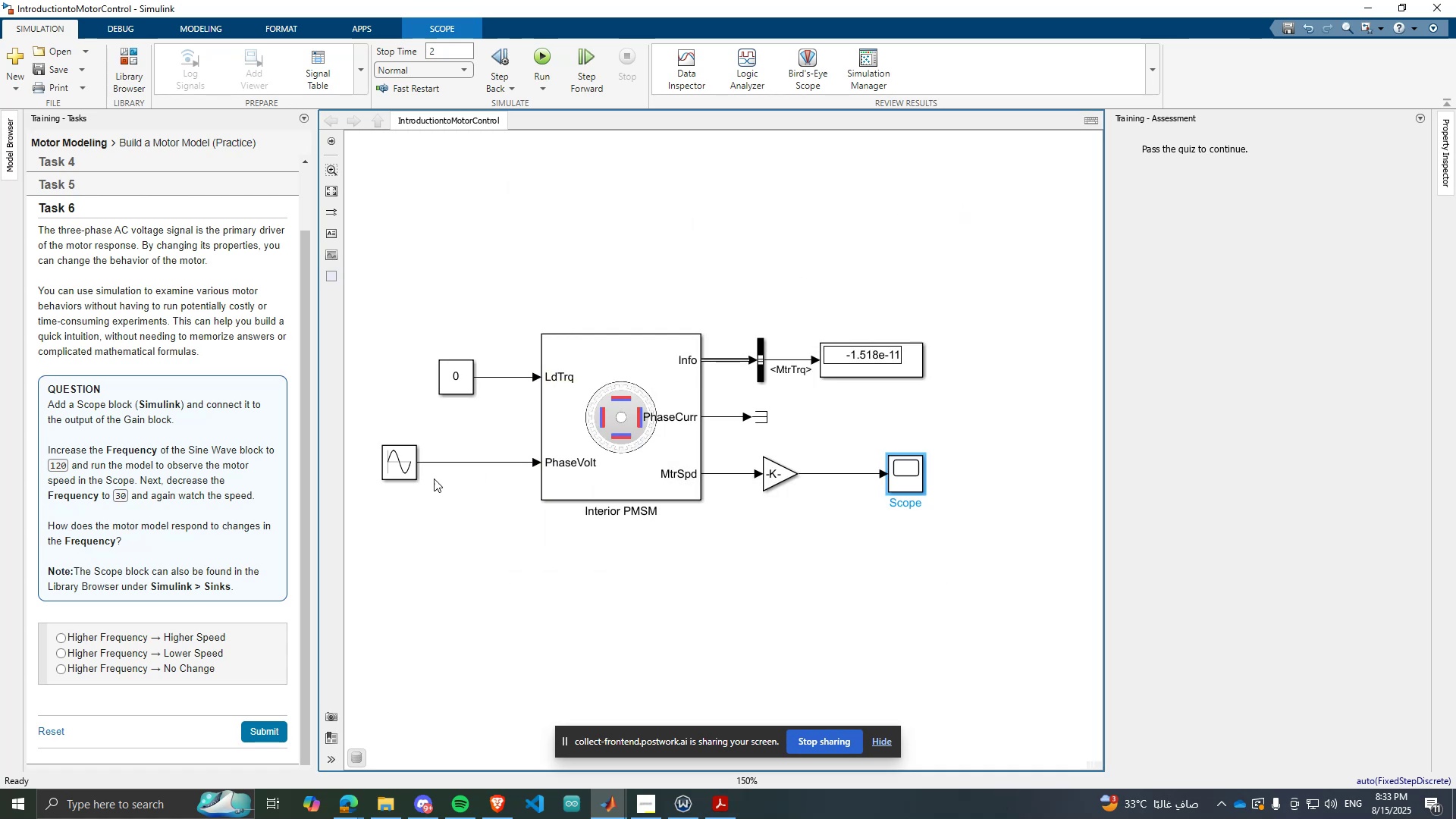 
left_click([384, 459])
 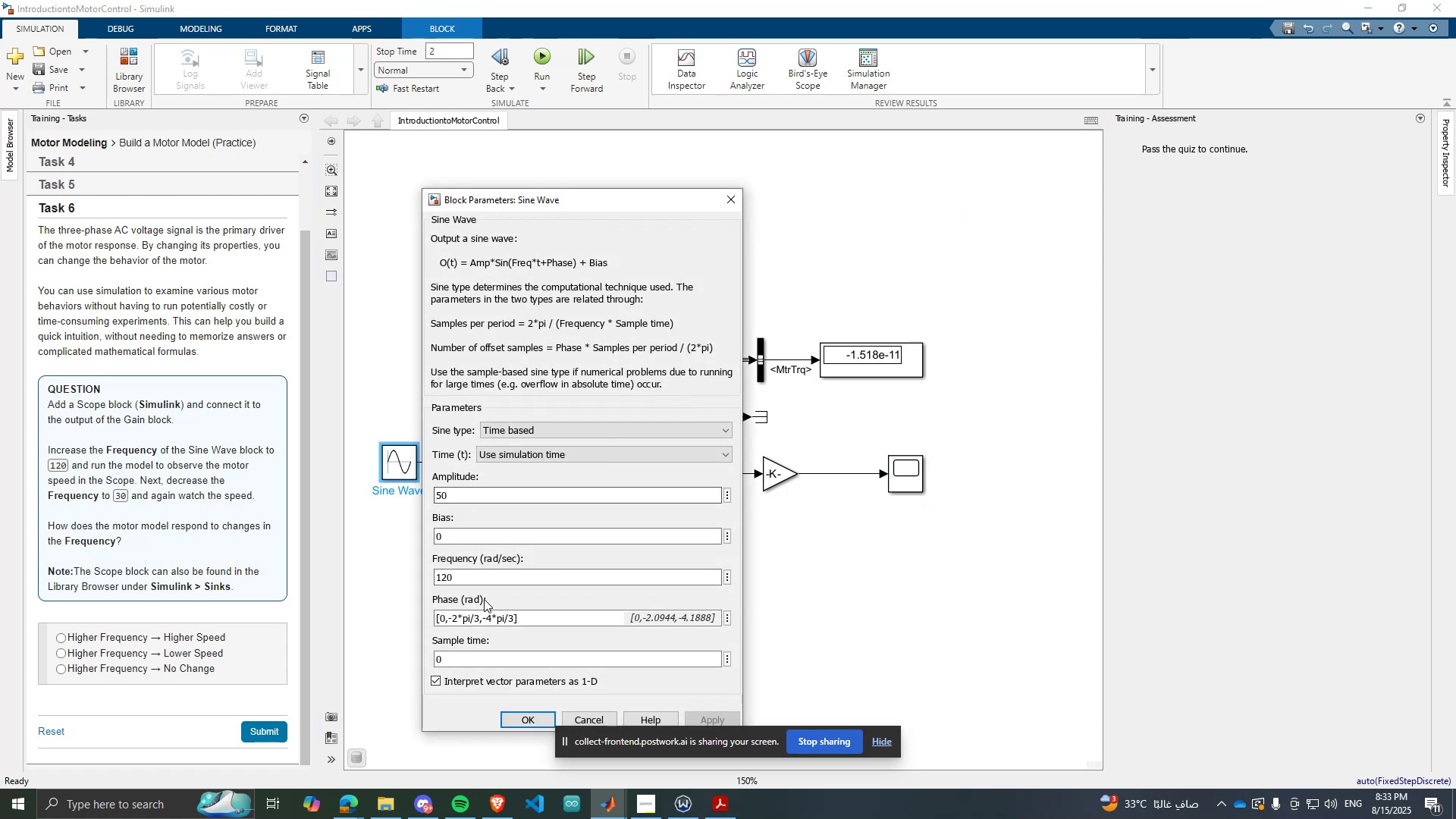 
double_click([466, 580])
 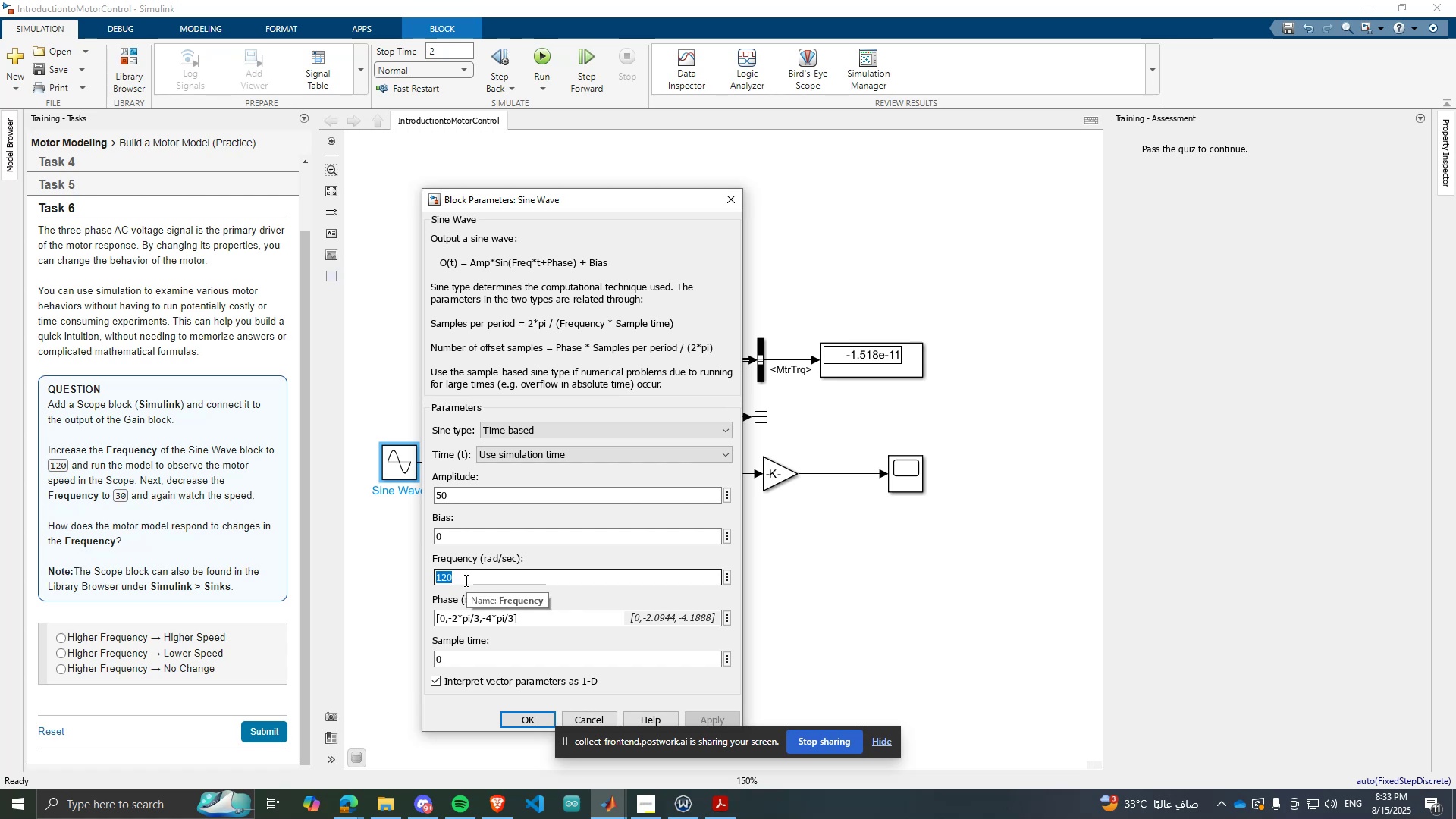 
type(30\)
key(Backspace)
 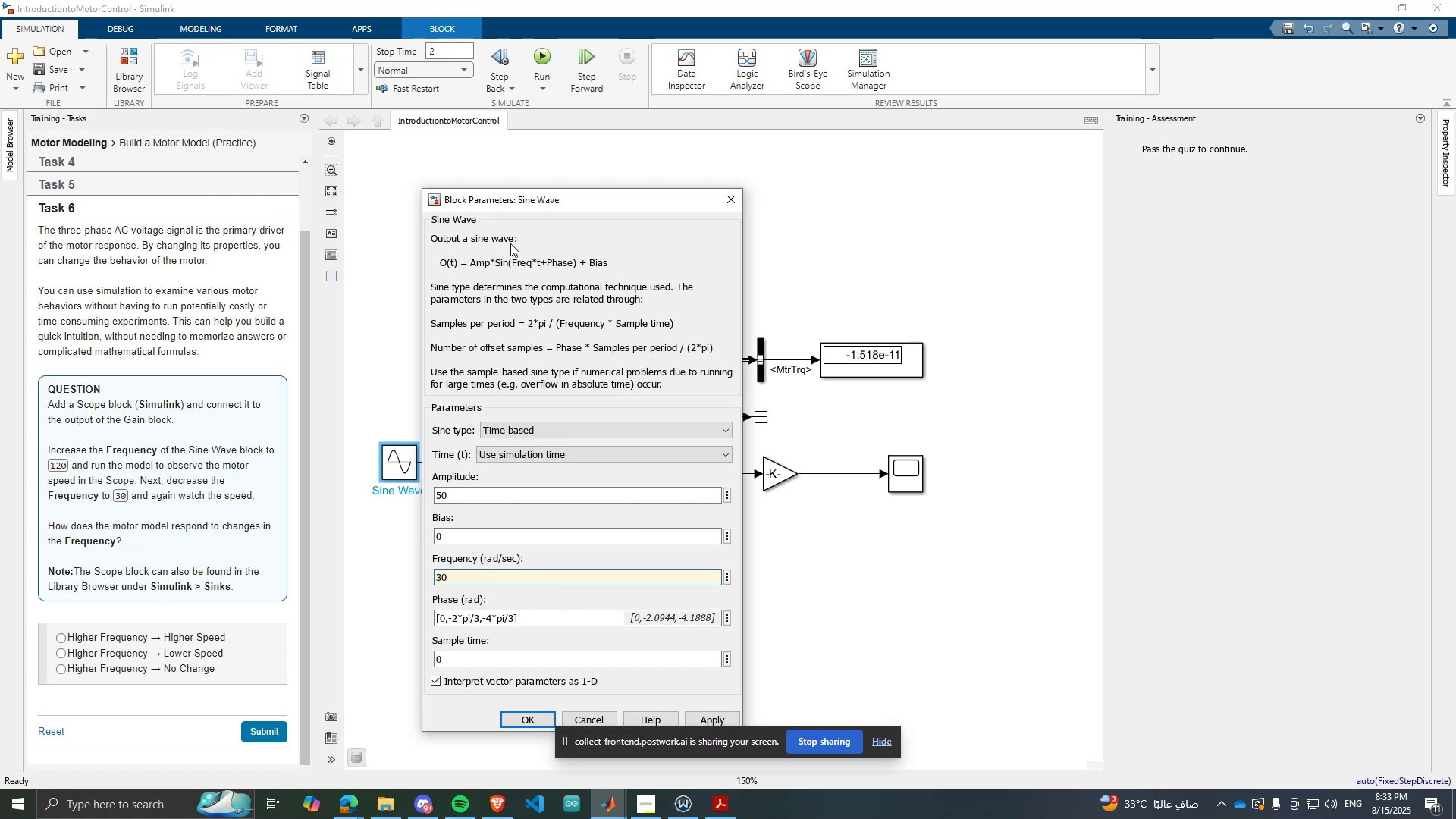 
left_click_drag(start_coordinate=[536, 201], to_coordinate=[520, 155])
 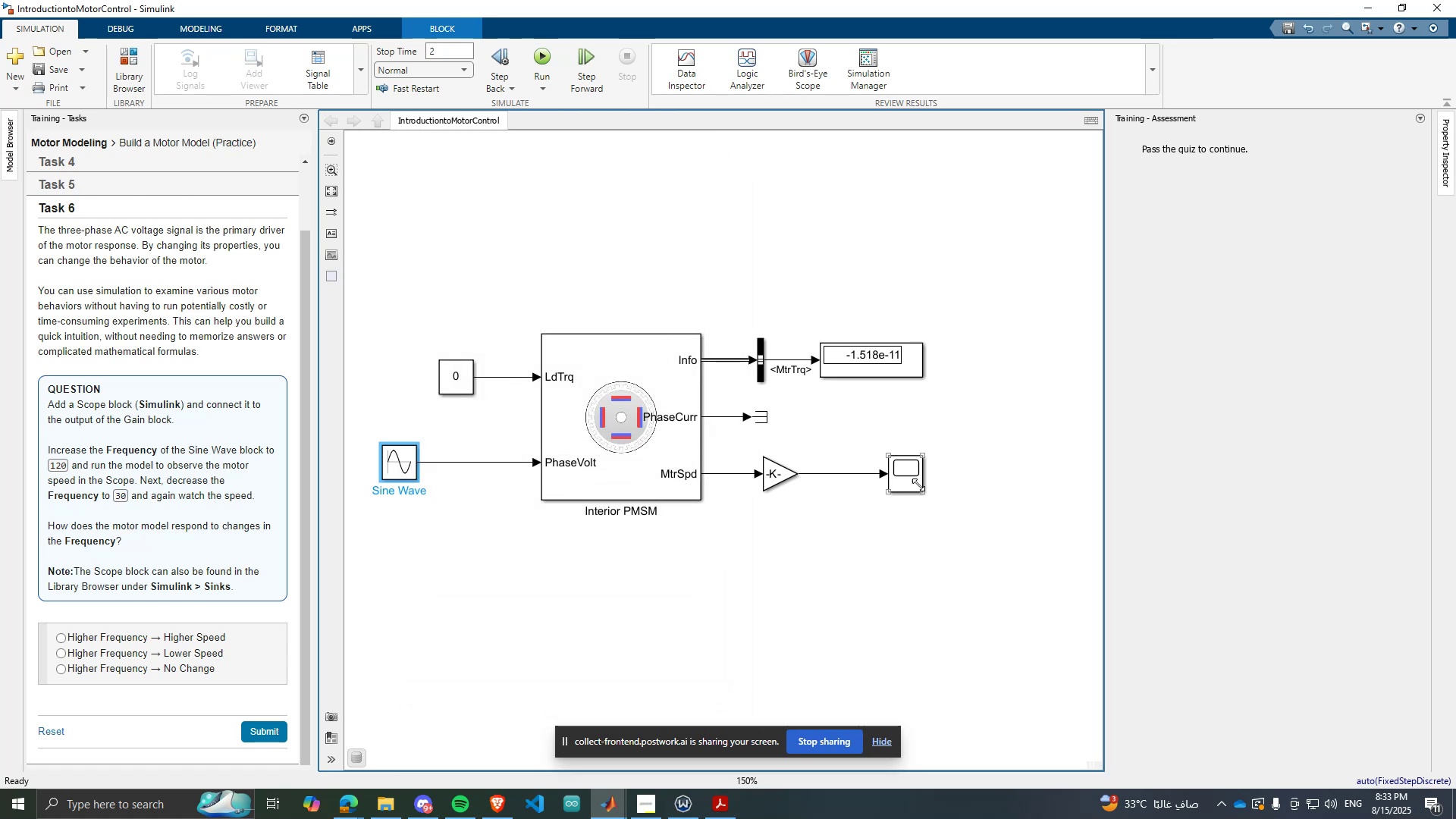 
double_click([916, 471])
 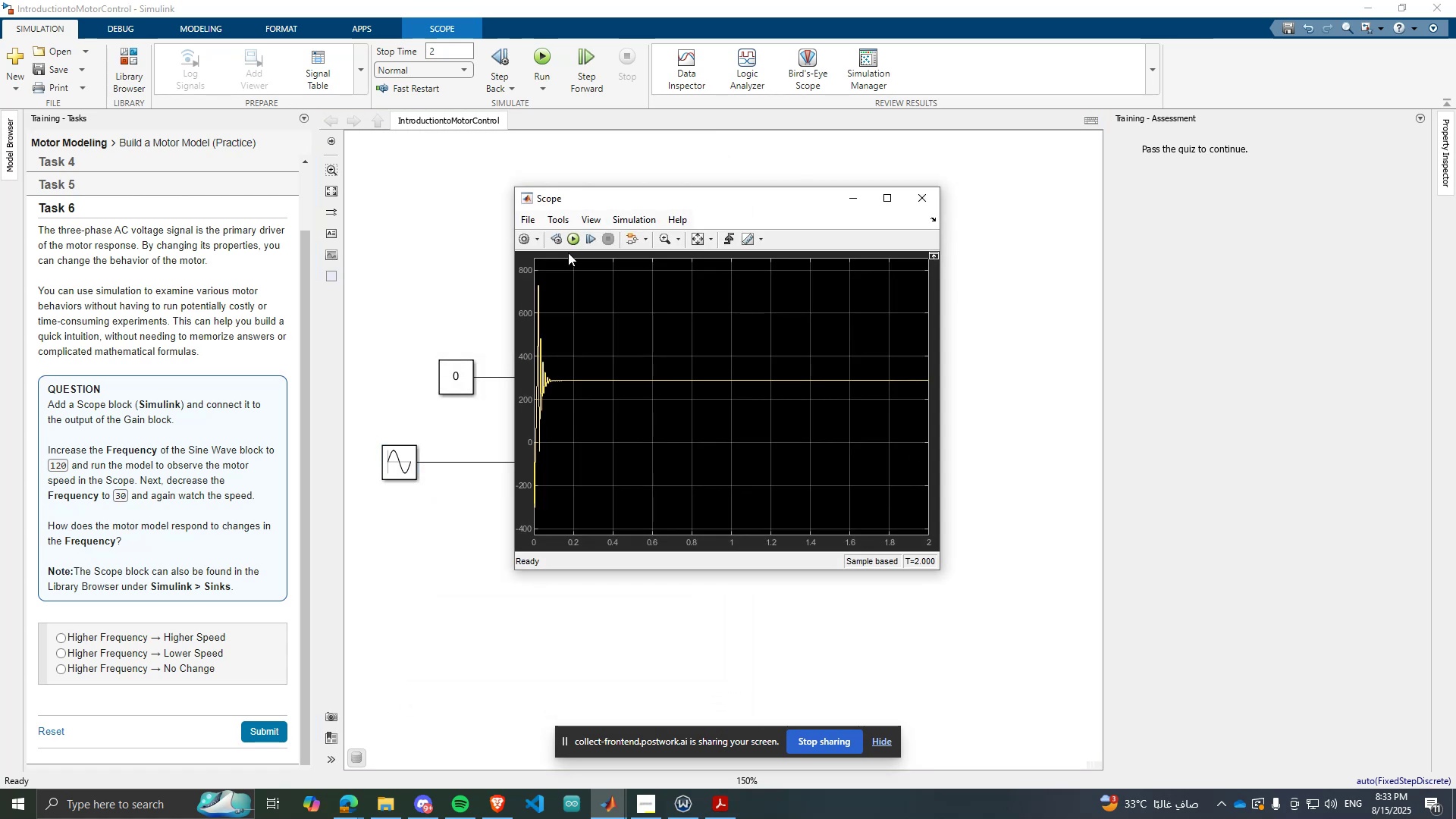 
left_click([576, 236])
 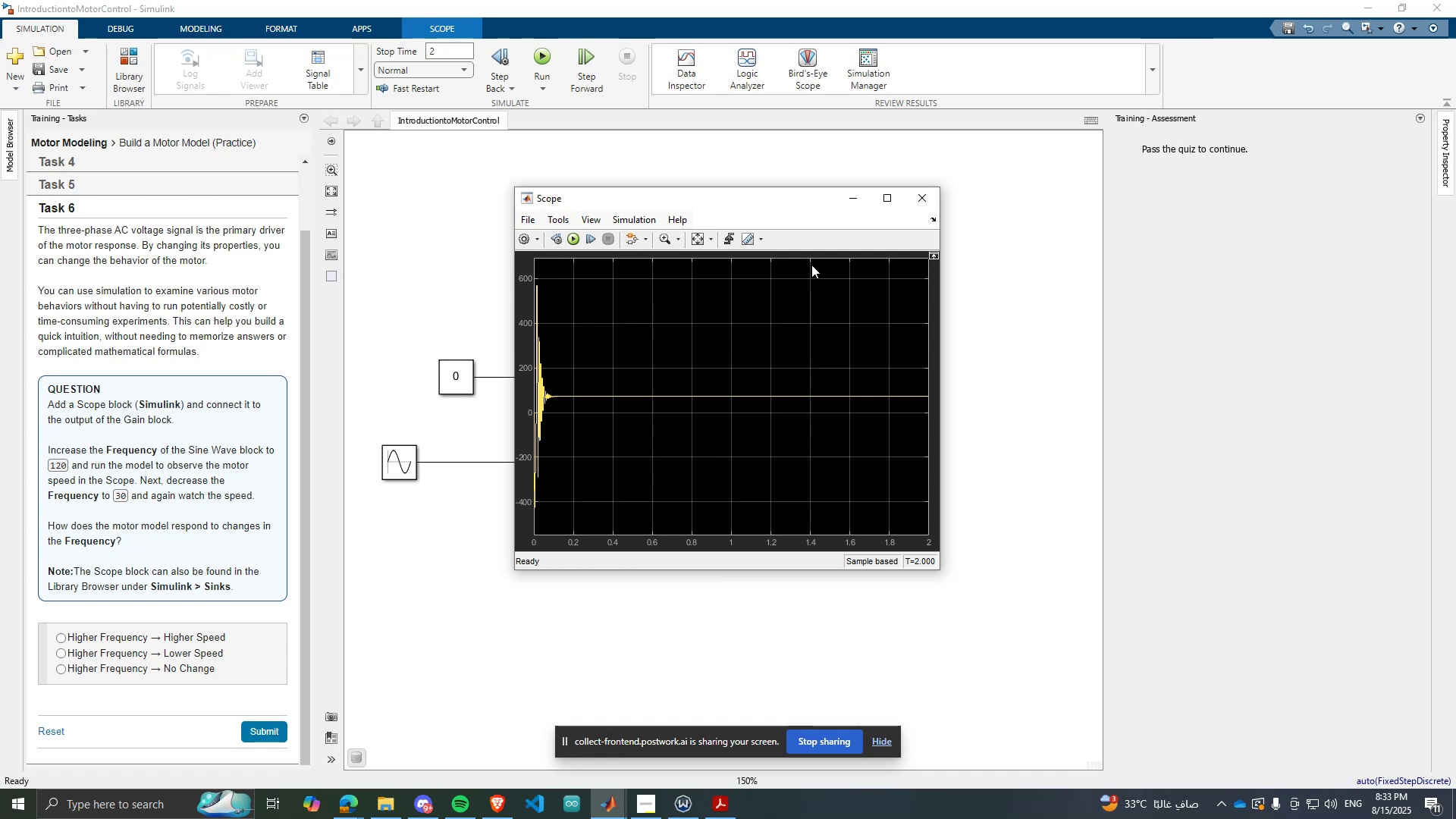 
wait(6.16)
 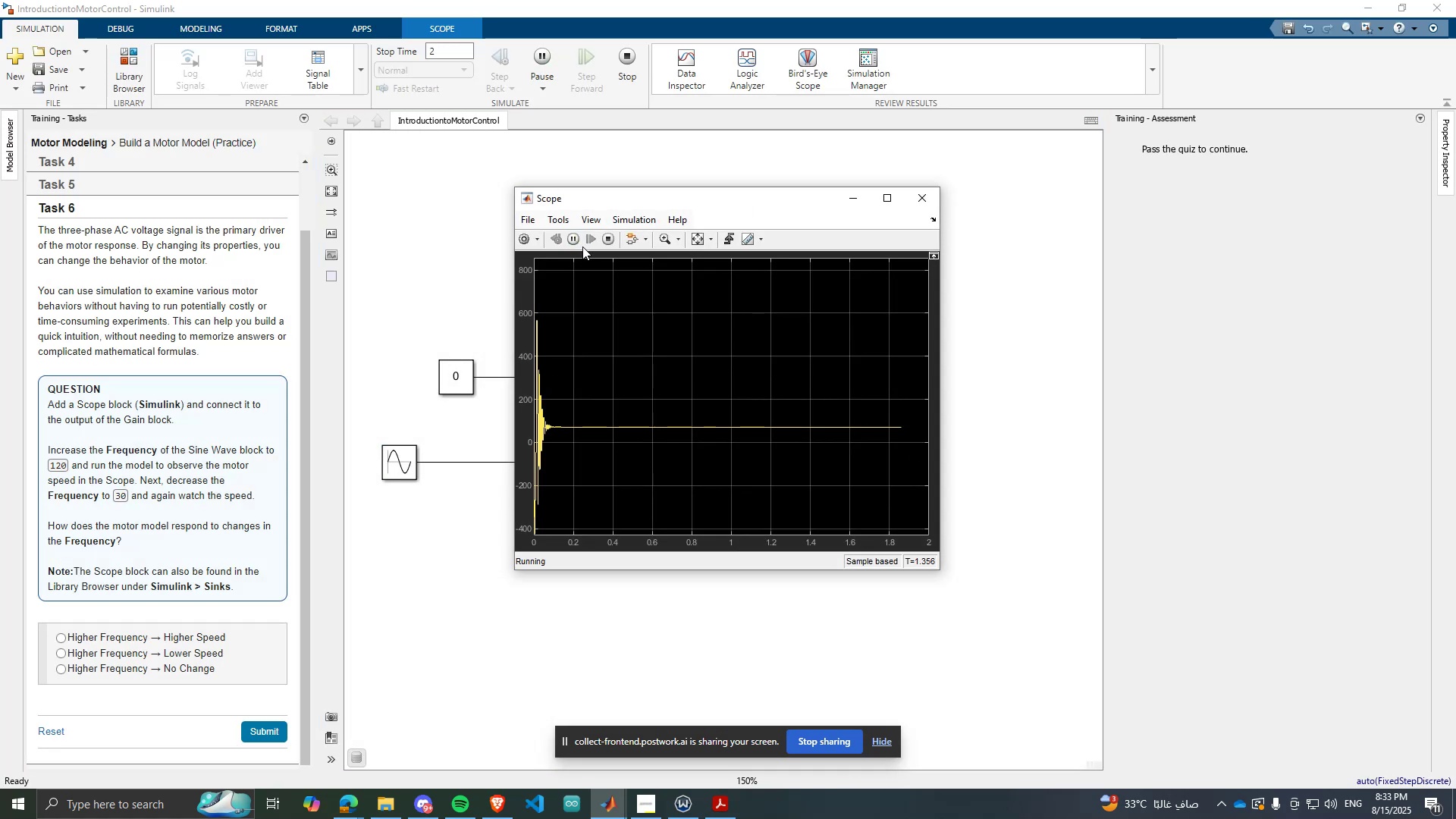 
scroll: coordinate [664, 274], scroll_direction: up, amount: 1.0
 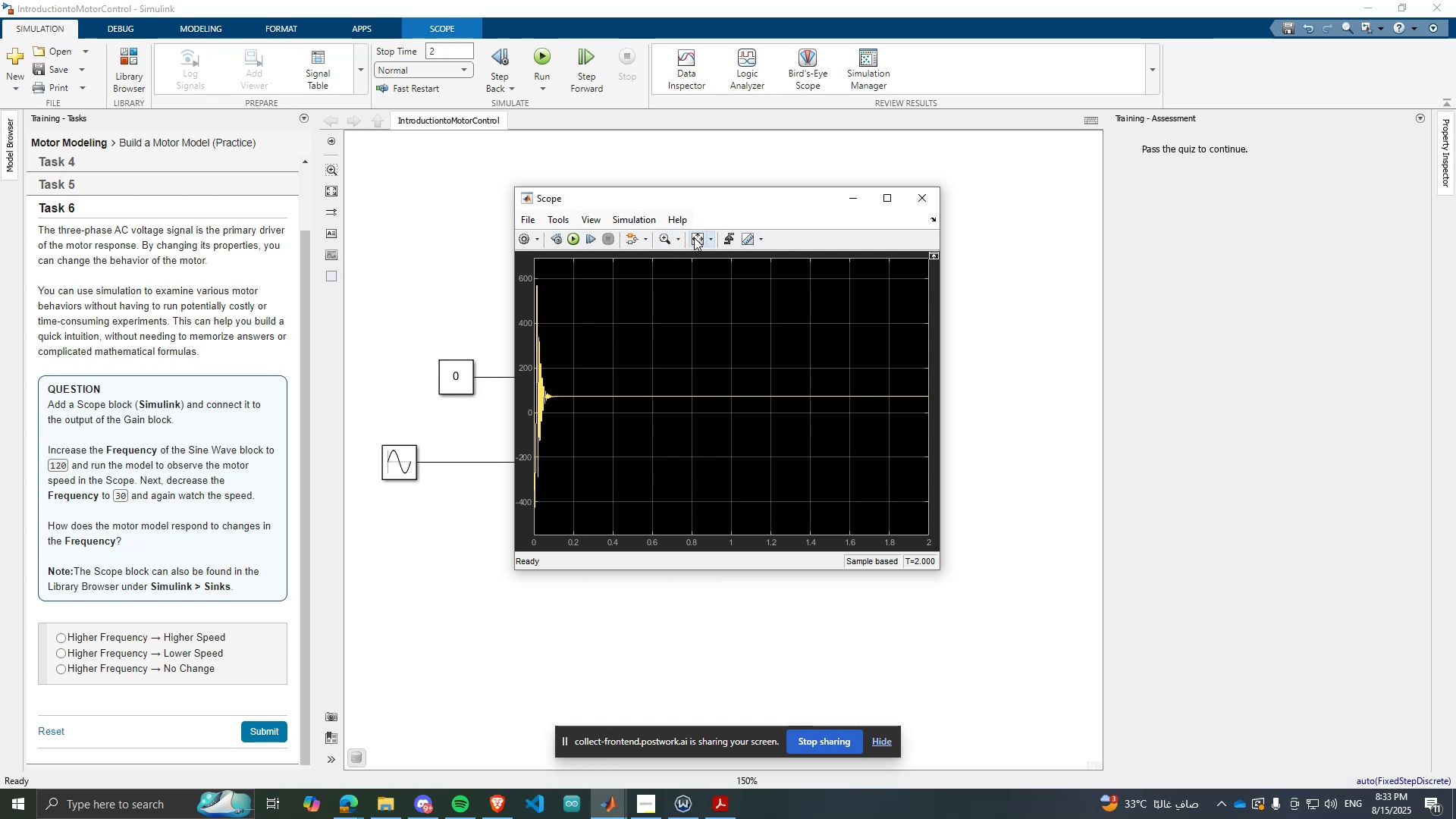 
left_click([694, 238])
 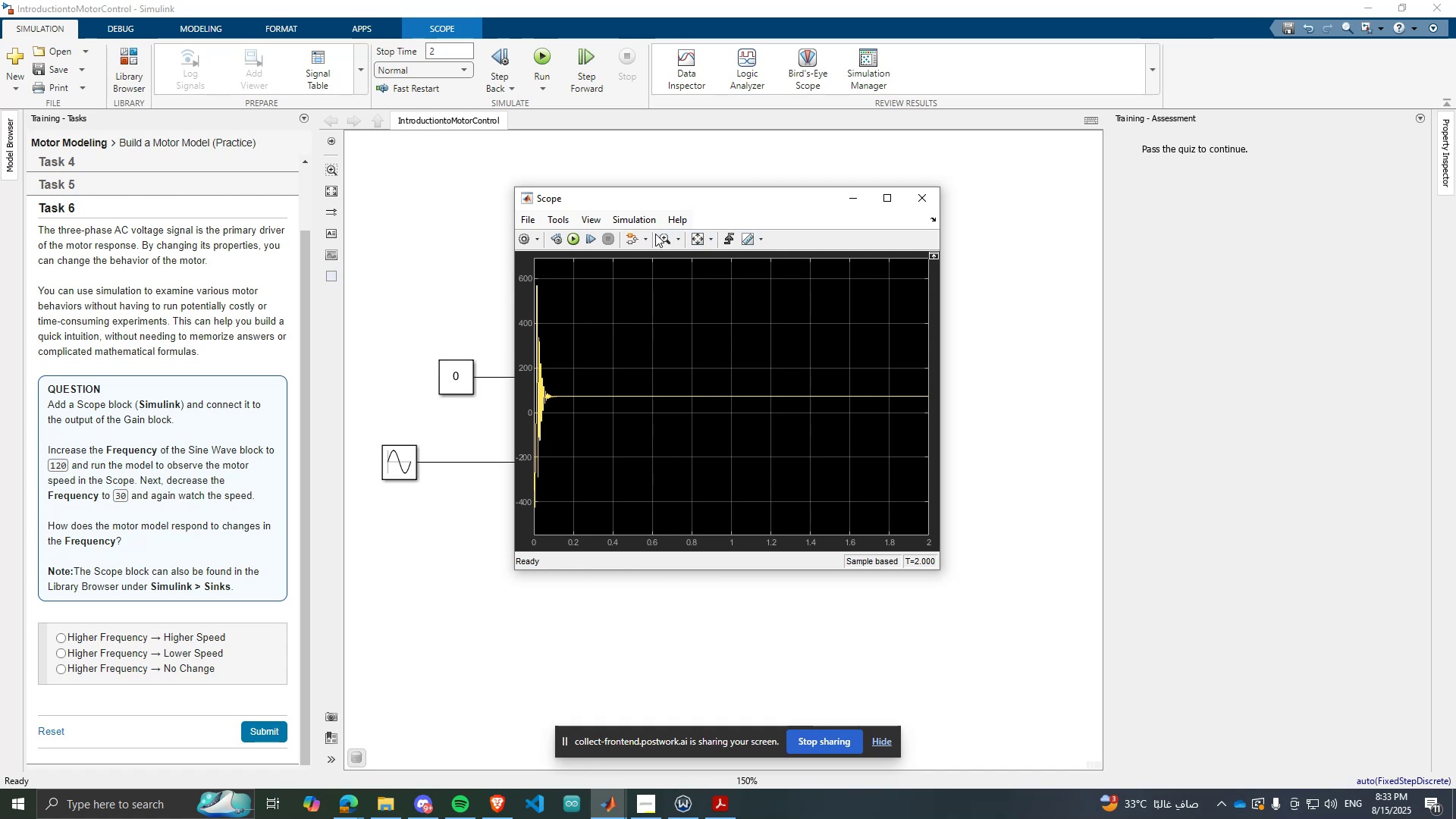 
left_click([661, 231])
 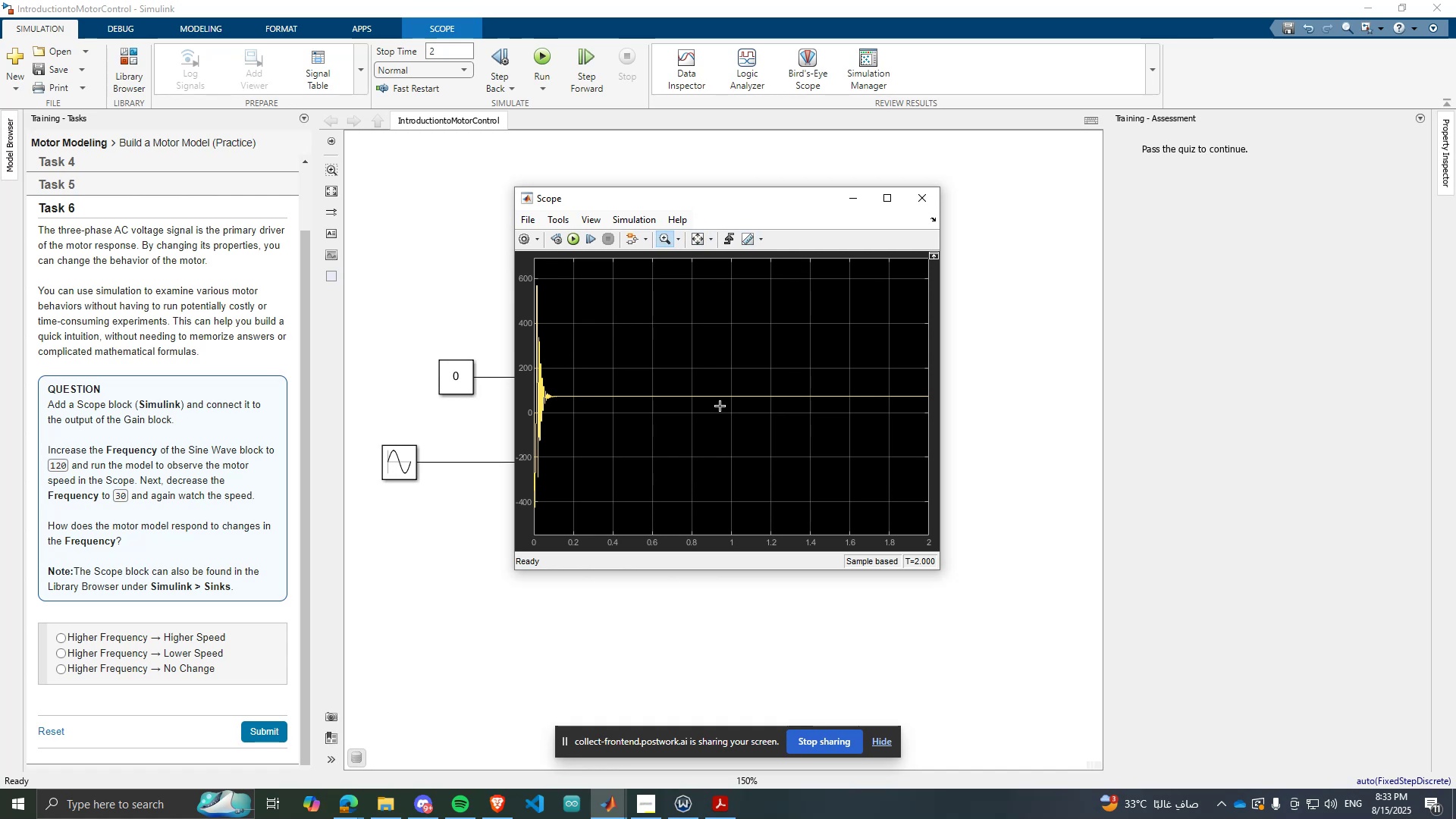 
left_click_drag(start_coordinate=[748, 378], to_coordinate=[506, 426])
 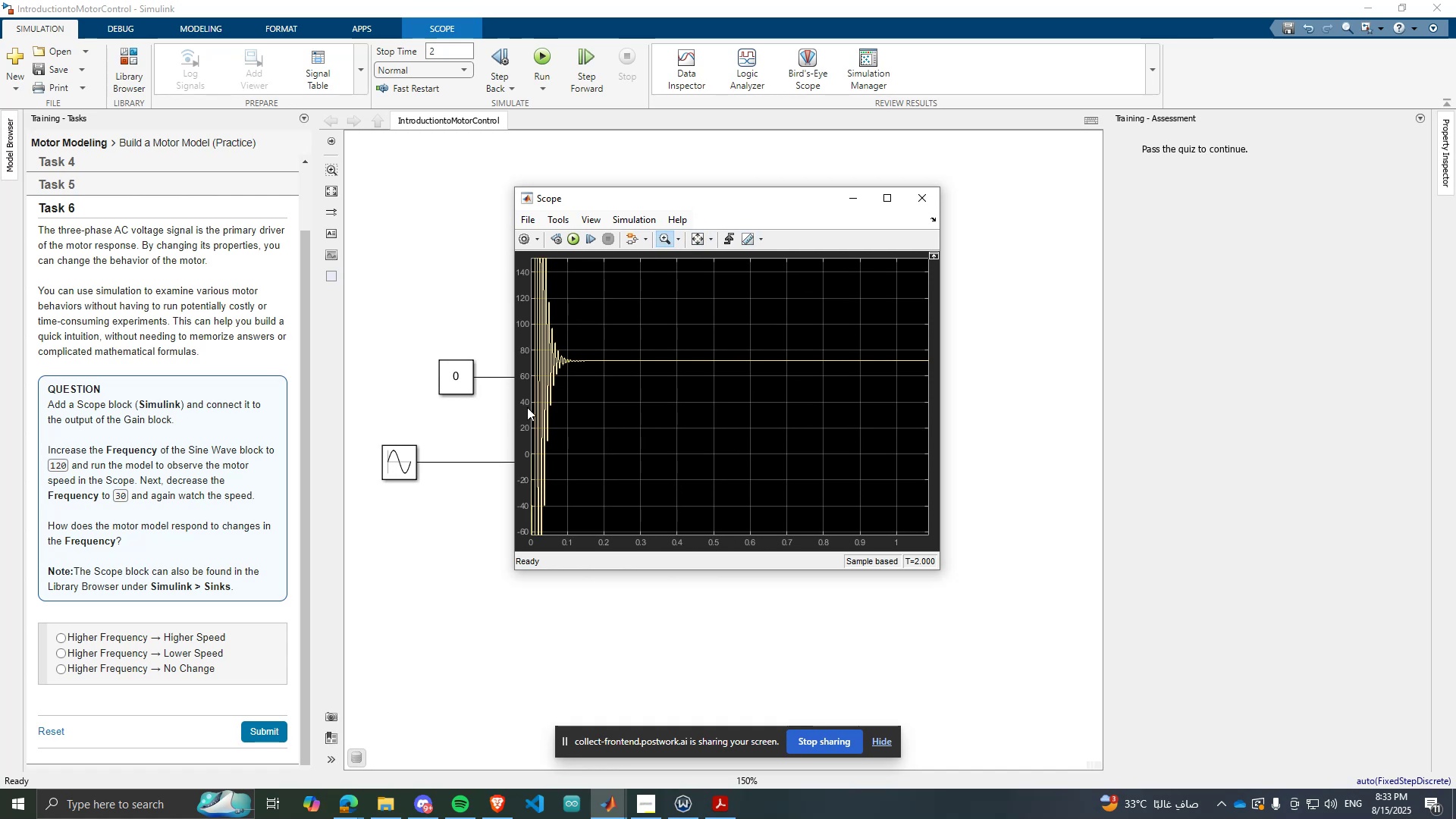 
left_click_drag(start_coordinate=[600, 318], to_coordinate=[457, 385])
 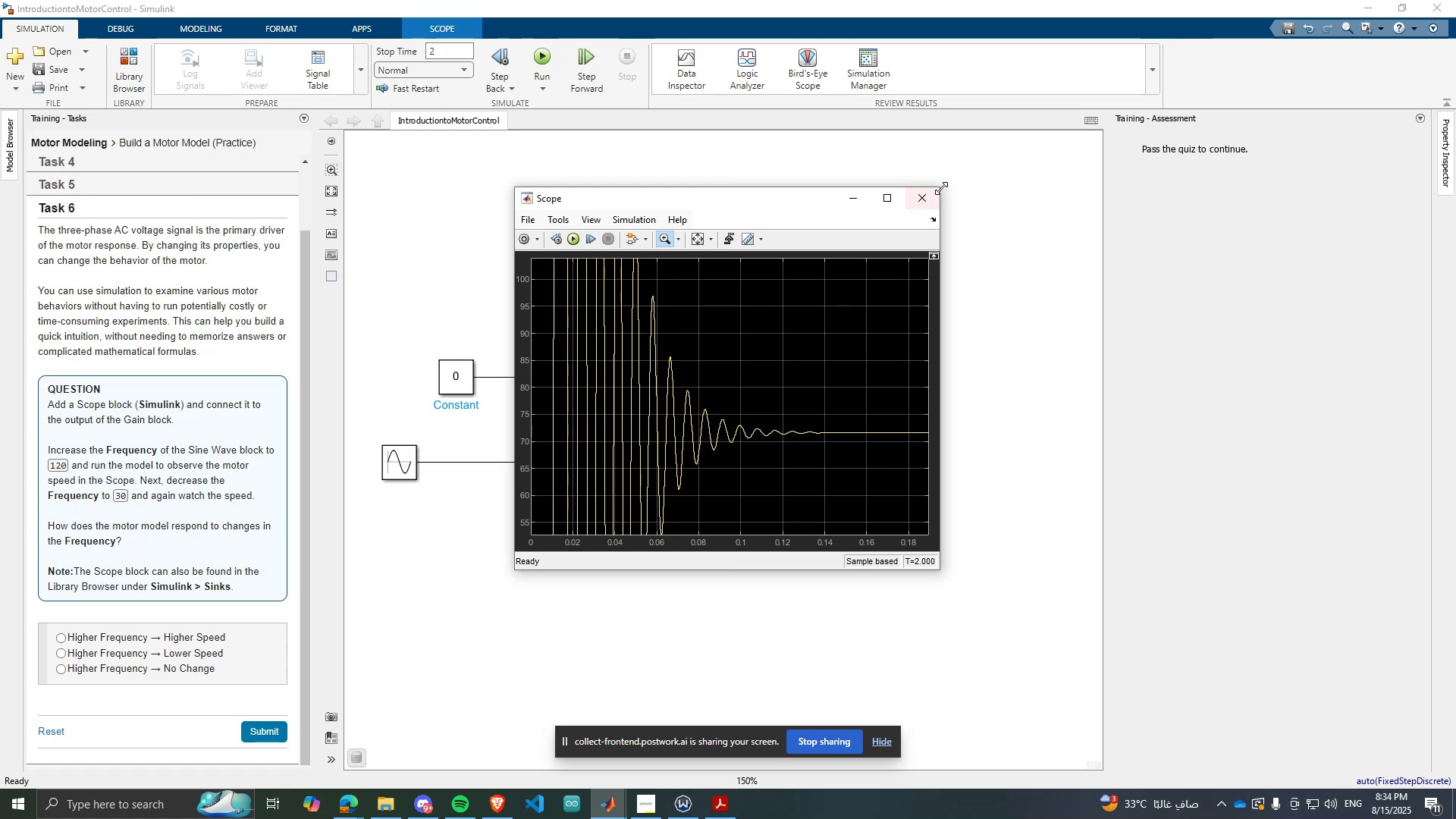 
left_click([937, 193])
 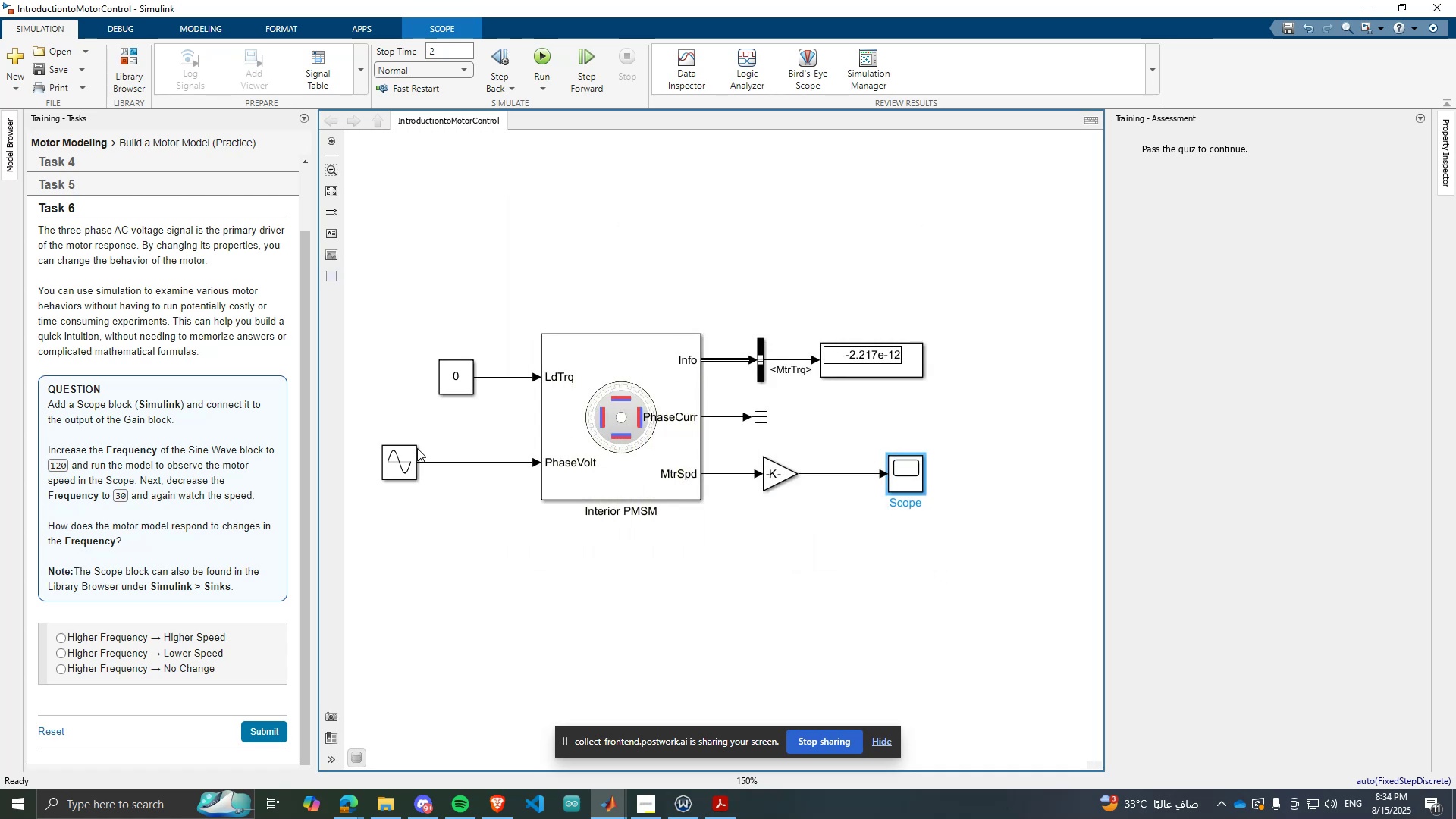 
left_click([400, 454])
 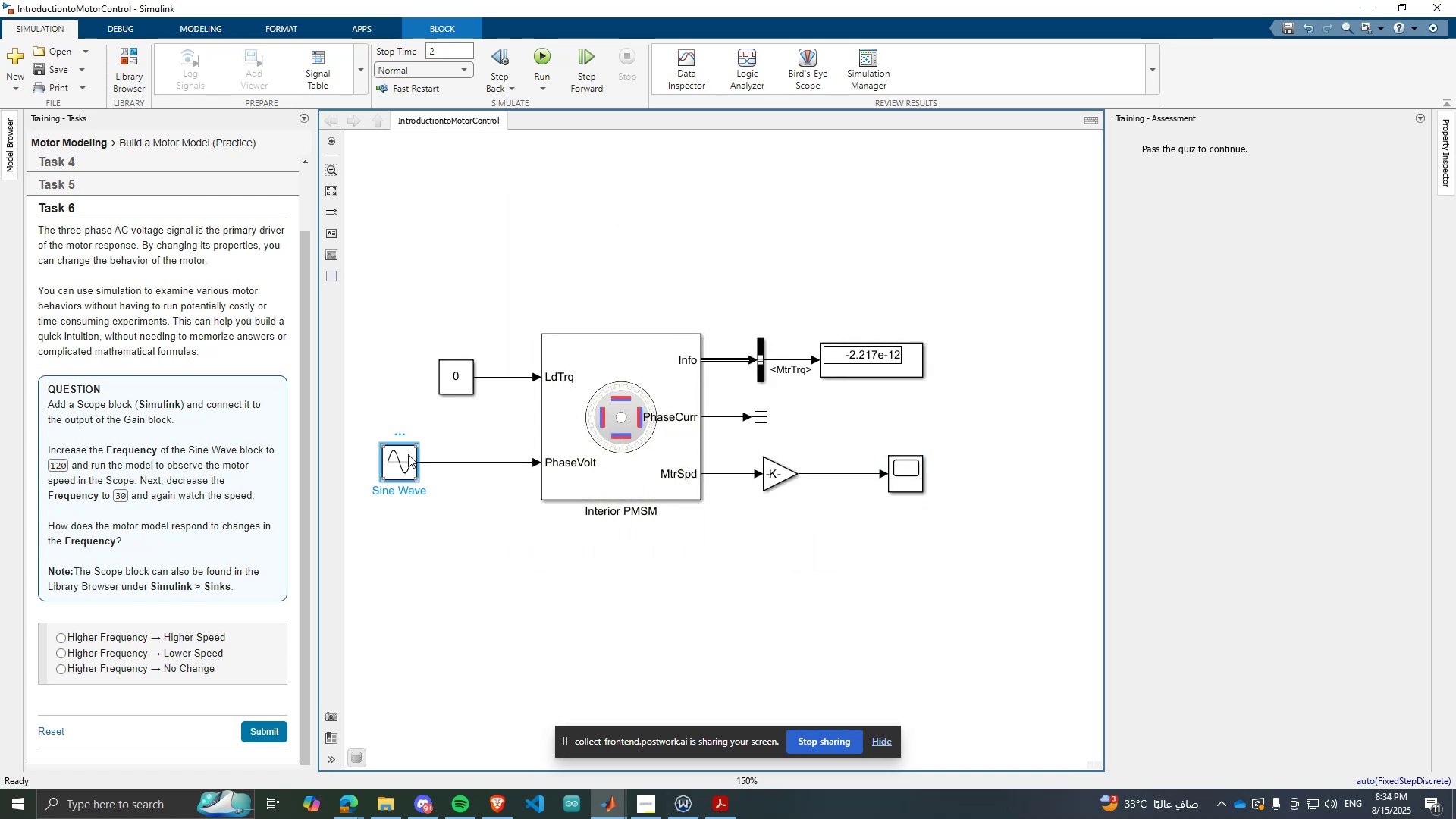 
double_click([408, 454])
 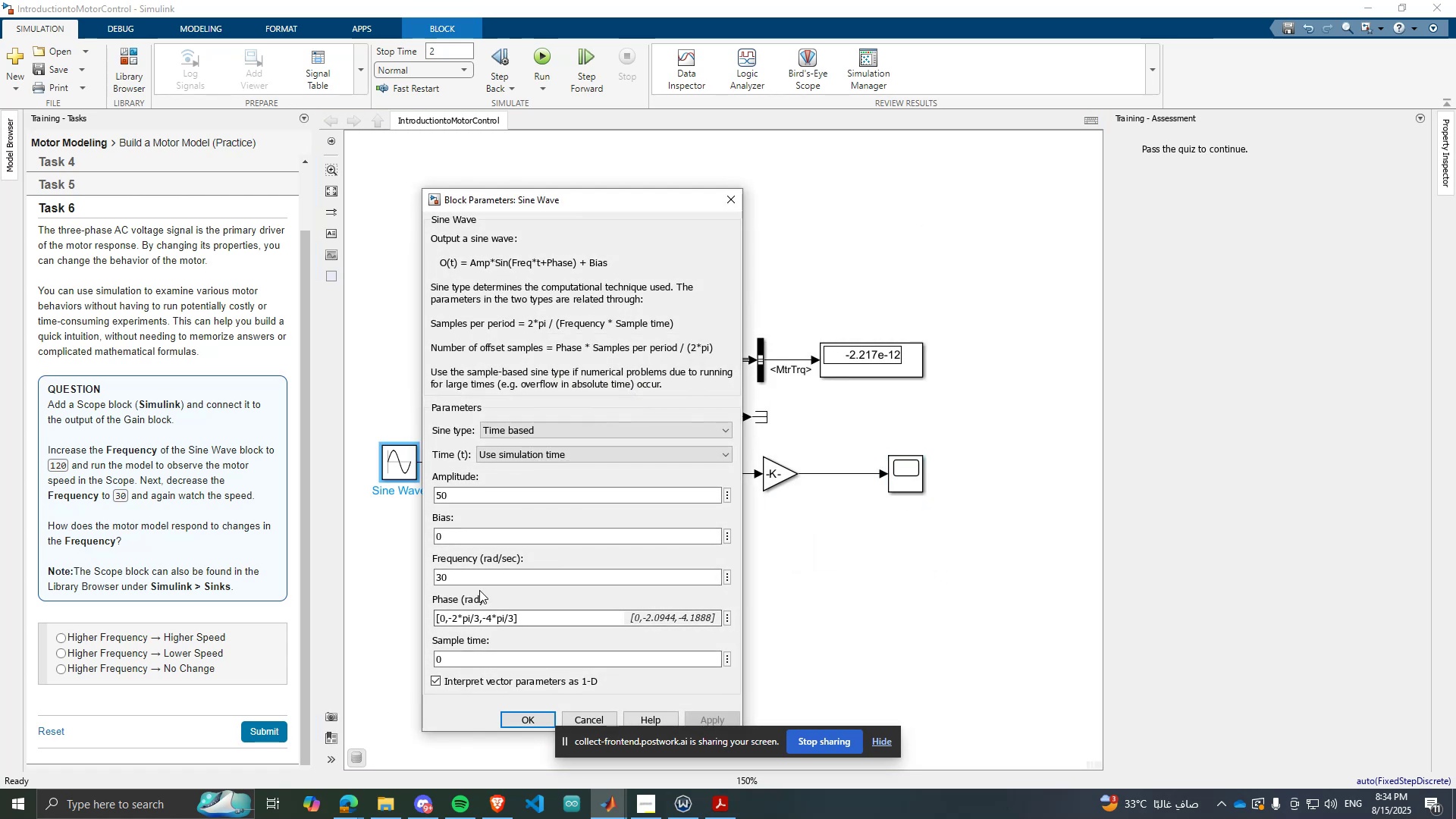 
double_click([475, 574])
 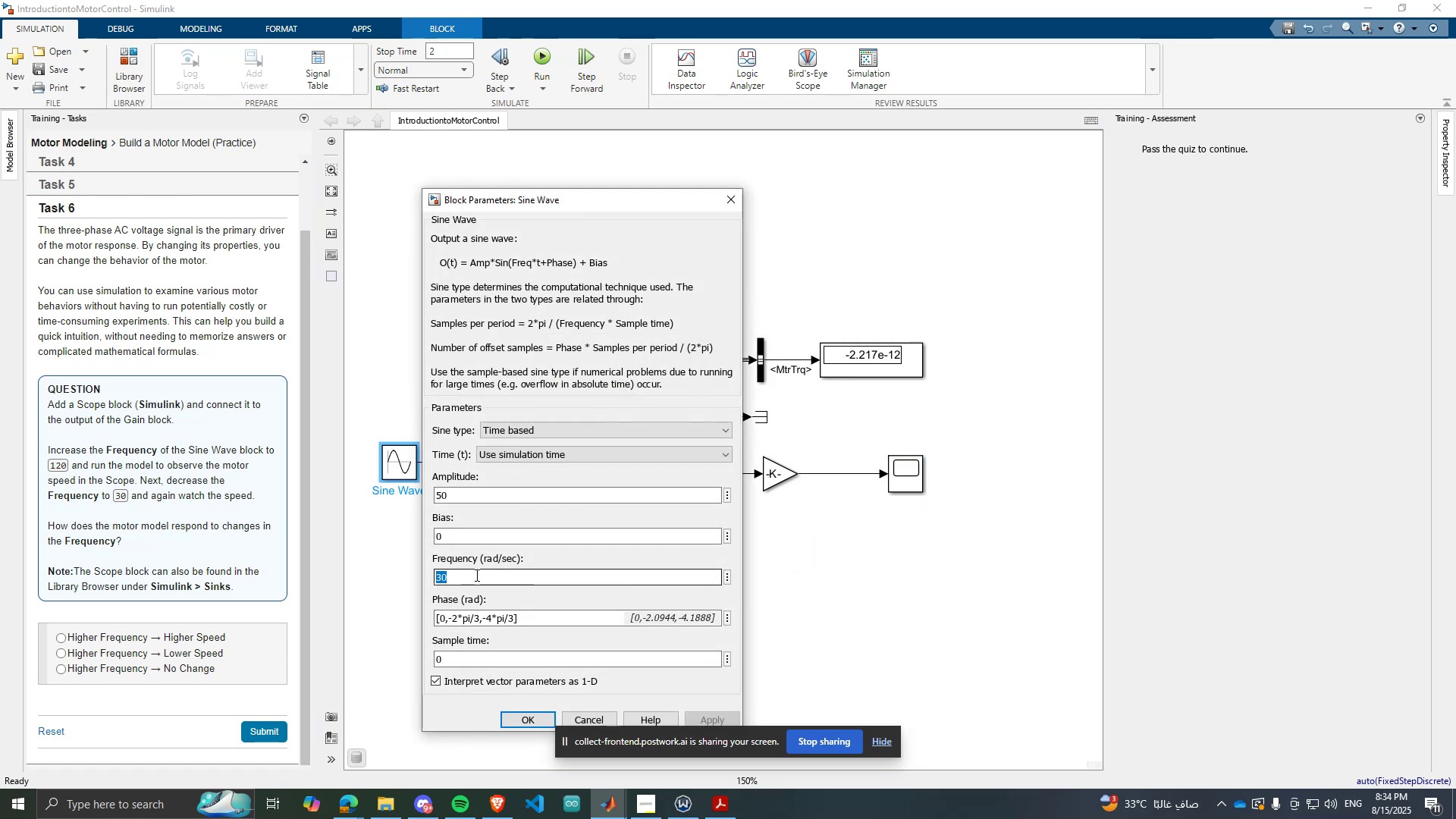 
type(120)
 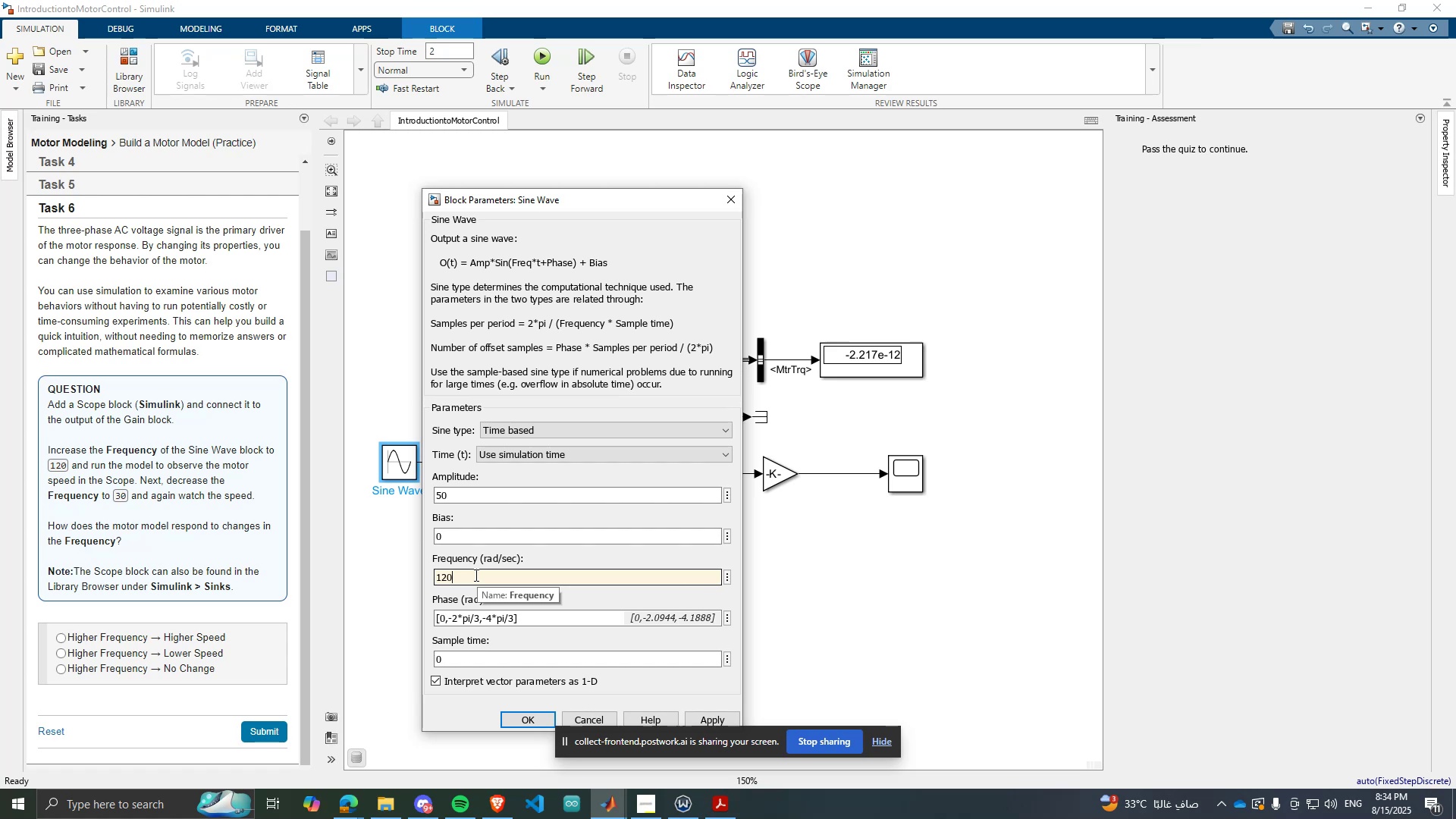 
key(Enter)
 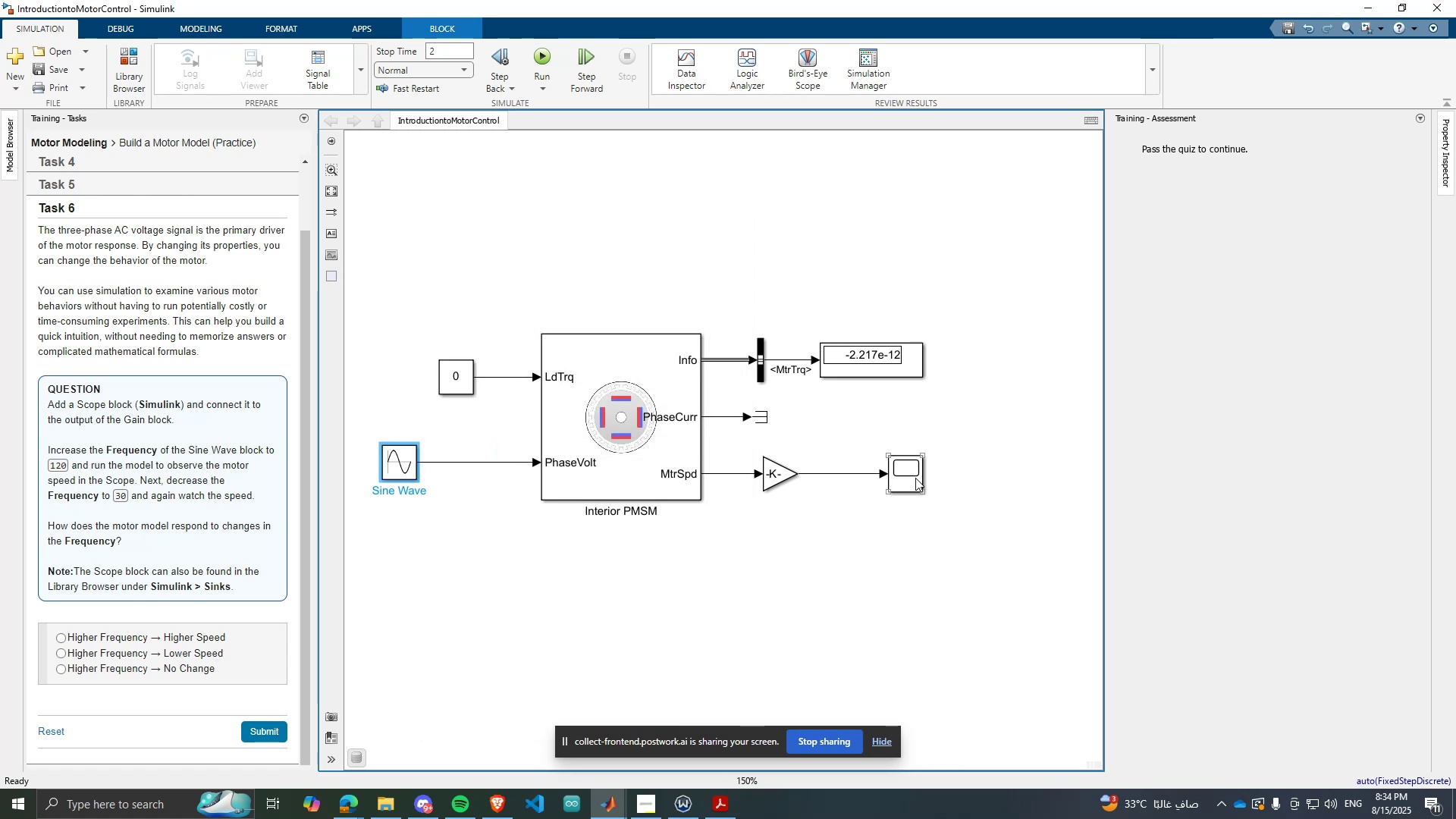 
double_click([916, 479])
 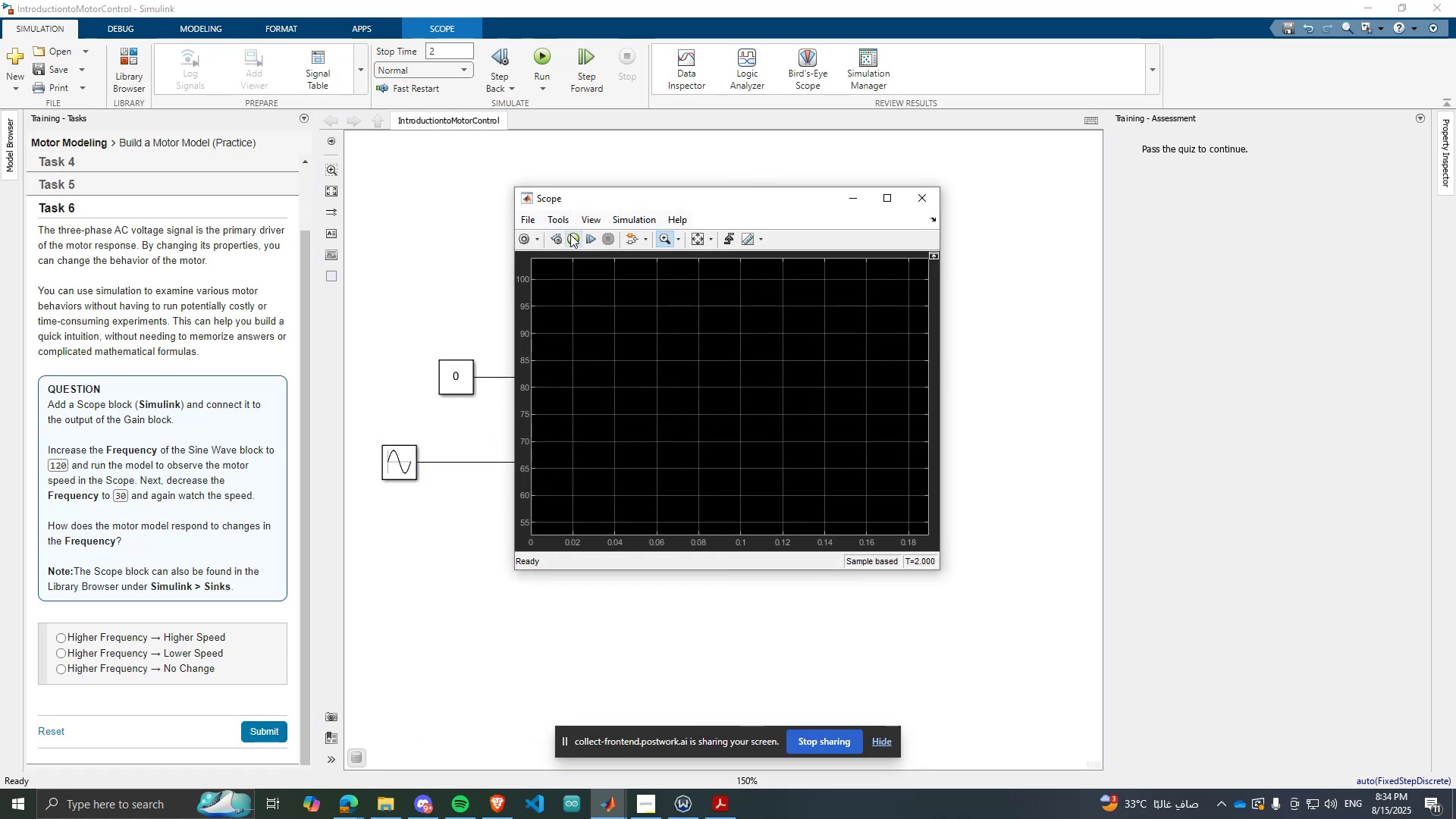 
left_click([575, 238])
 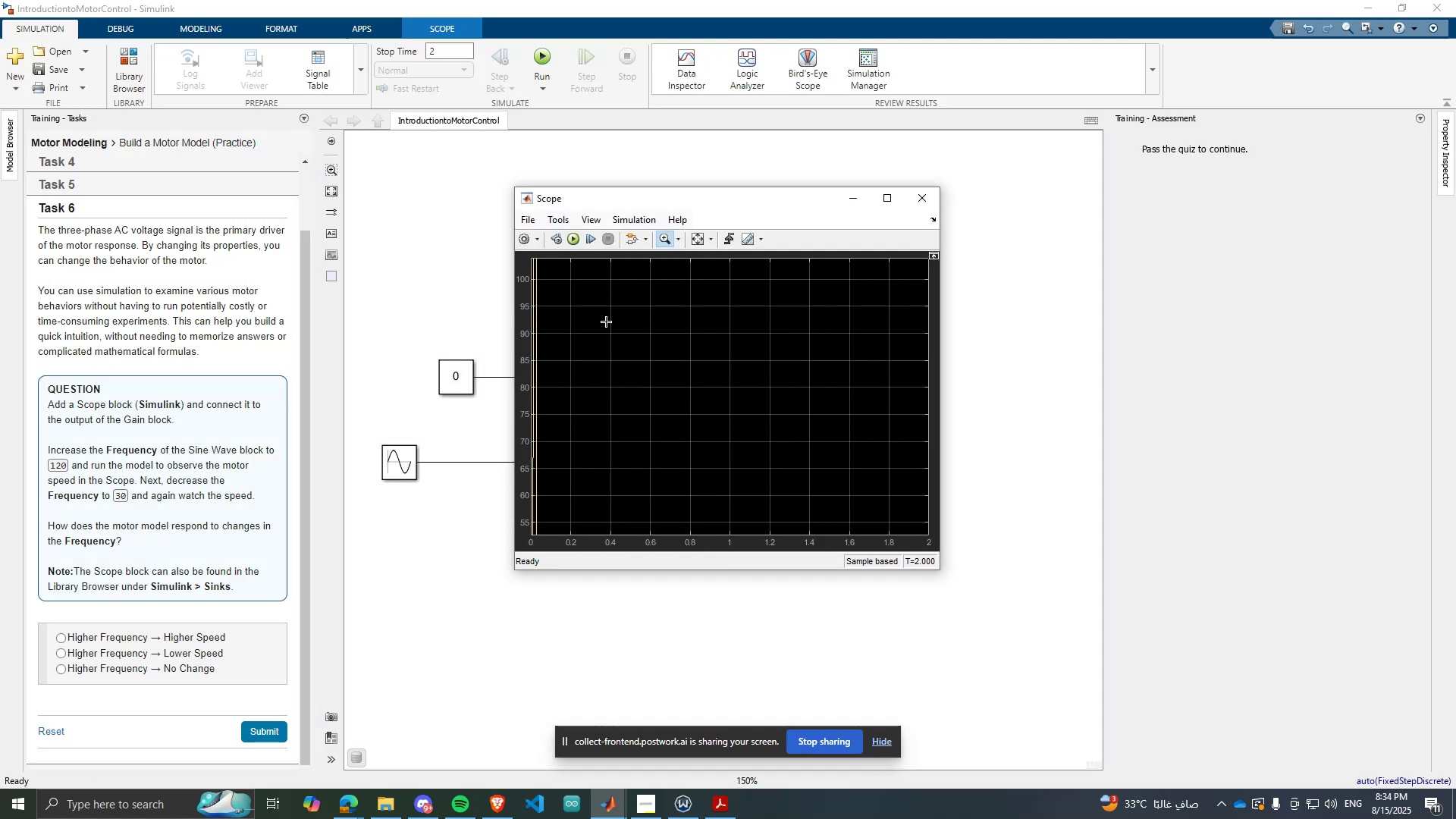 
left_click([692, 242])
 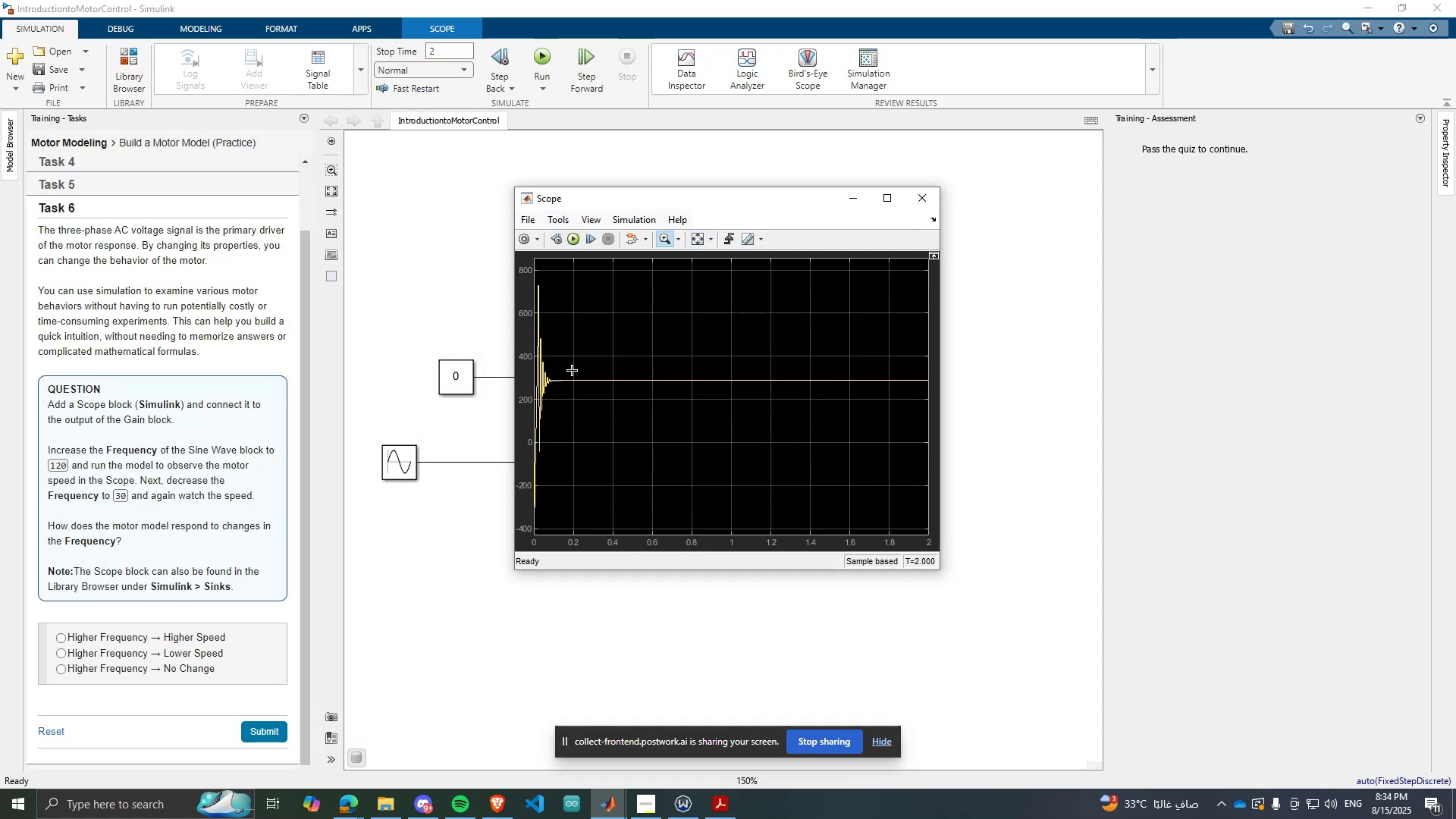 
left_click_drag(start_coordinate=[564, 372], to_coordinate=[518, 391])
 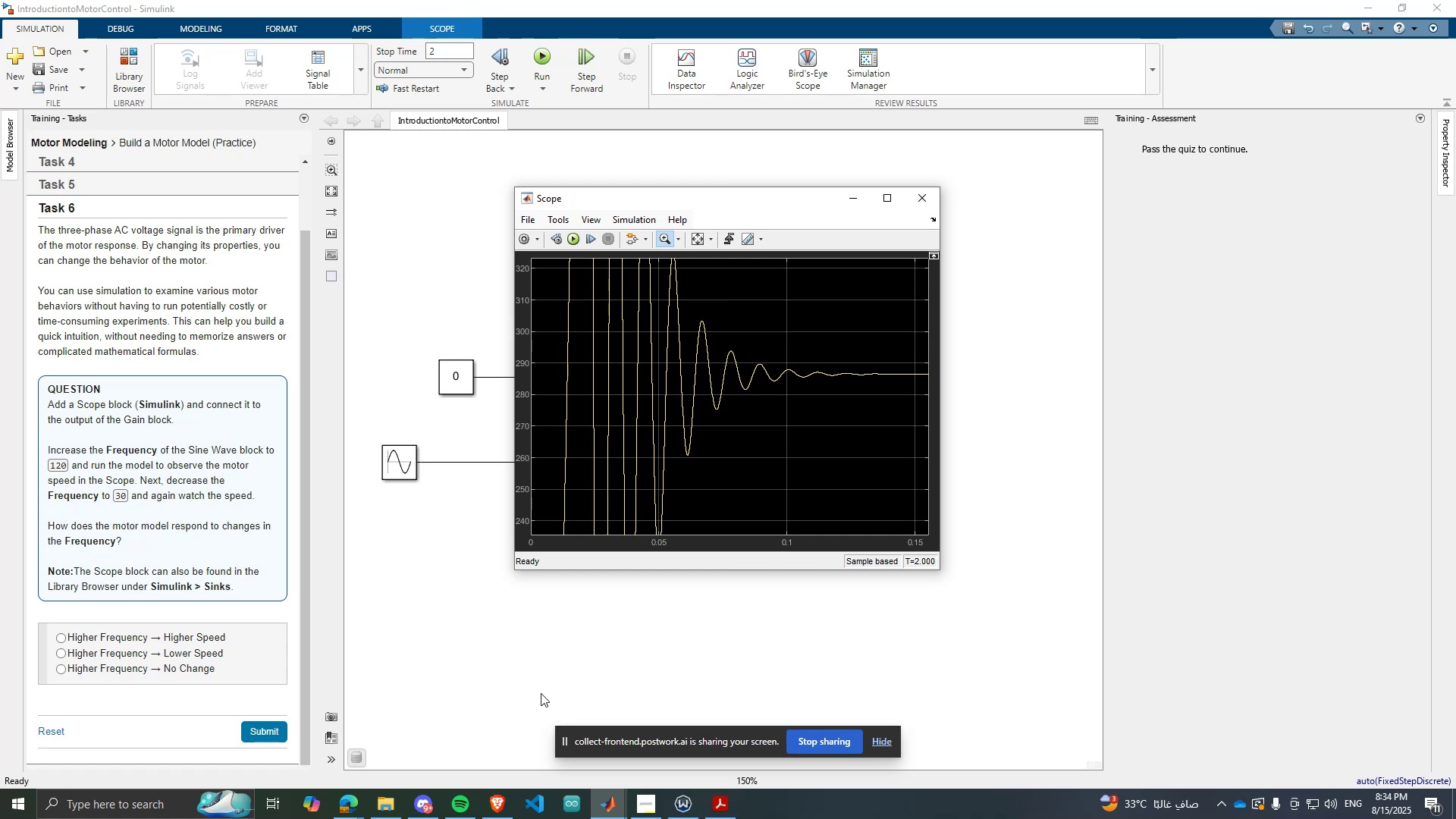 
wait(10.63)
 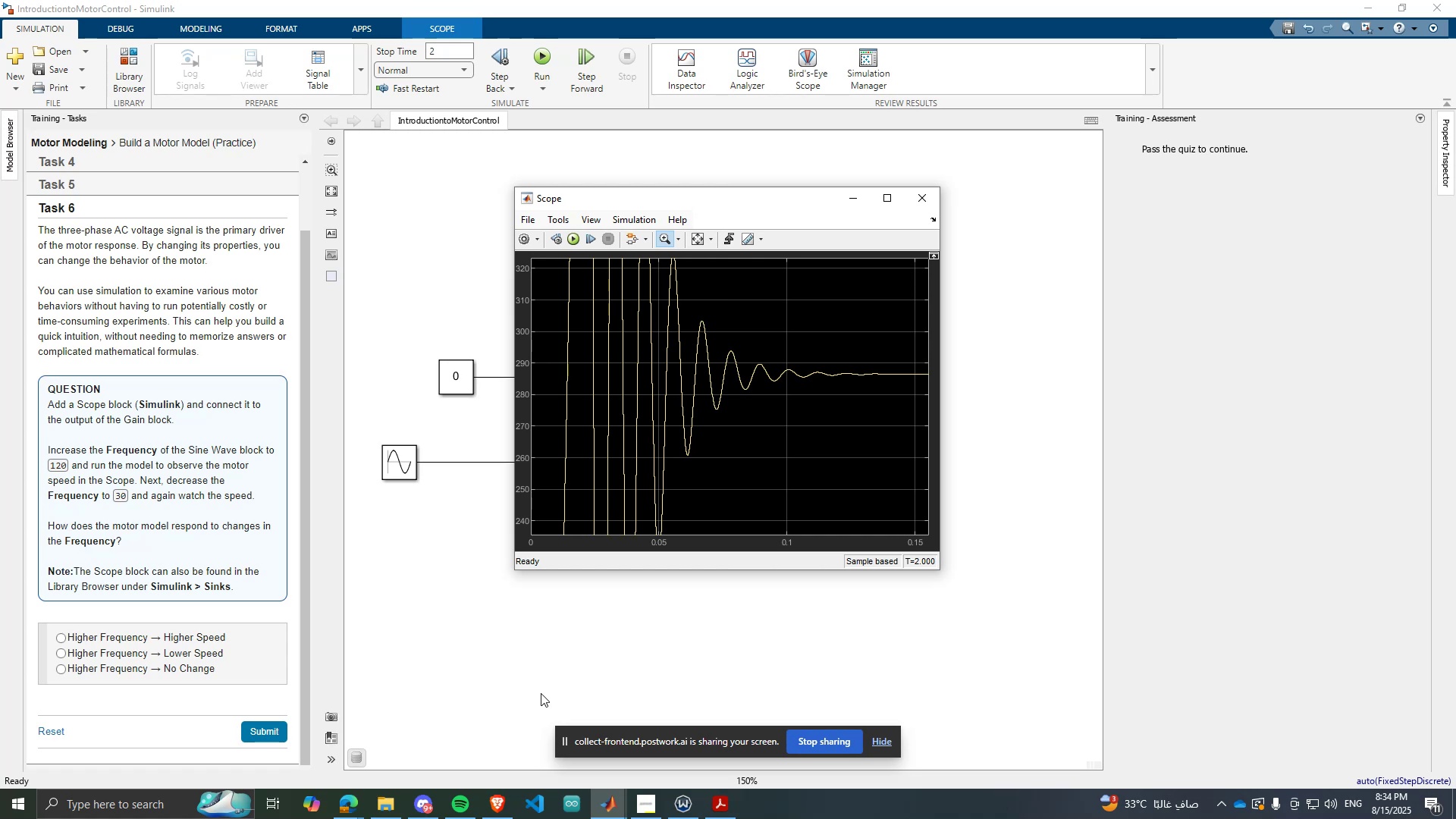 
left_click([59, 641])
 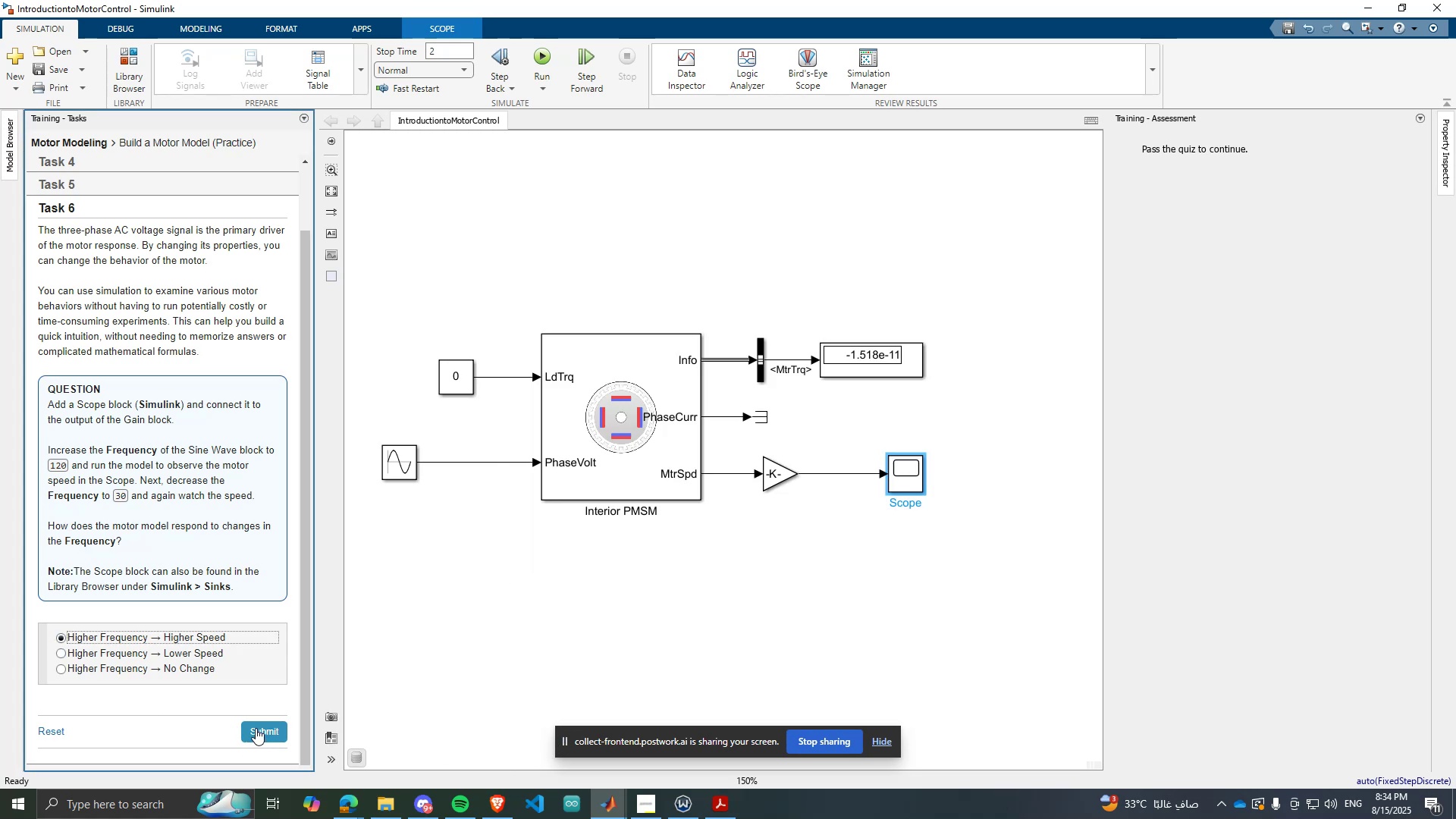 
left_click([263, 723])
 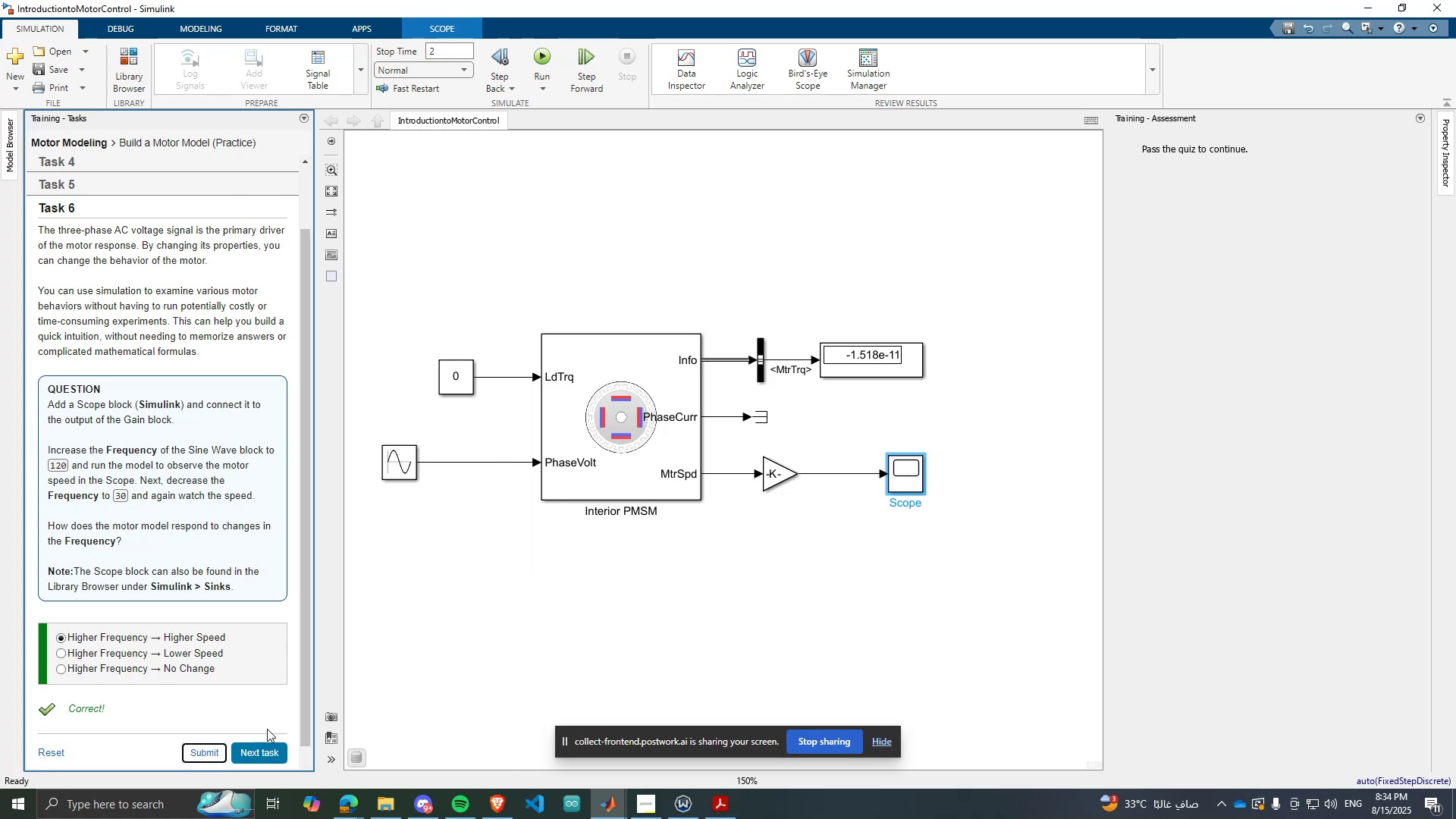 
scroll: coordinate [268, 717], scroll_direction: down, amount: 2.0
 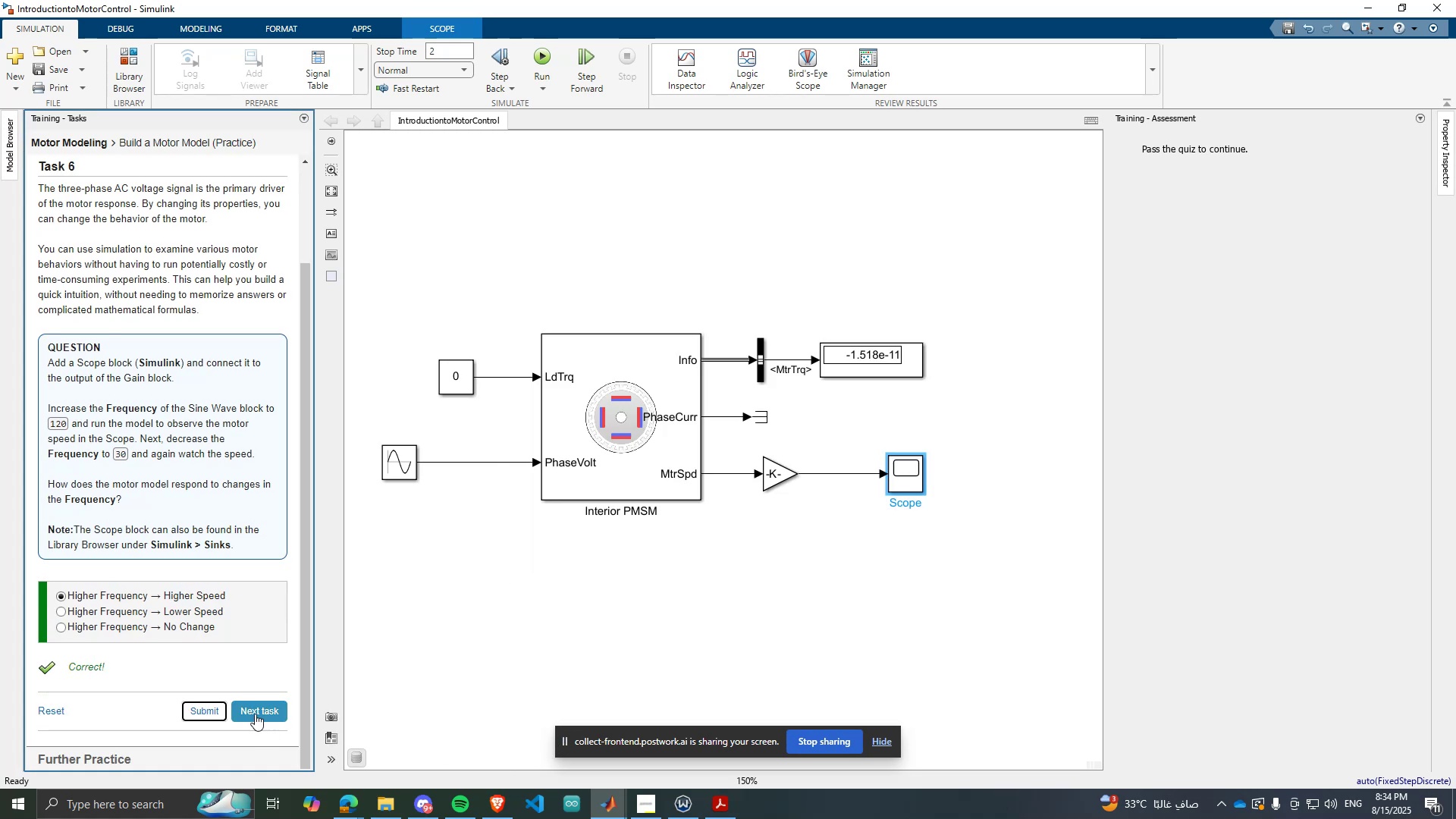 
left_click([252, 711])
 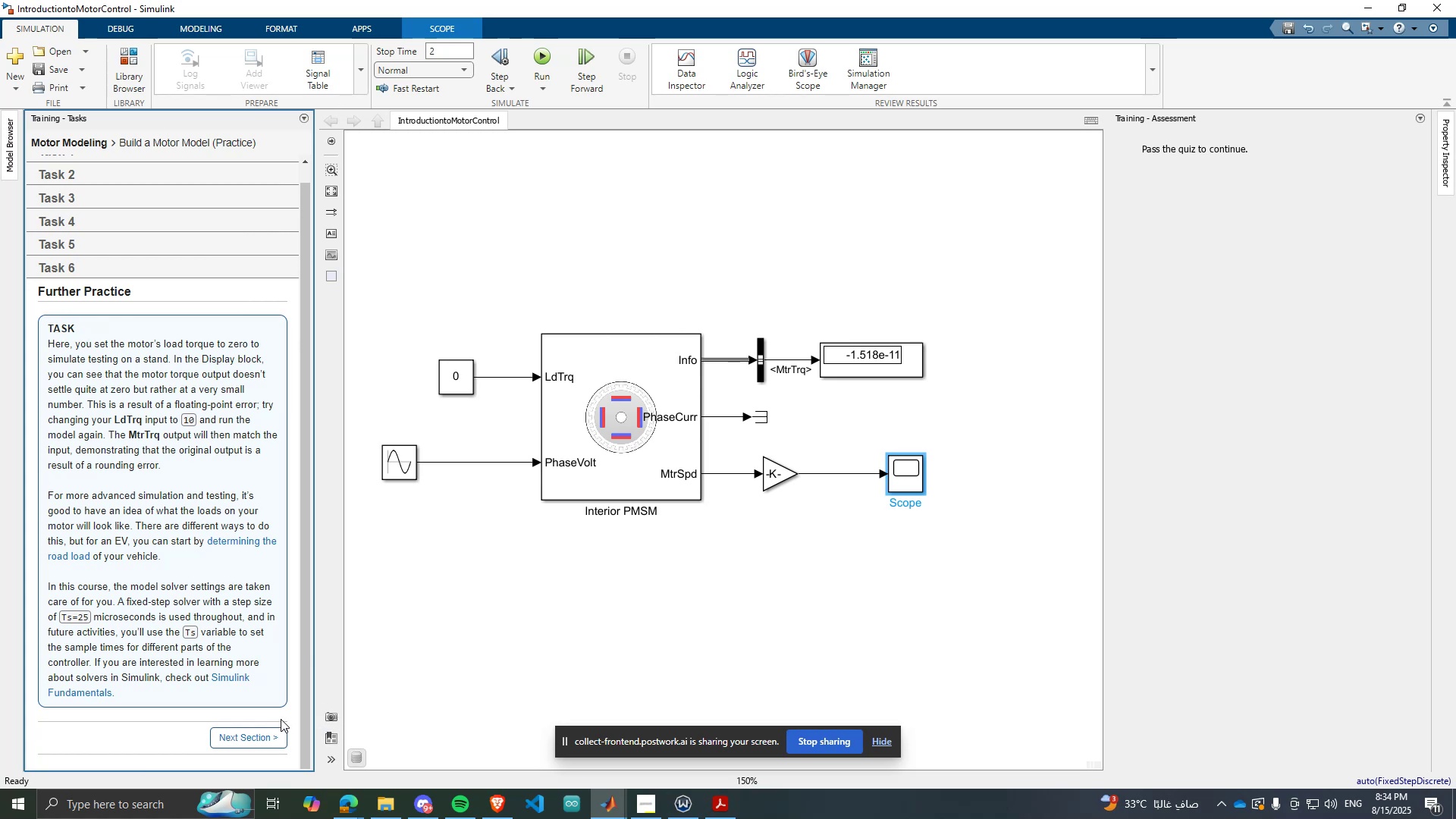 
left_click([253, 748])
 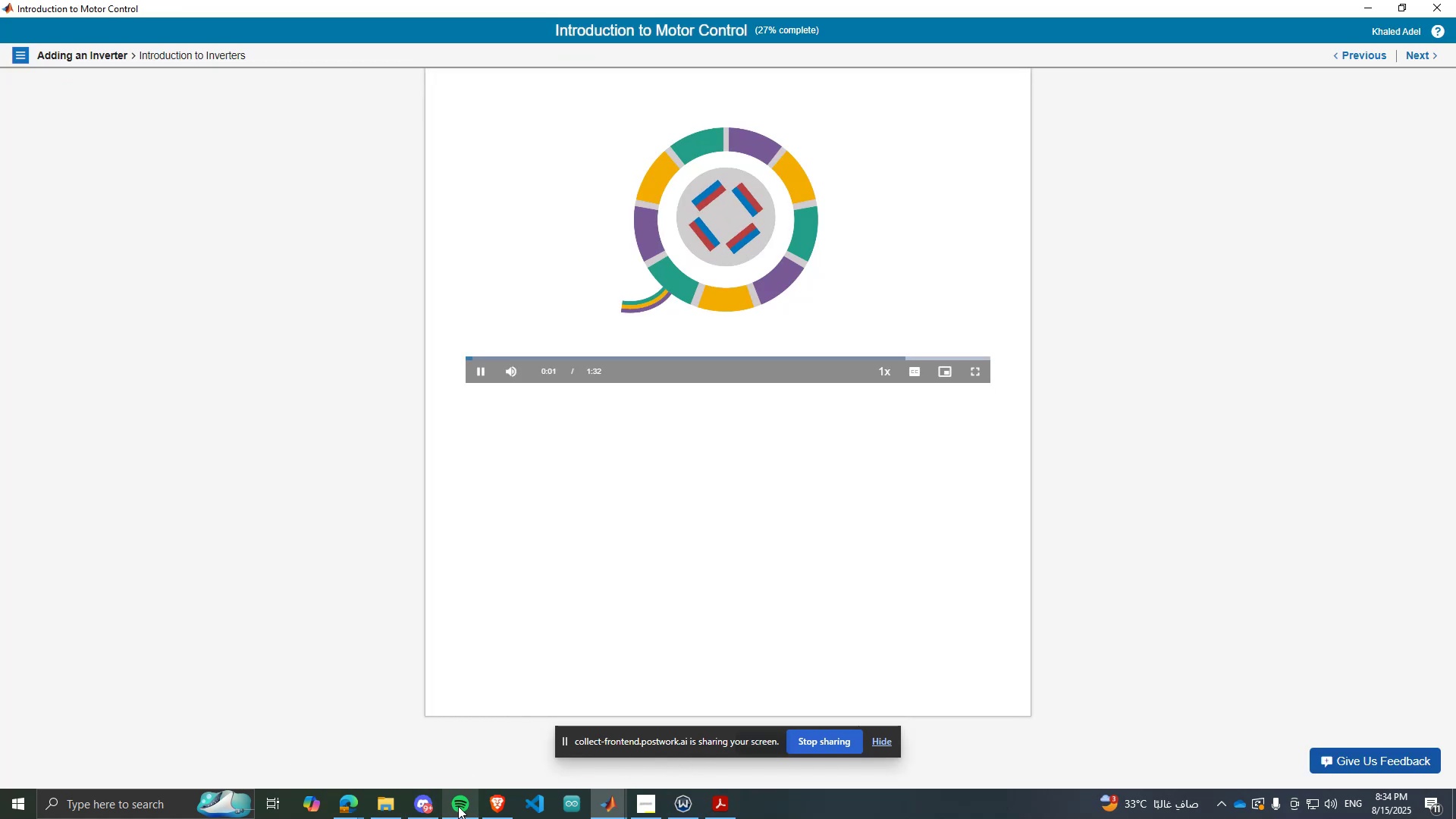 
left_click([459, 772])
 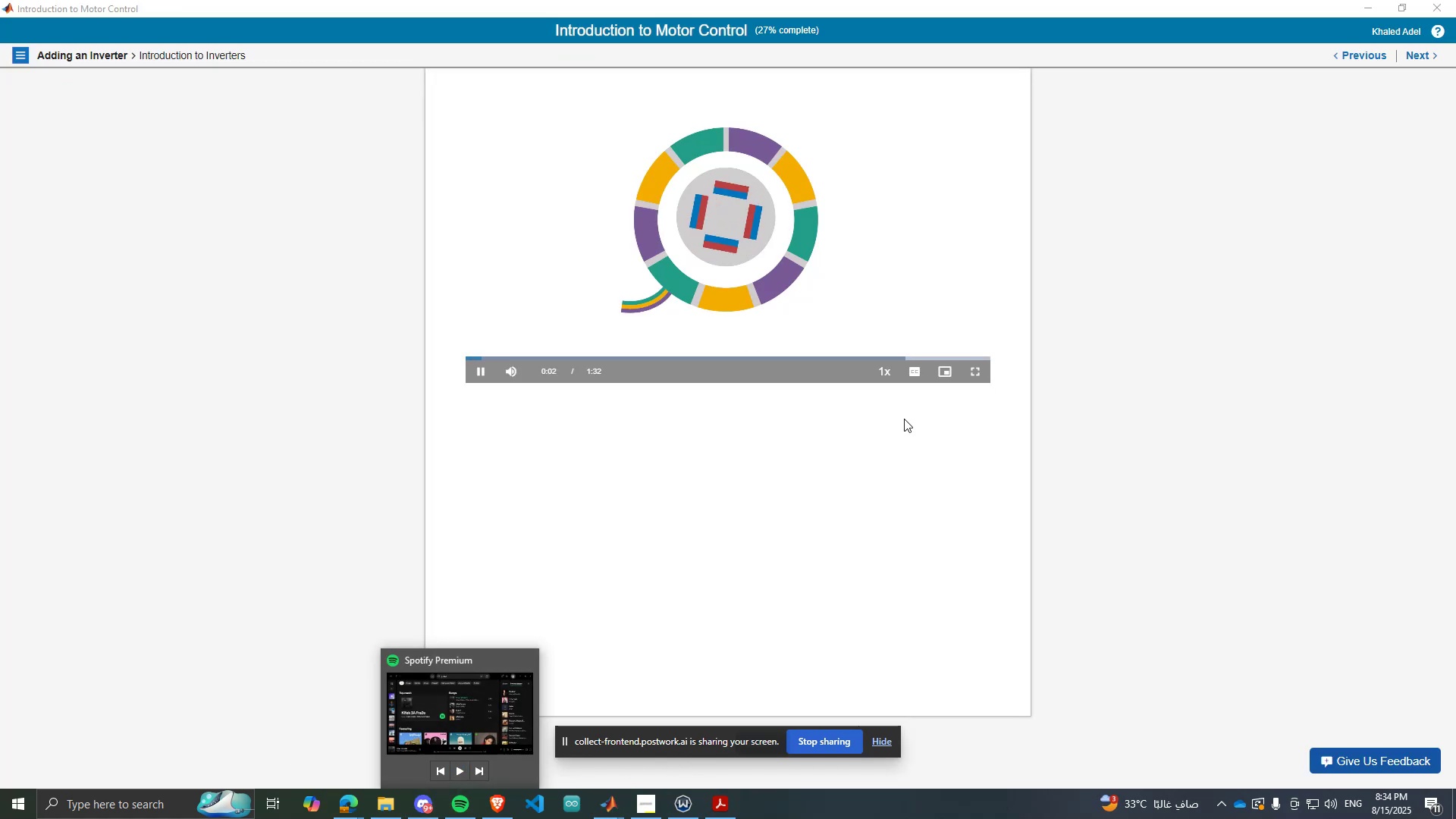 
mouse_move([946, 377])
 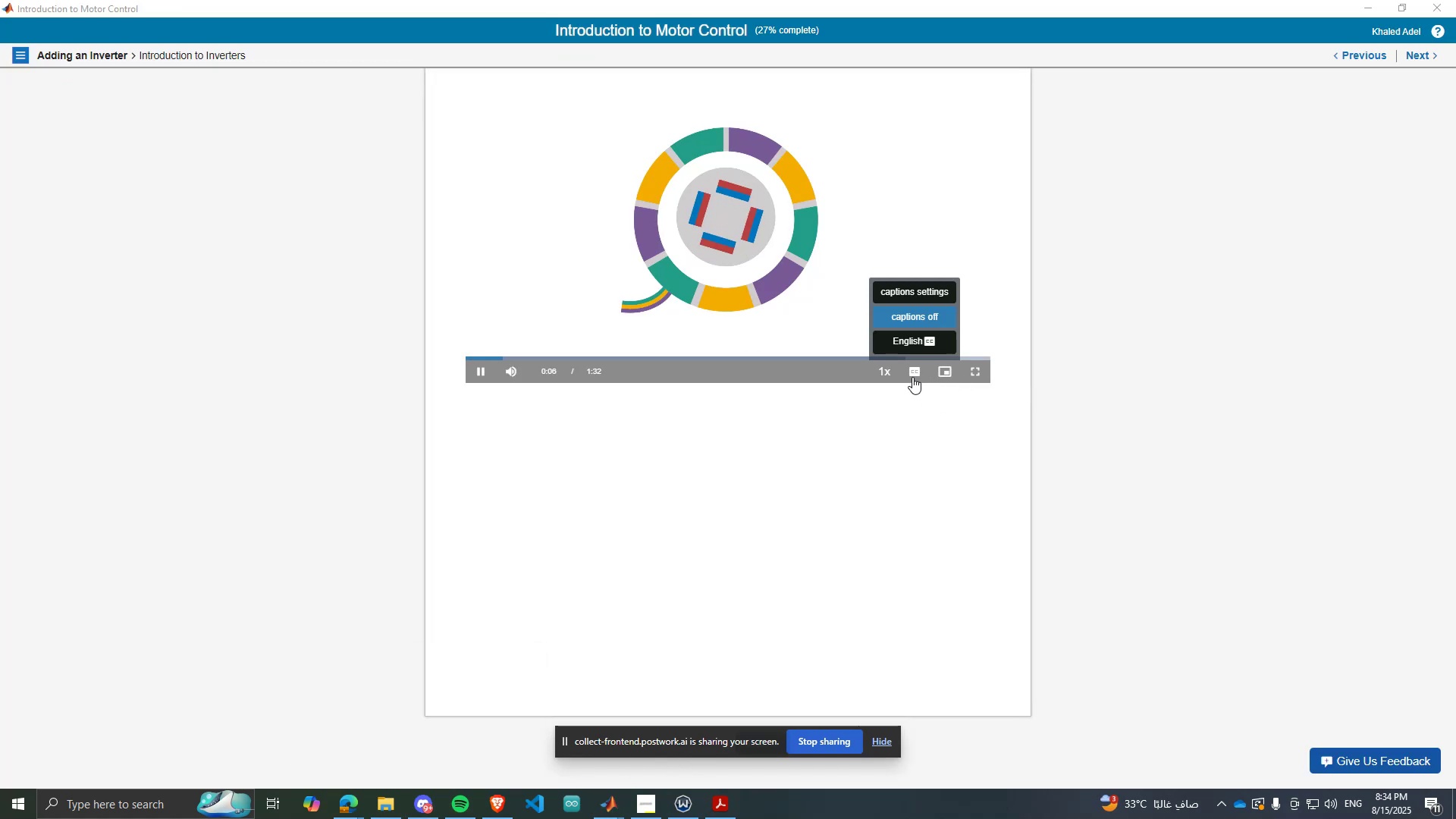 
left_click([905, 341])
 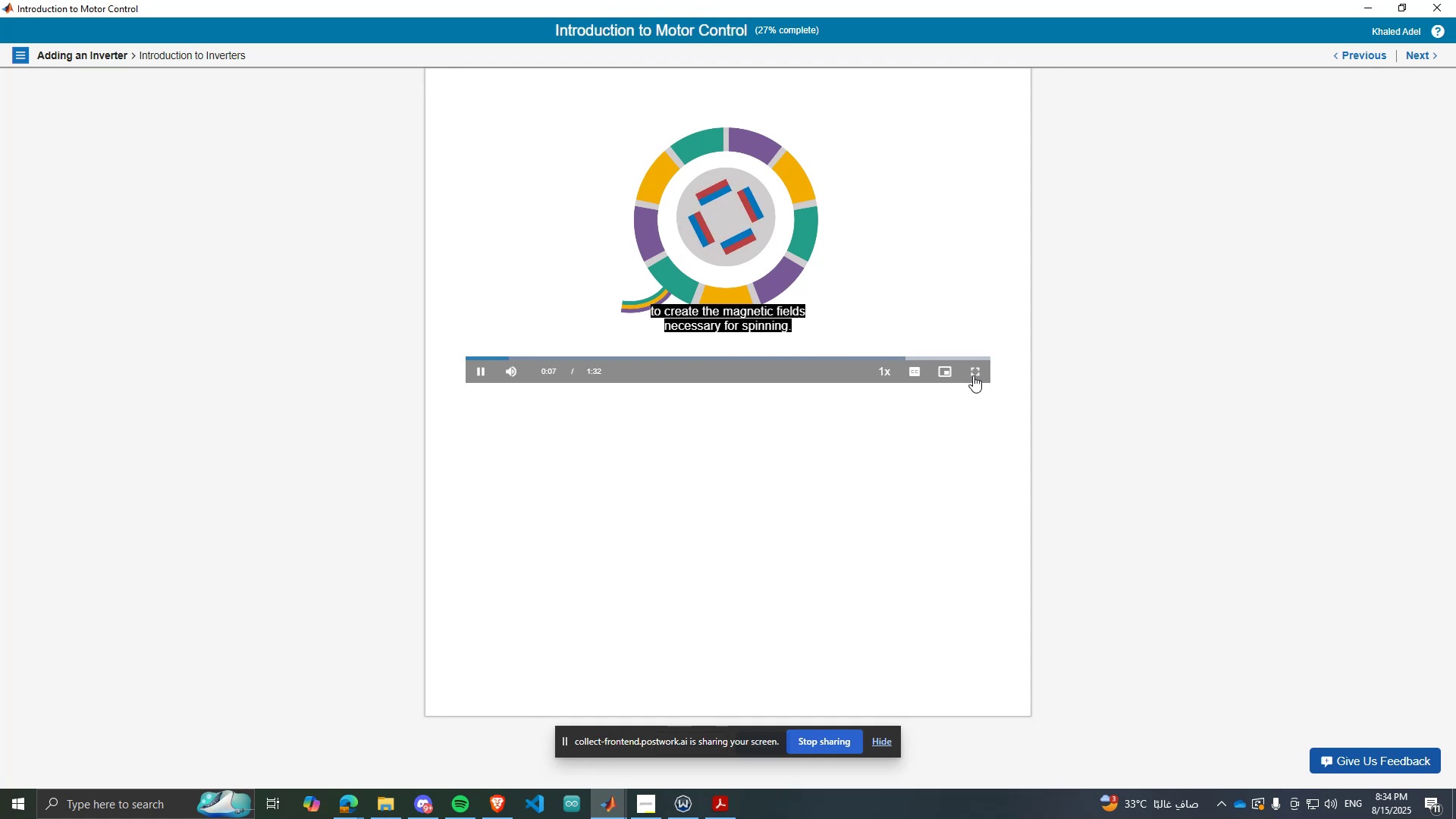 
left_click([974, 374])
 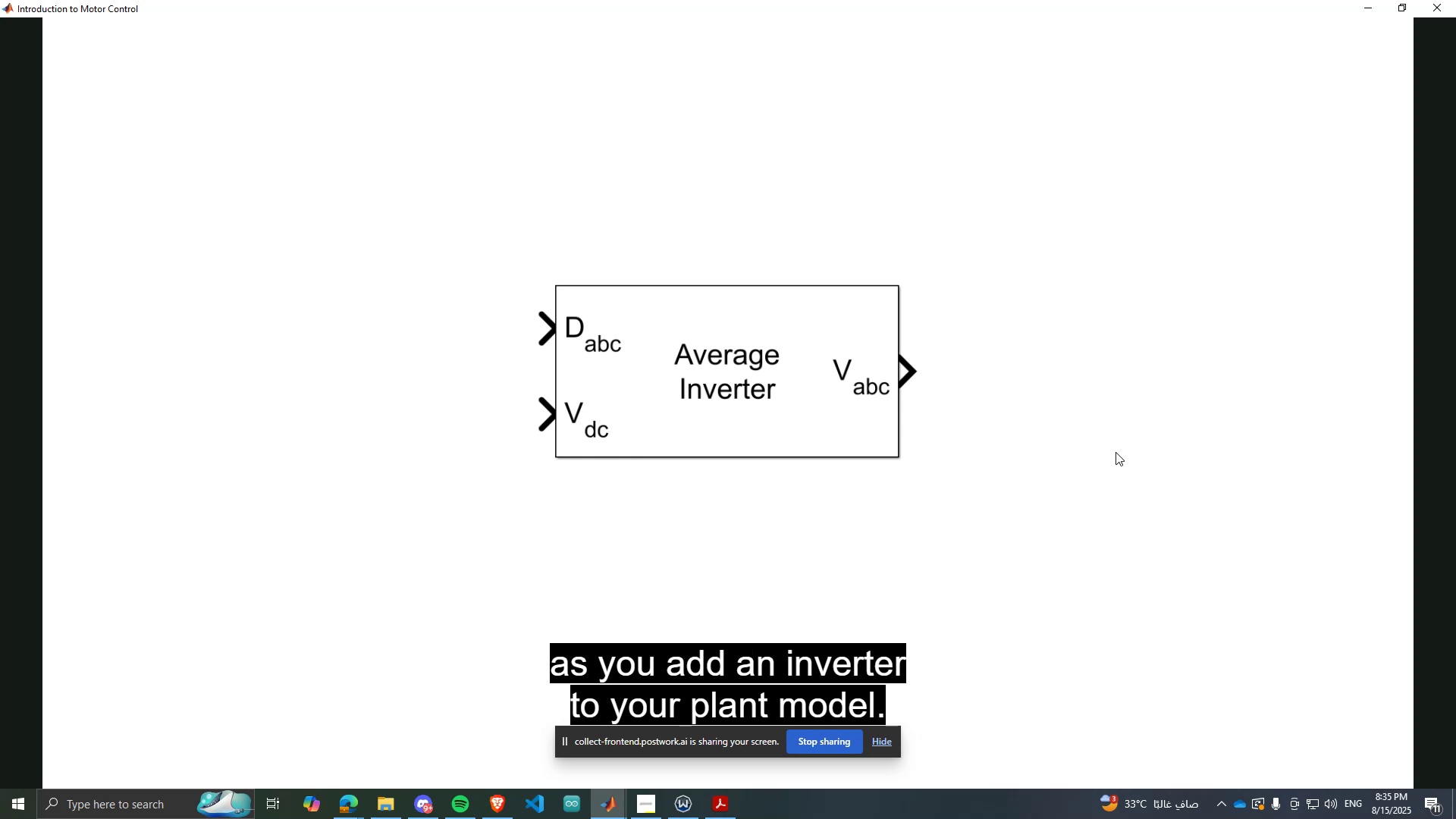 
wait(86.13)
 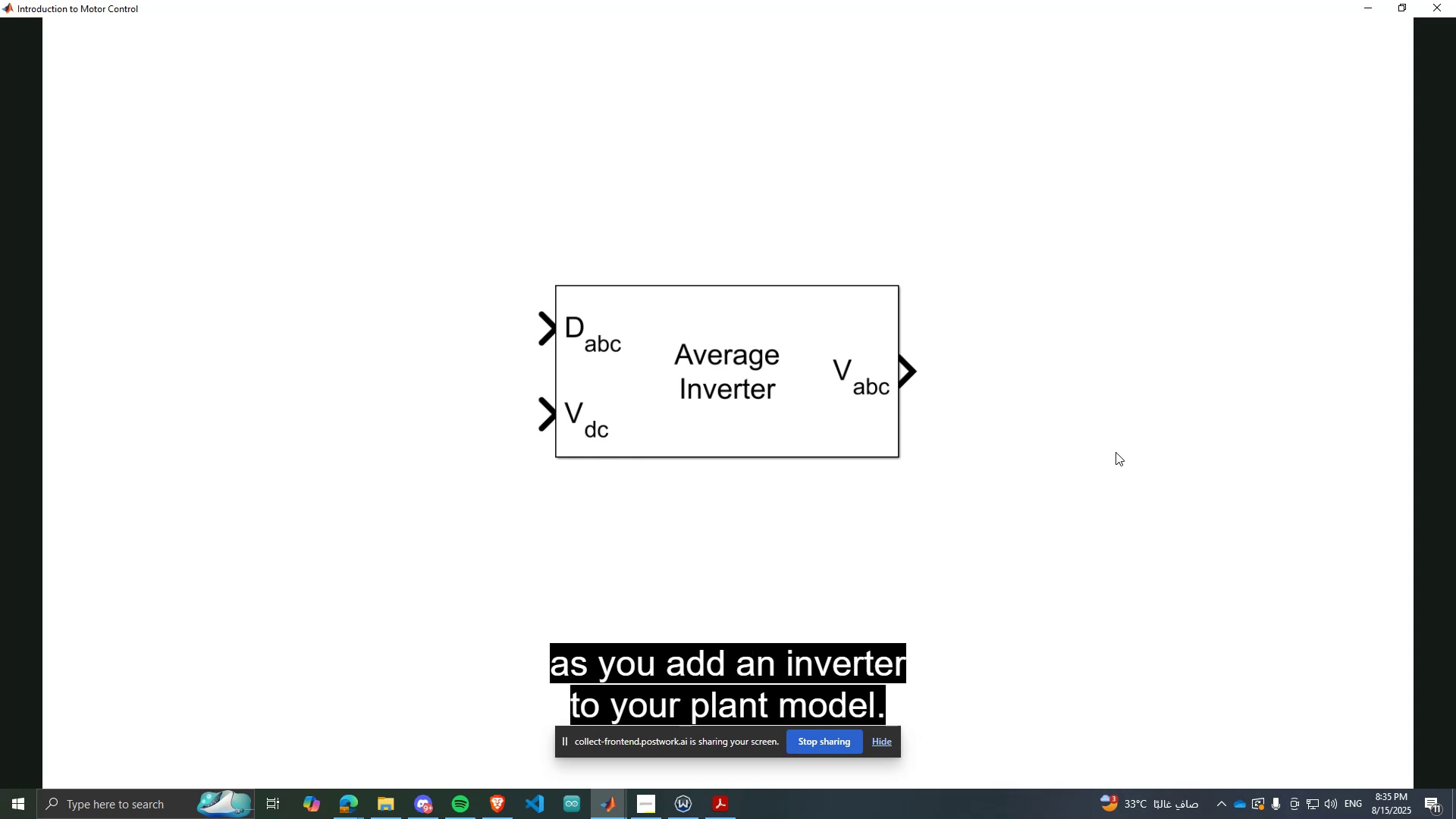 
key(Escape)
 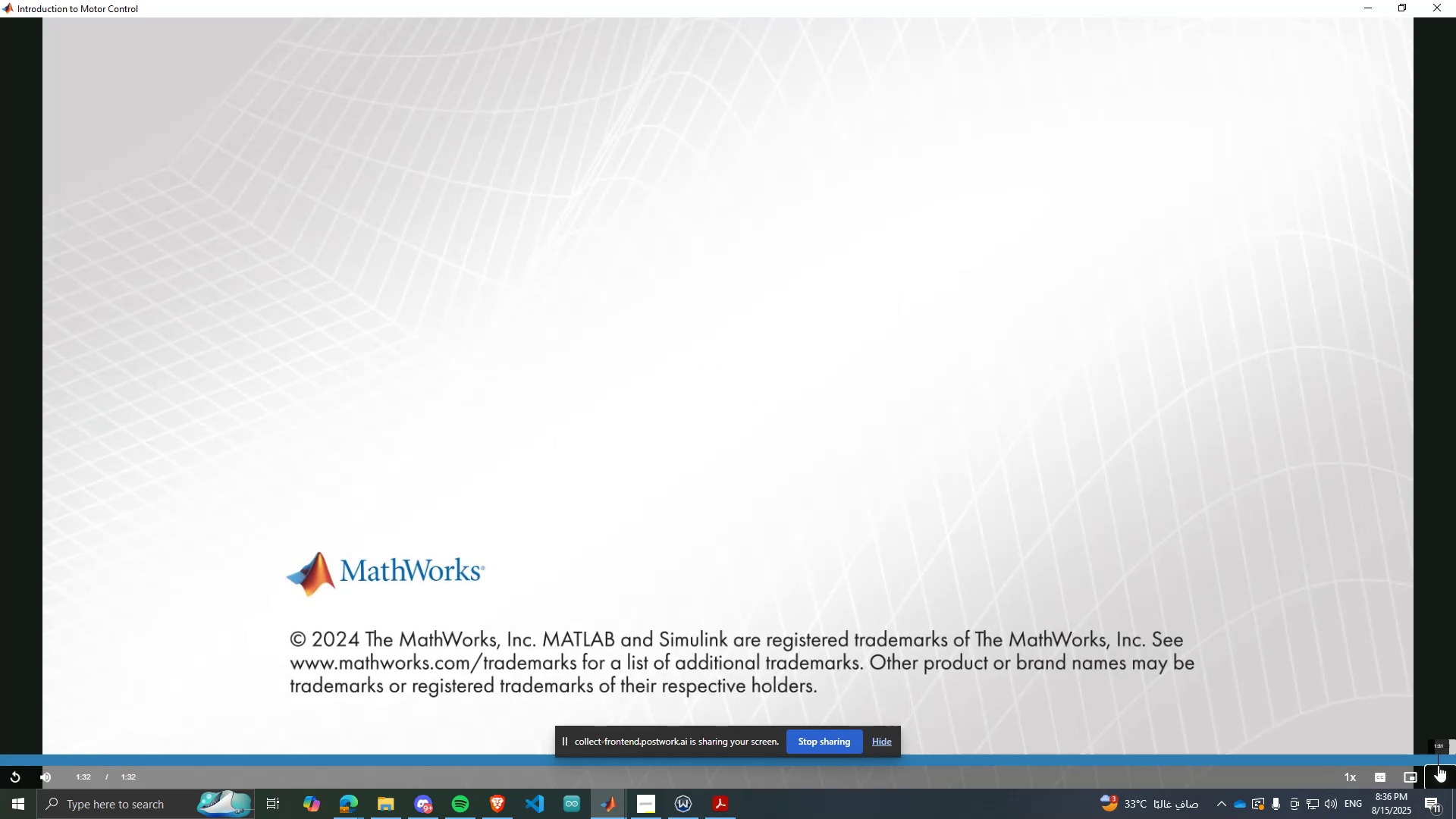 
left_click([1440, 772])
 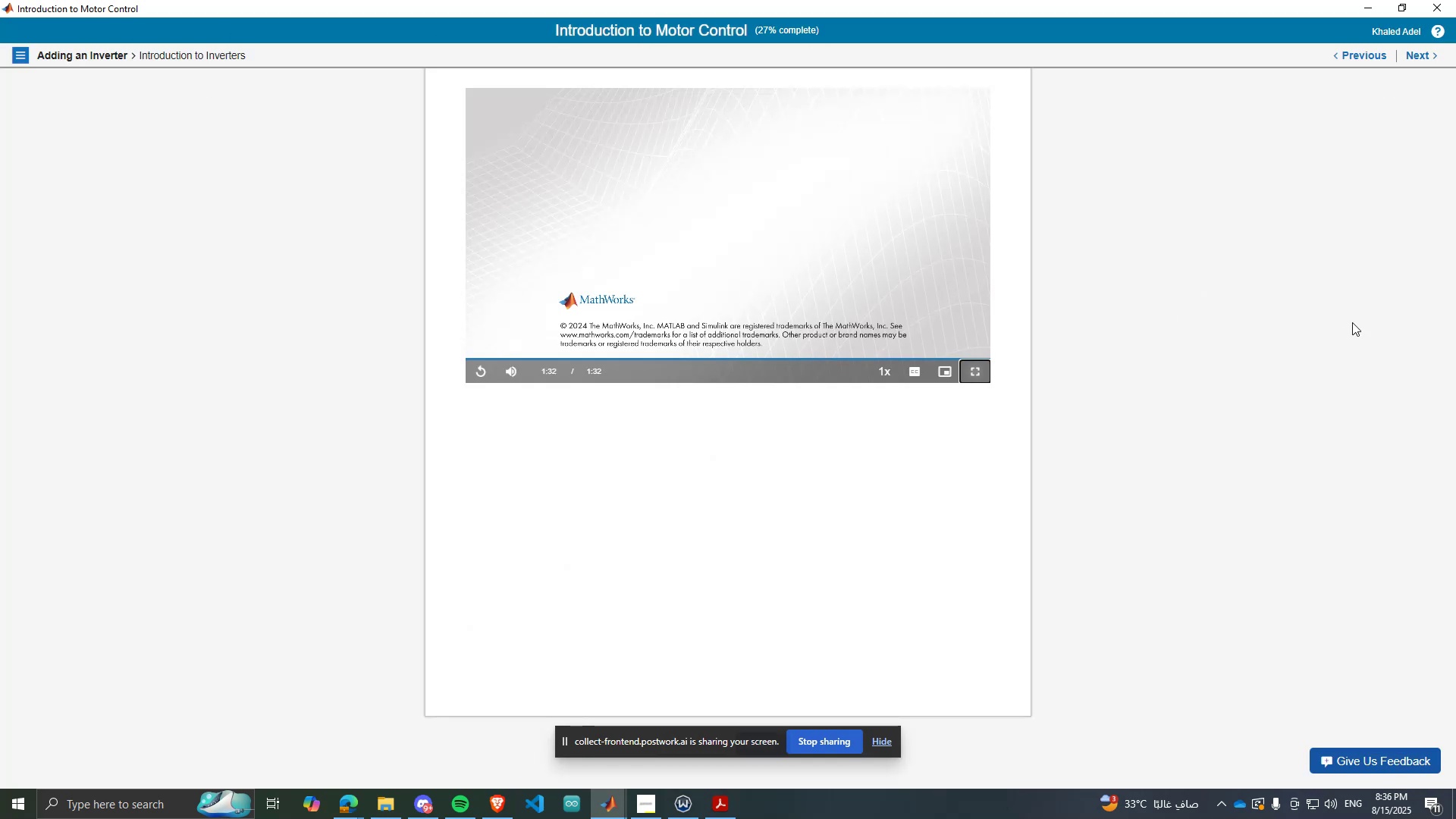 
left_click([1432, 55])
 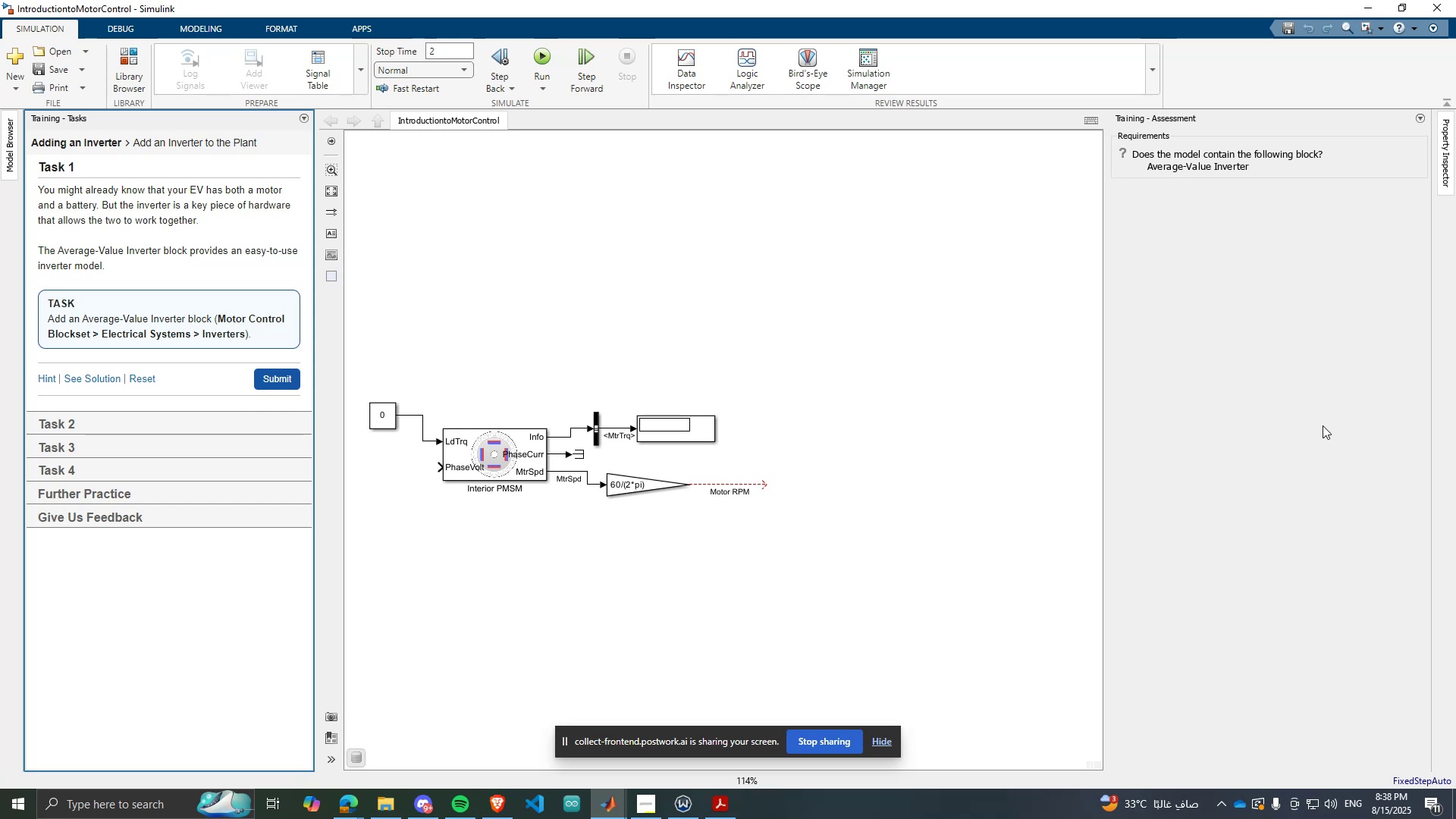 
wait(116.63)
 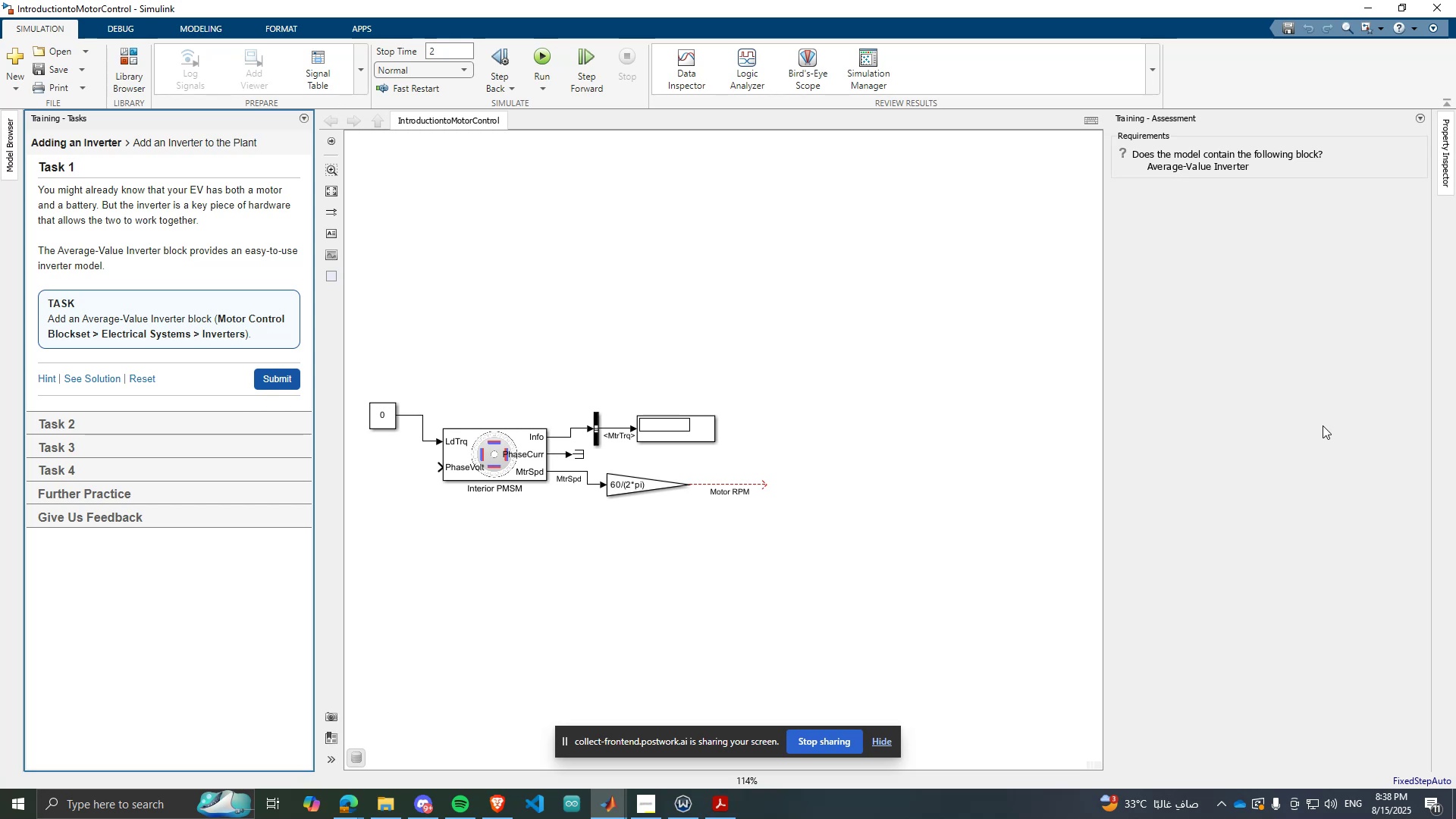 
left_click([450, 775])
 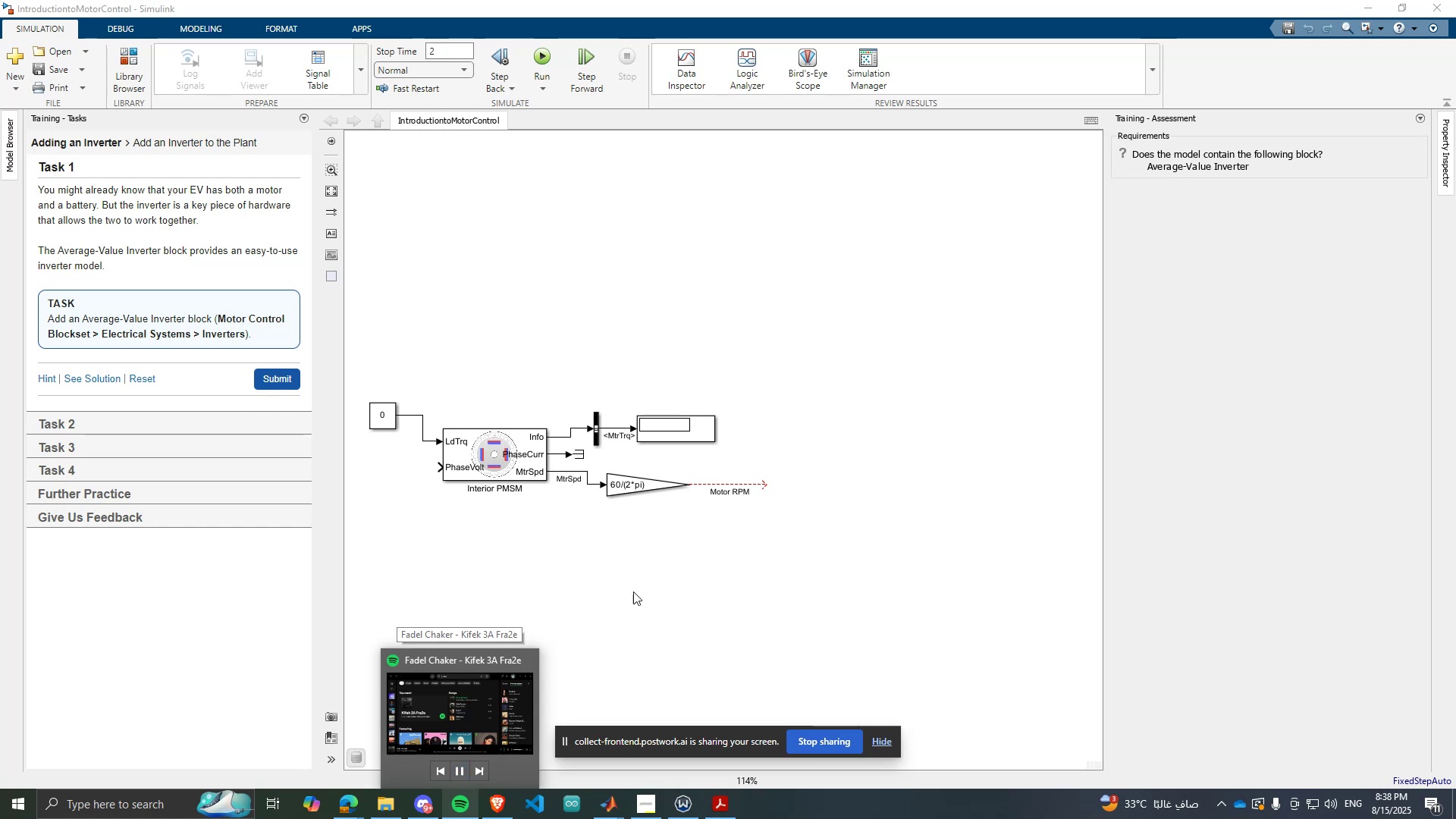 
scroll: coordinate [452, 500], scroll_direction: down, amount: 2.0
 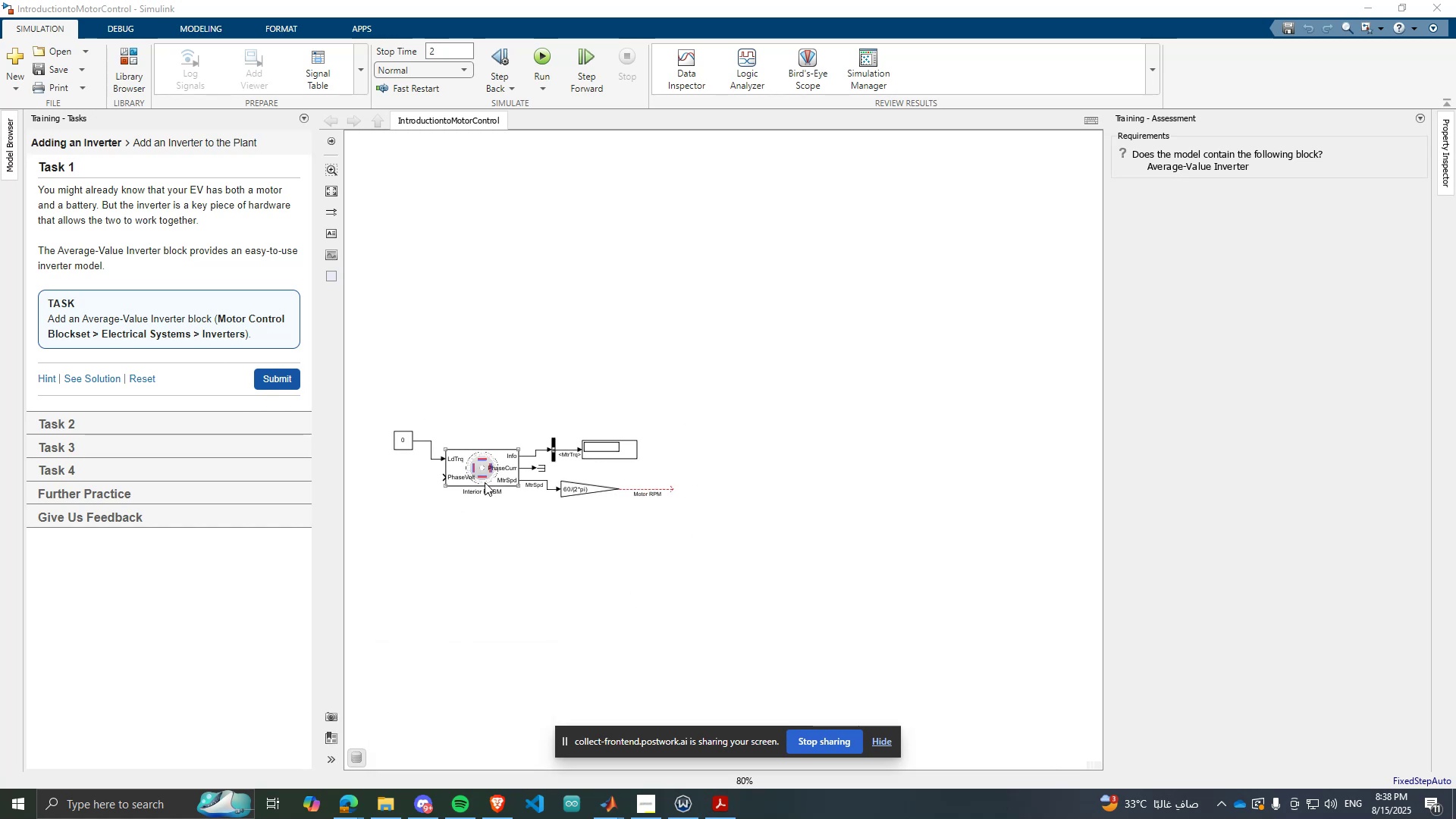 
scroll: coordinate [374, 492], scroll_direction: up, amount: 2.0
 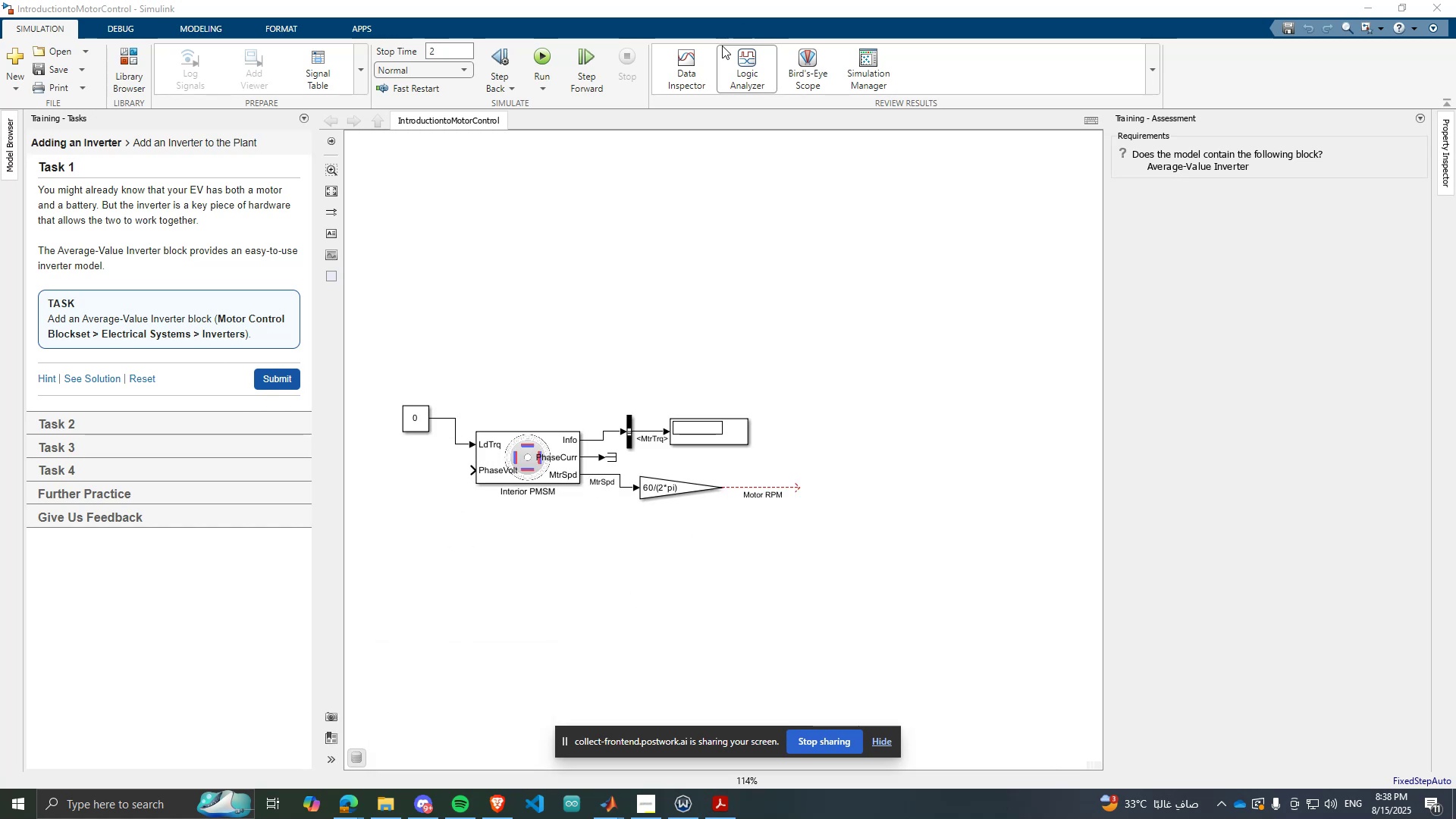 
wait(9.55)
 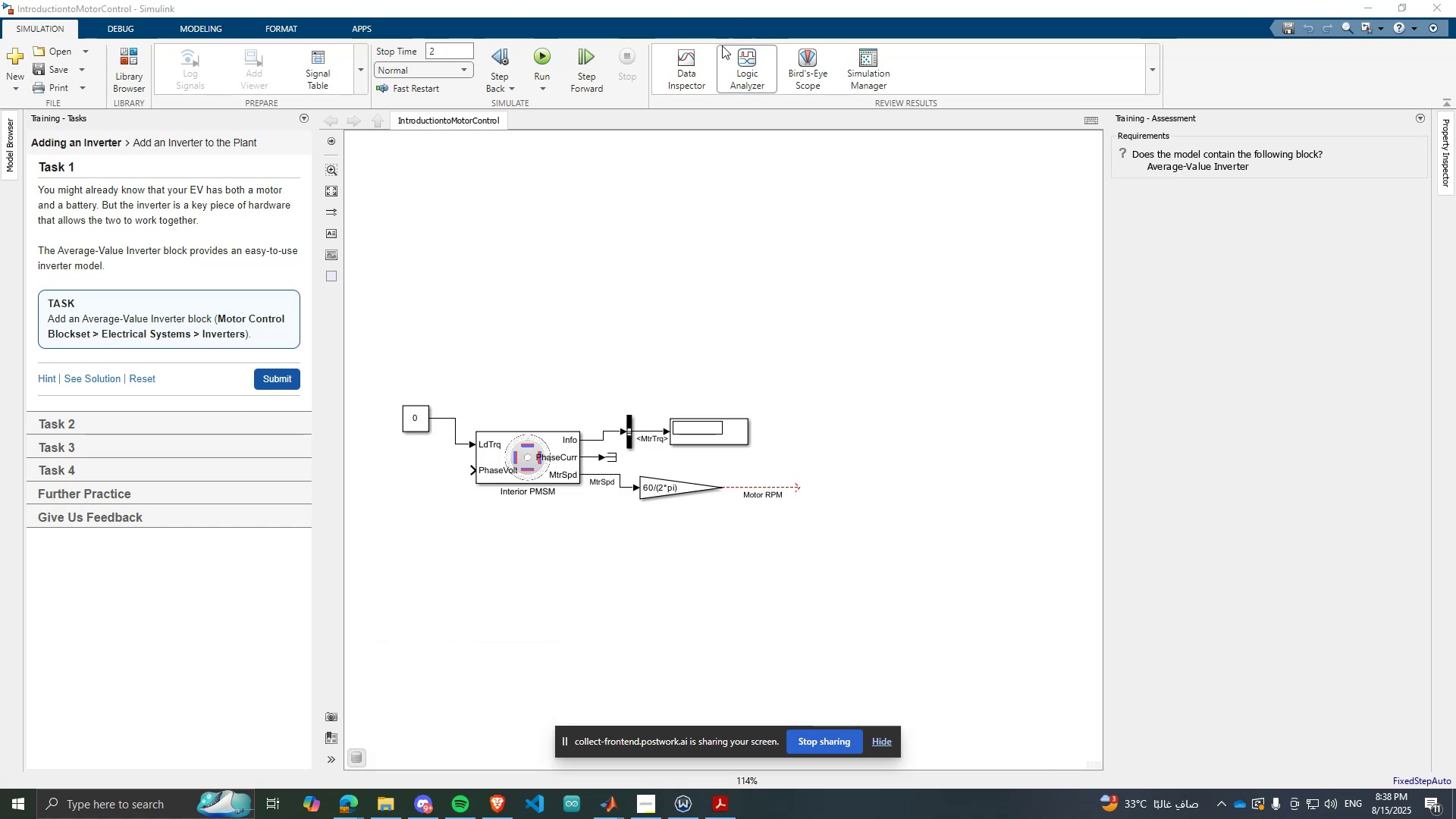 
type(aver)
 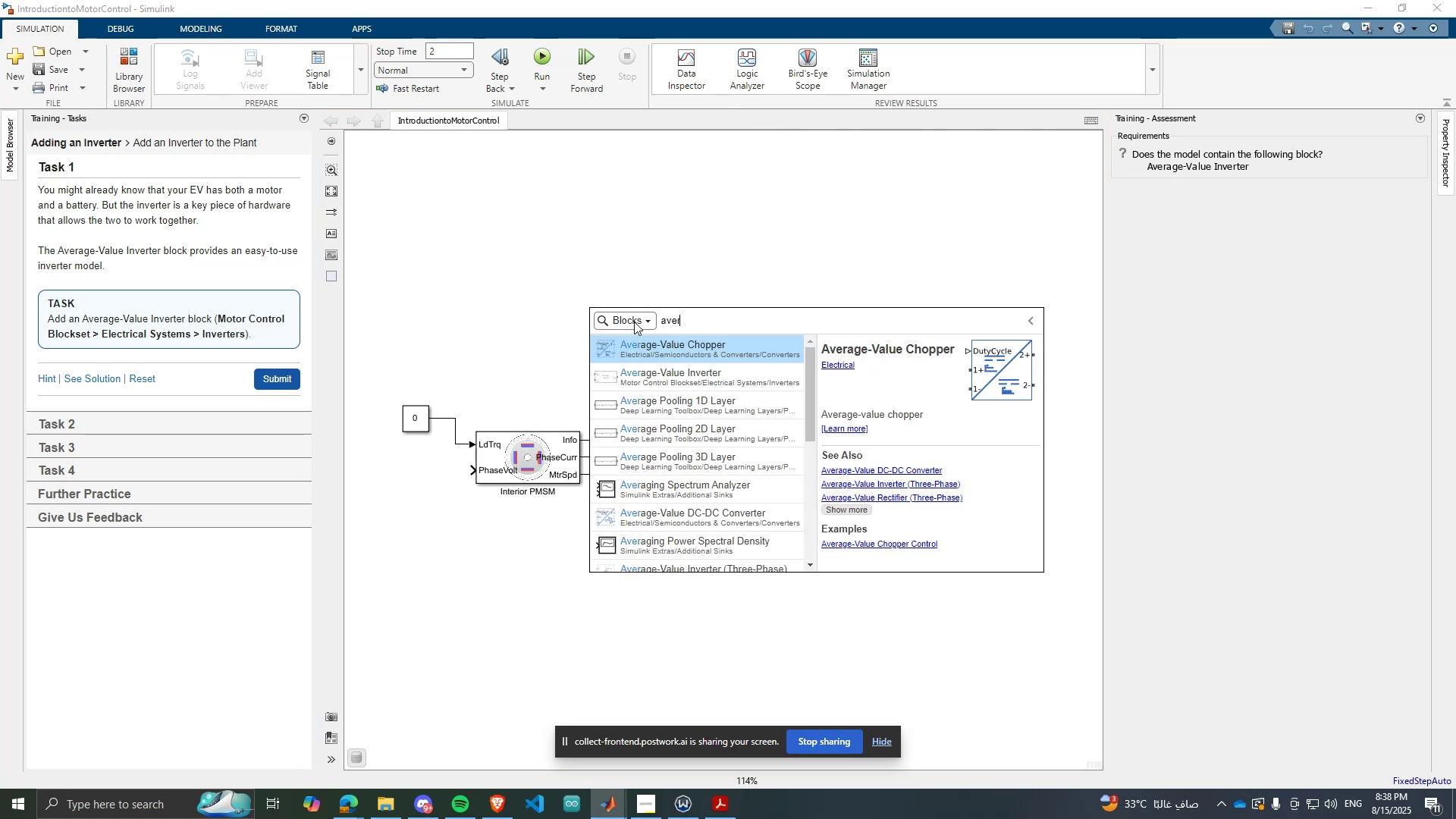 
left_click([652, 384])
 